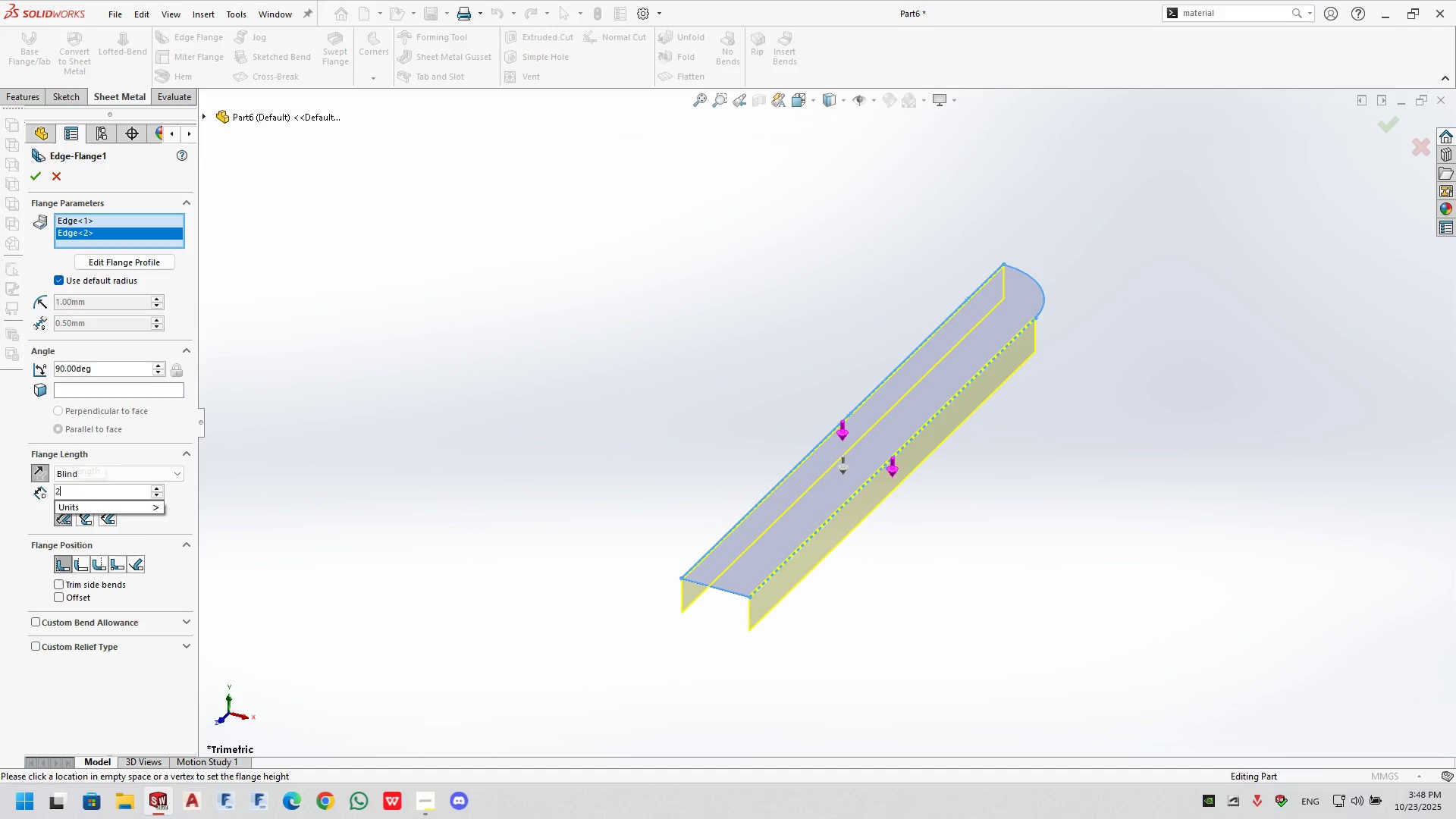 
key(Numpad5)
 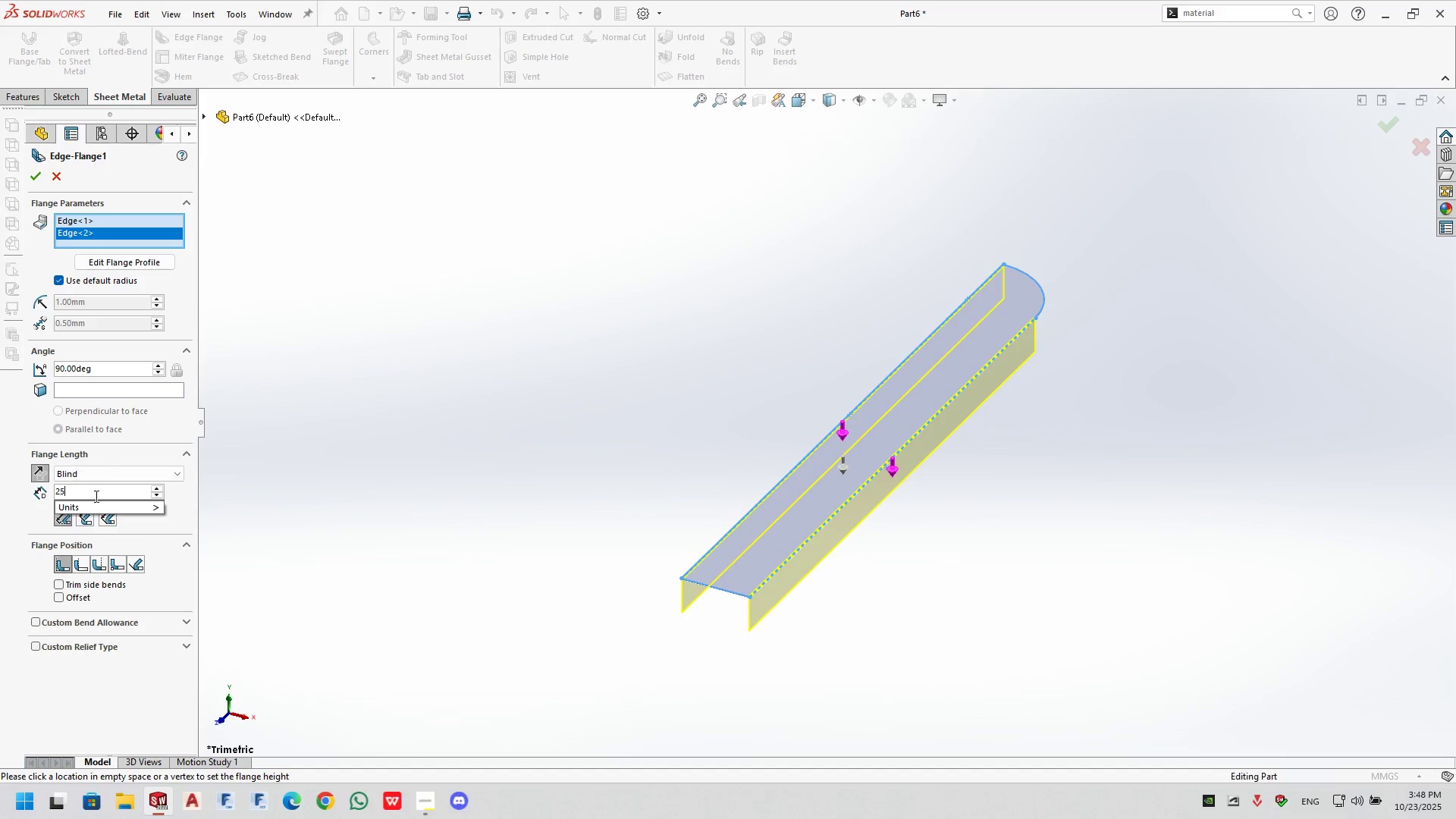 
key(NumpadEnter)
 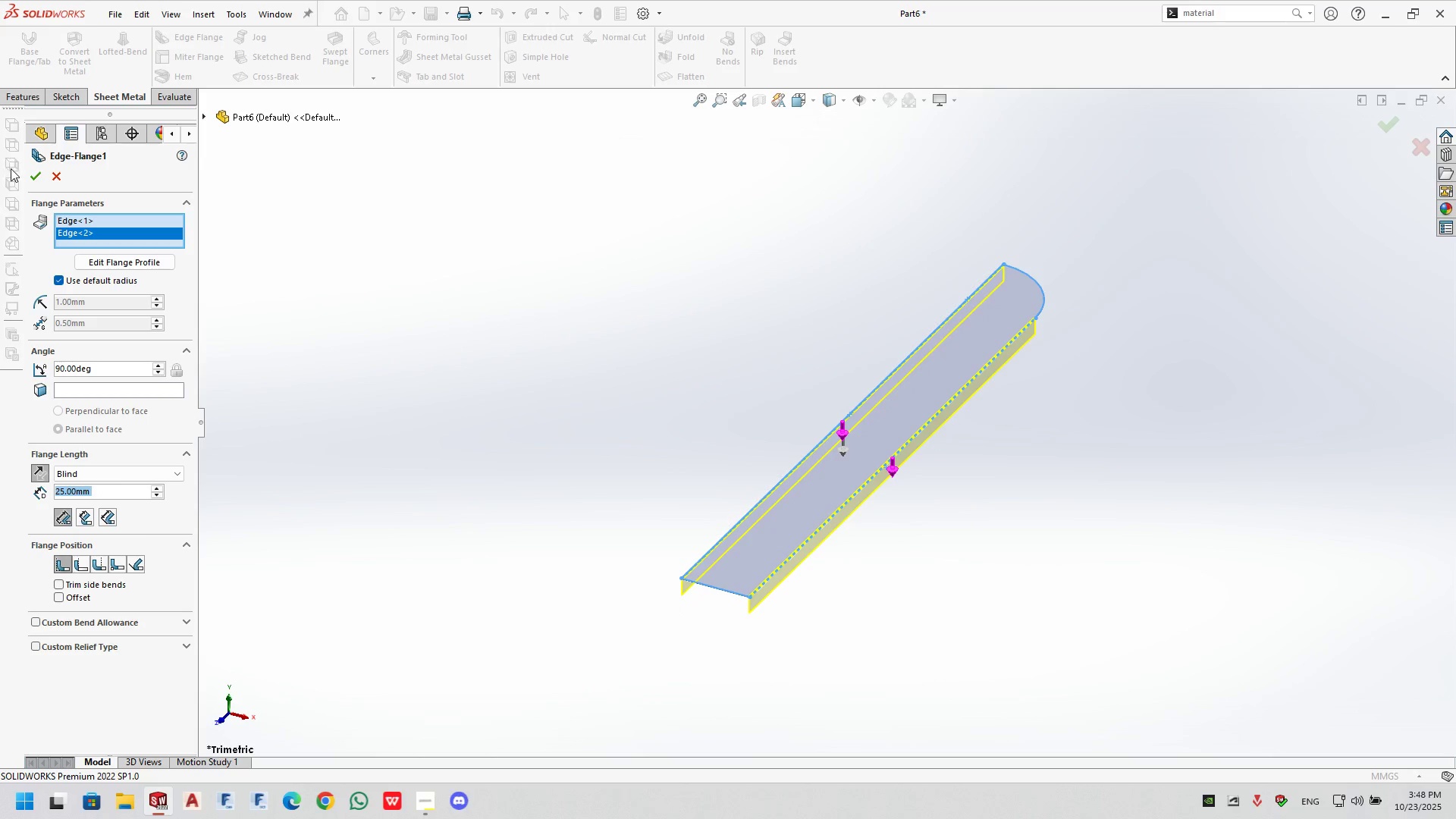 
left_click([35, 177])
 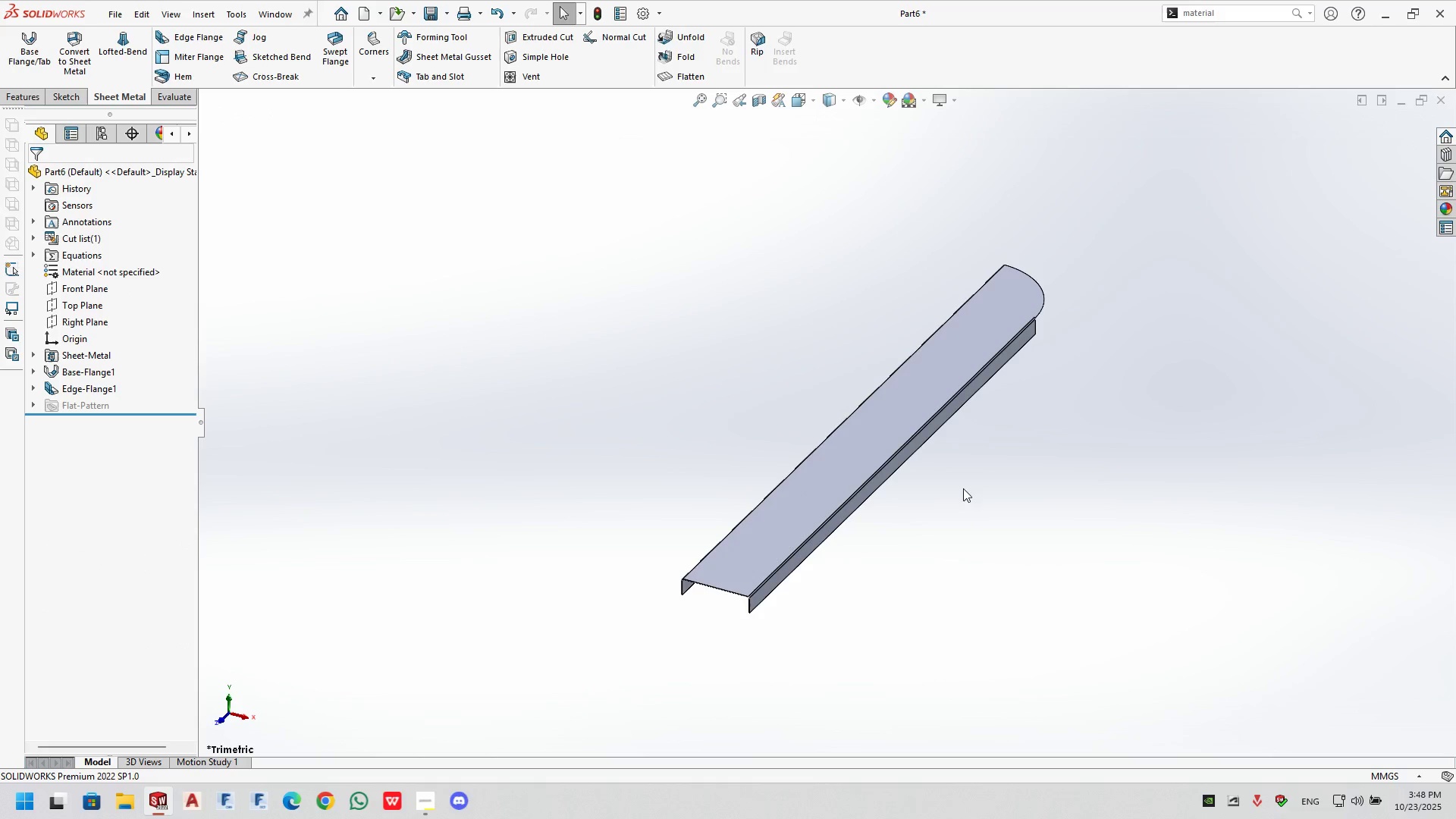 
left_click([990, 459])
 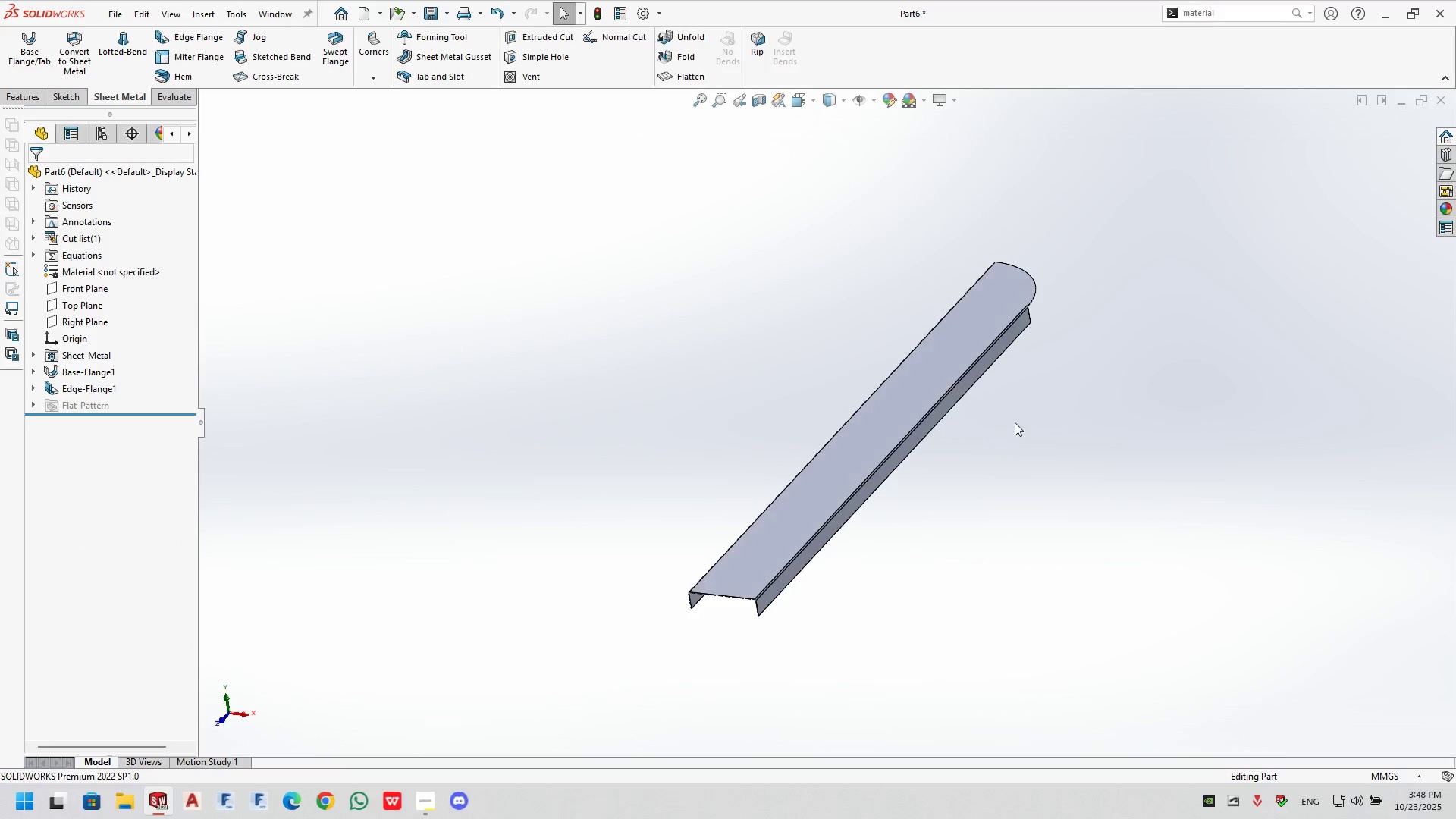 
left_click([1254, 17])
 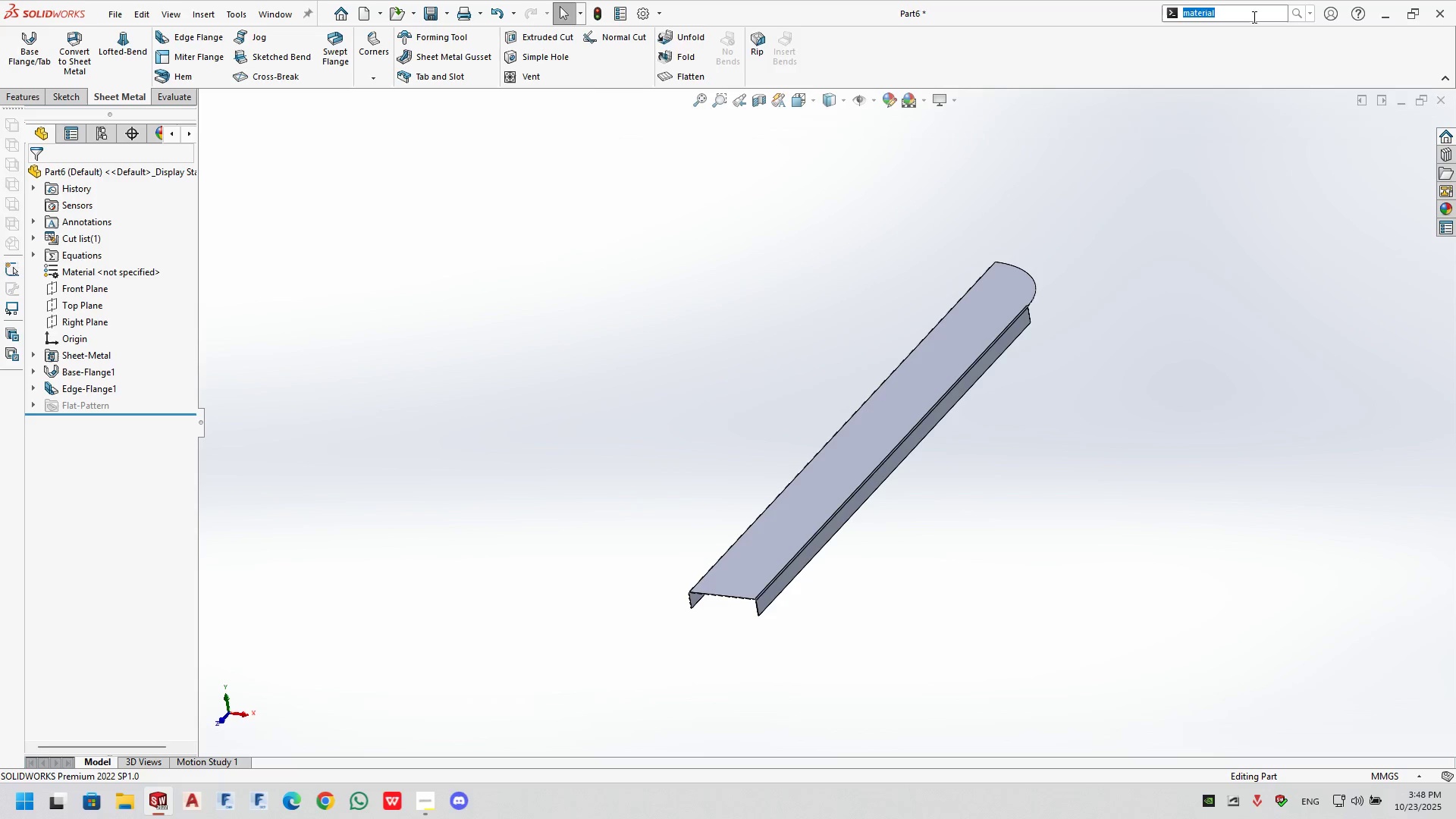 
key(ArrowRight)
 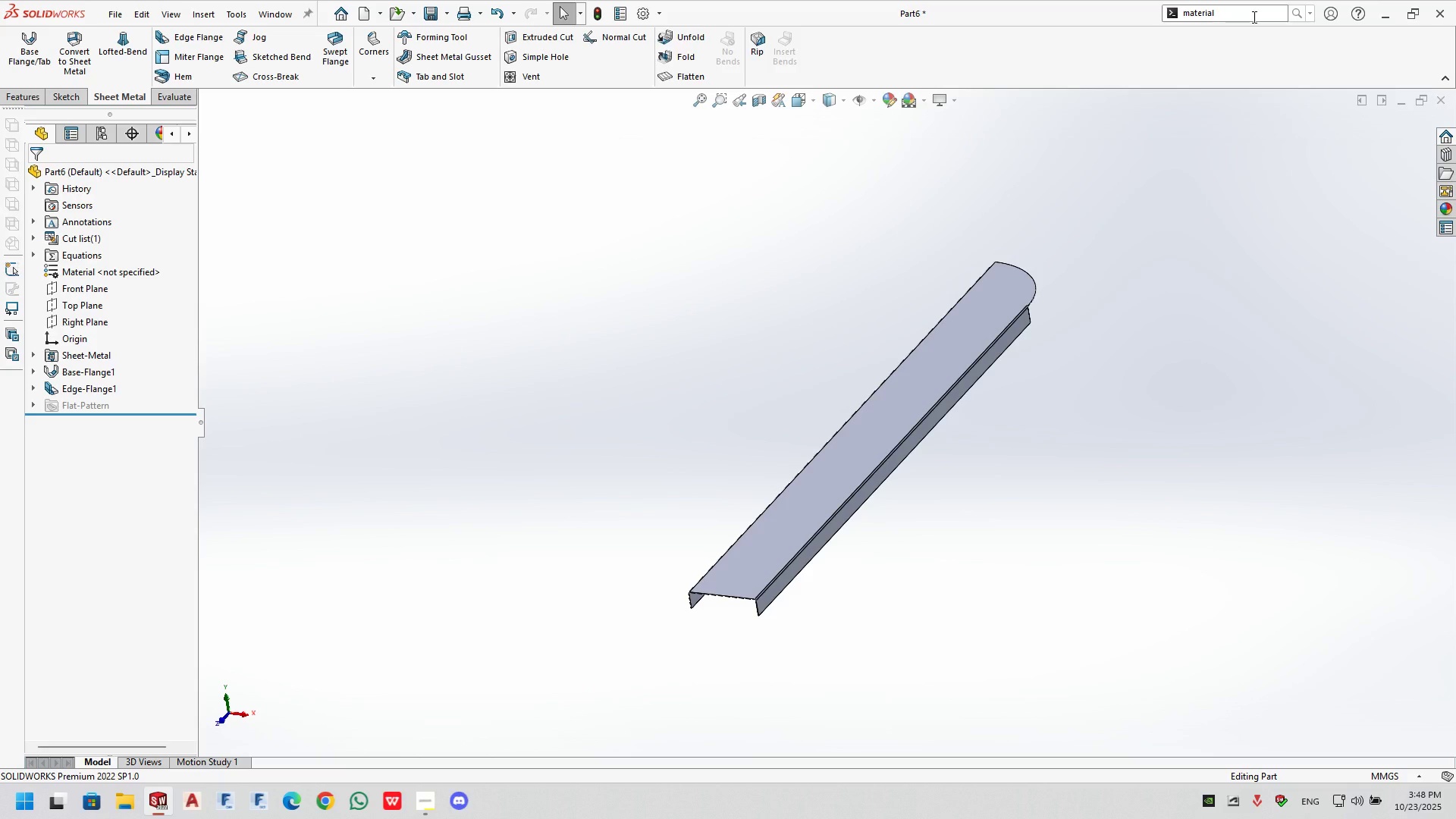 
key(Enter)
 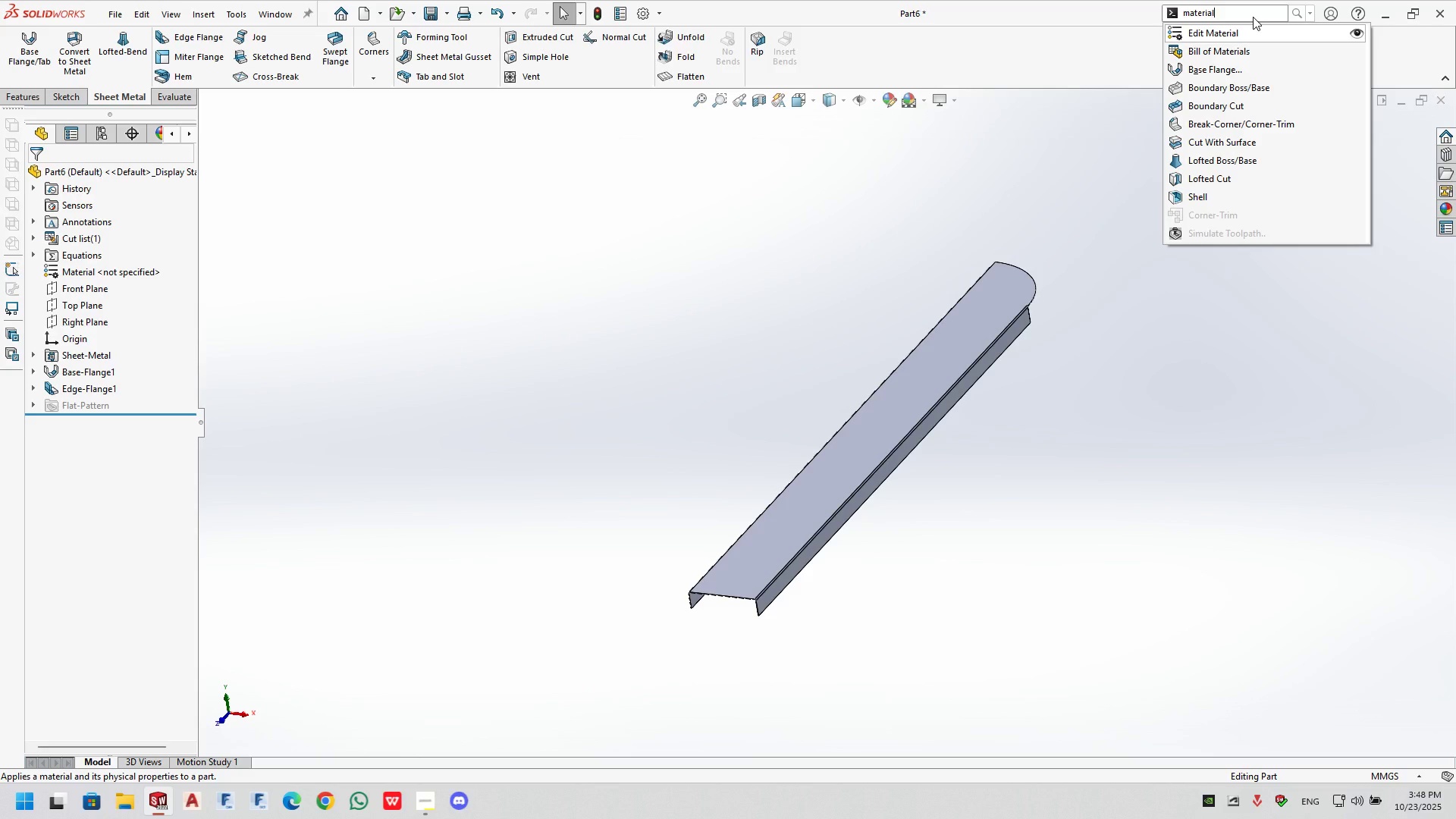 
key(Enter)
 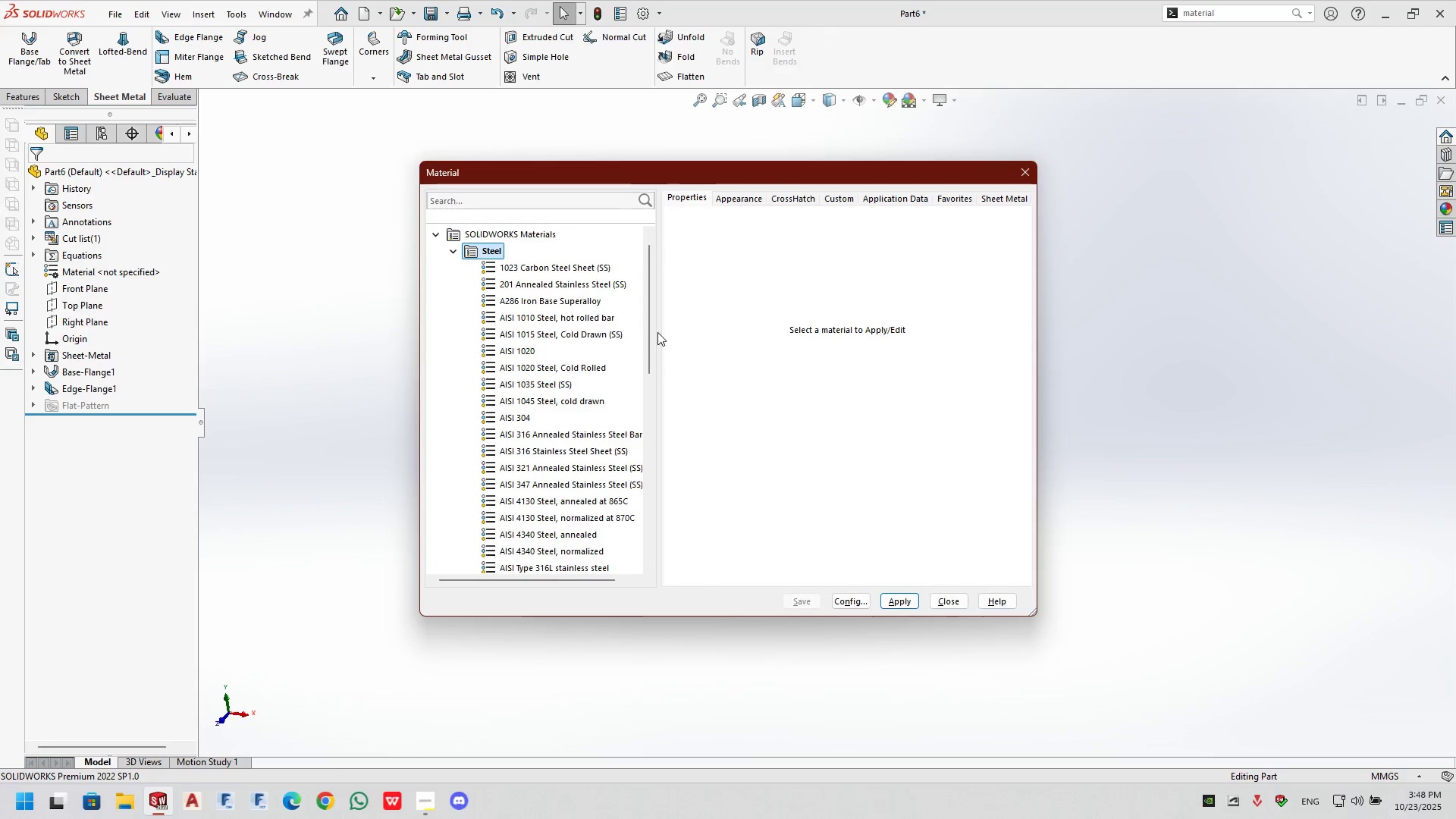 
scroll: coordinate [532, 454], scroll_direction: down, amount: 7.0
 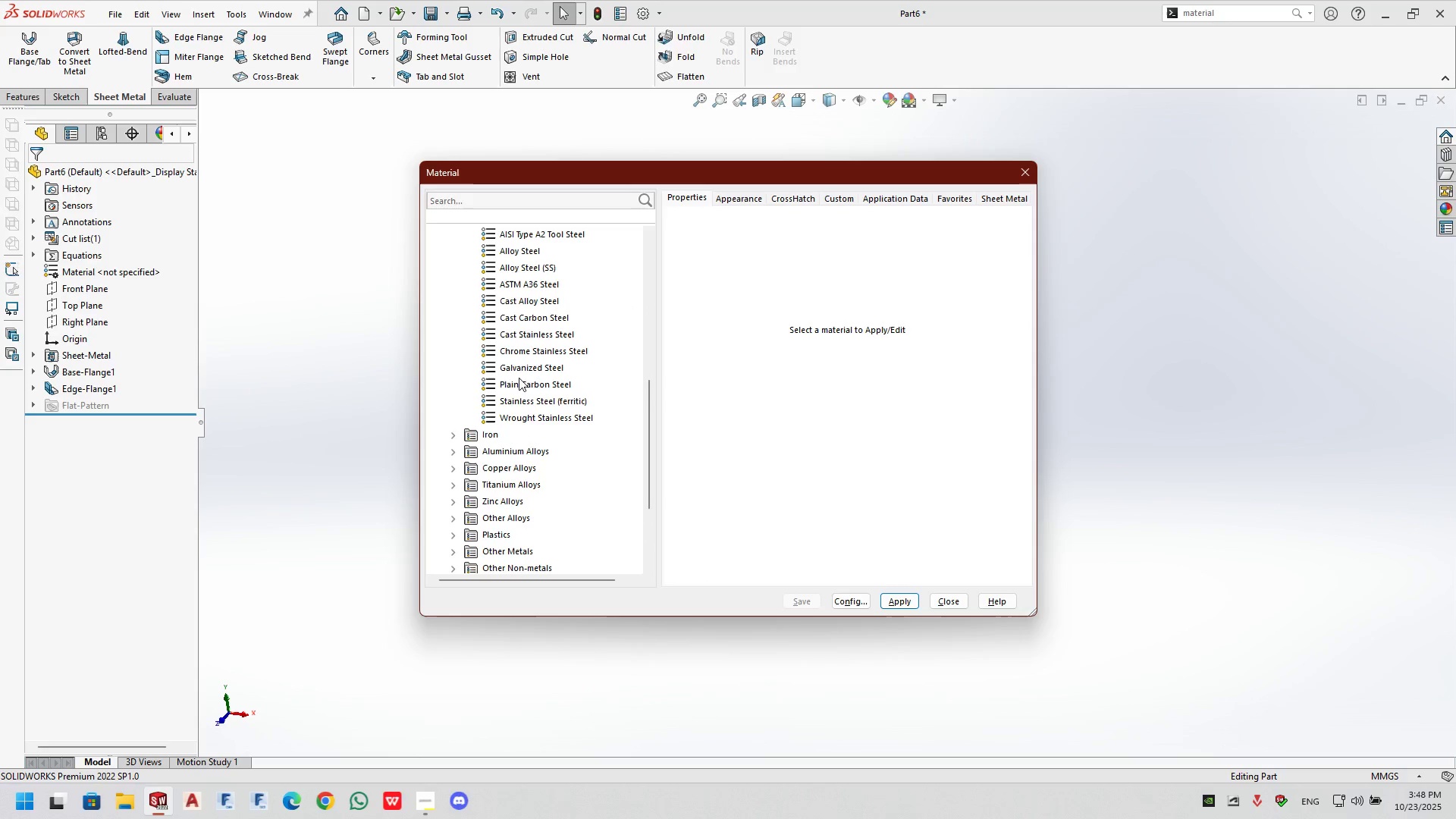 
left_click([519, 373])
 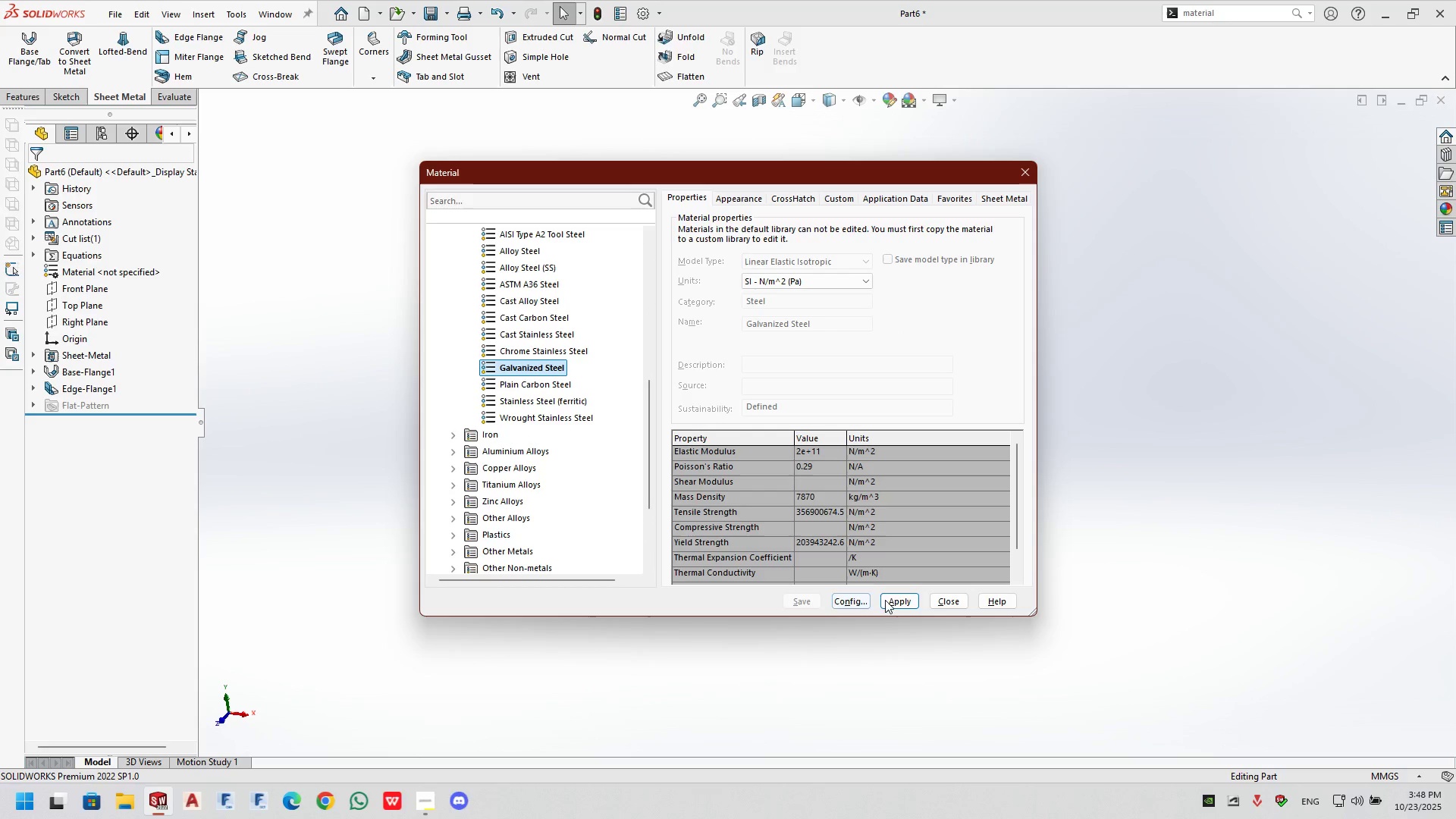 
left_click([890, 598])
 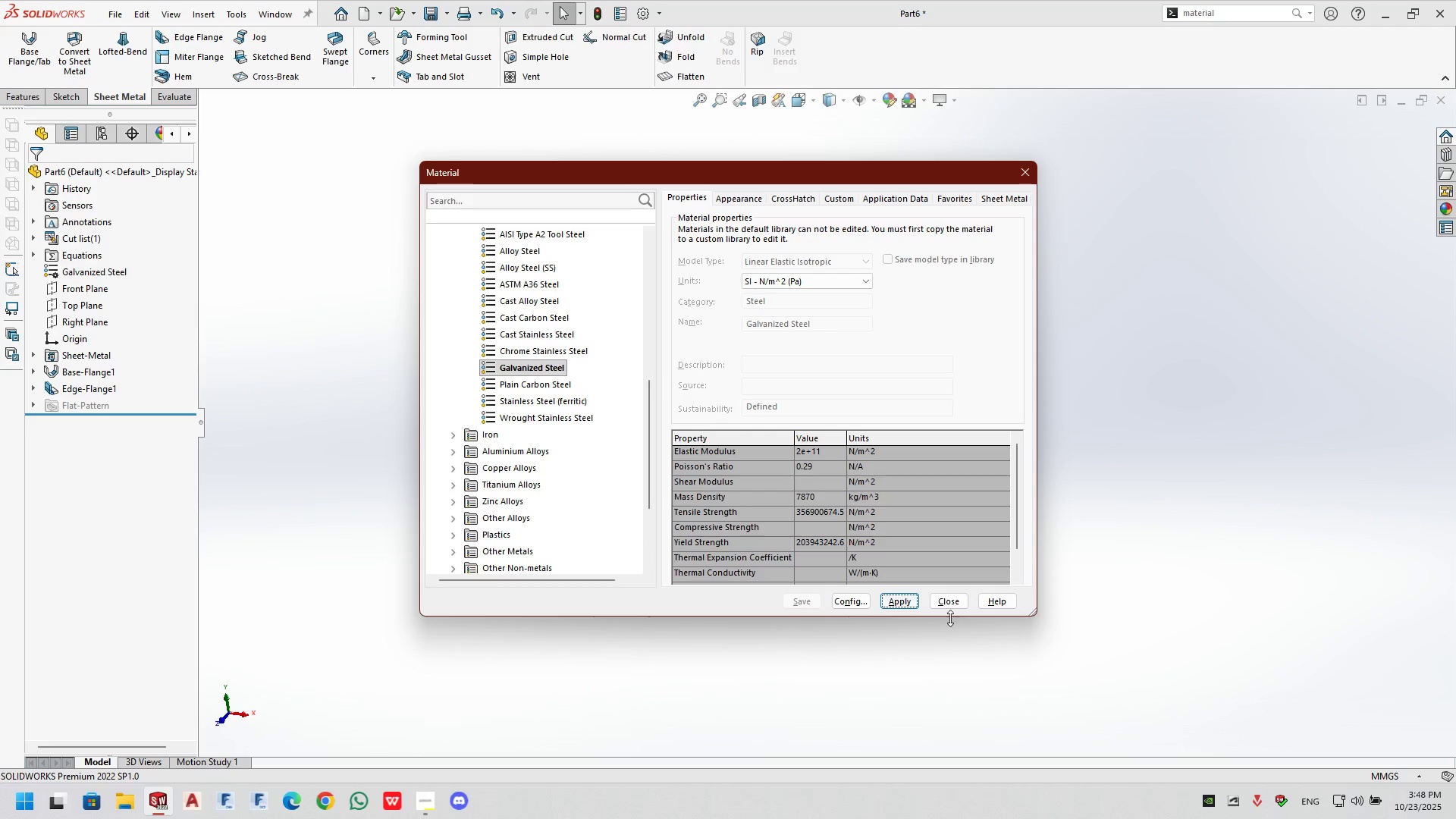 
left_click([949, 608])
 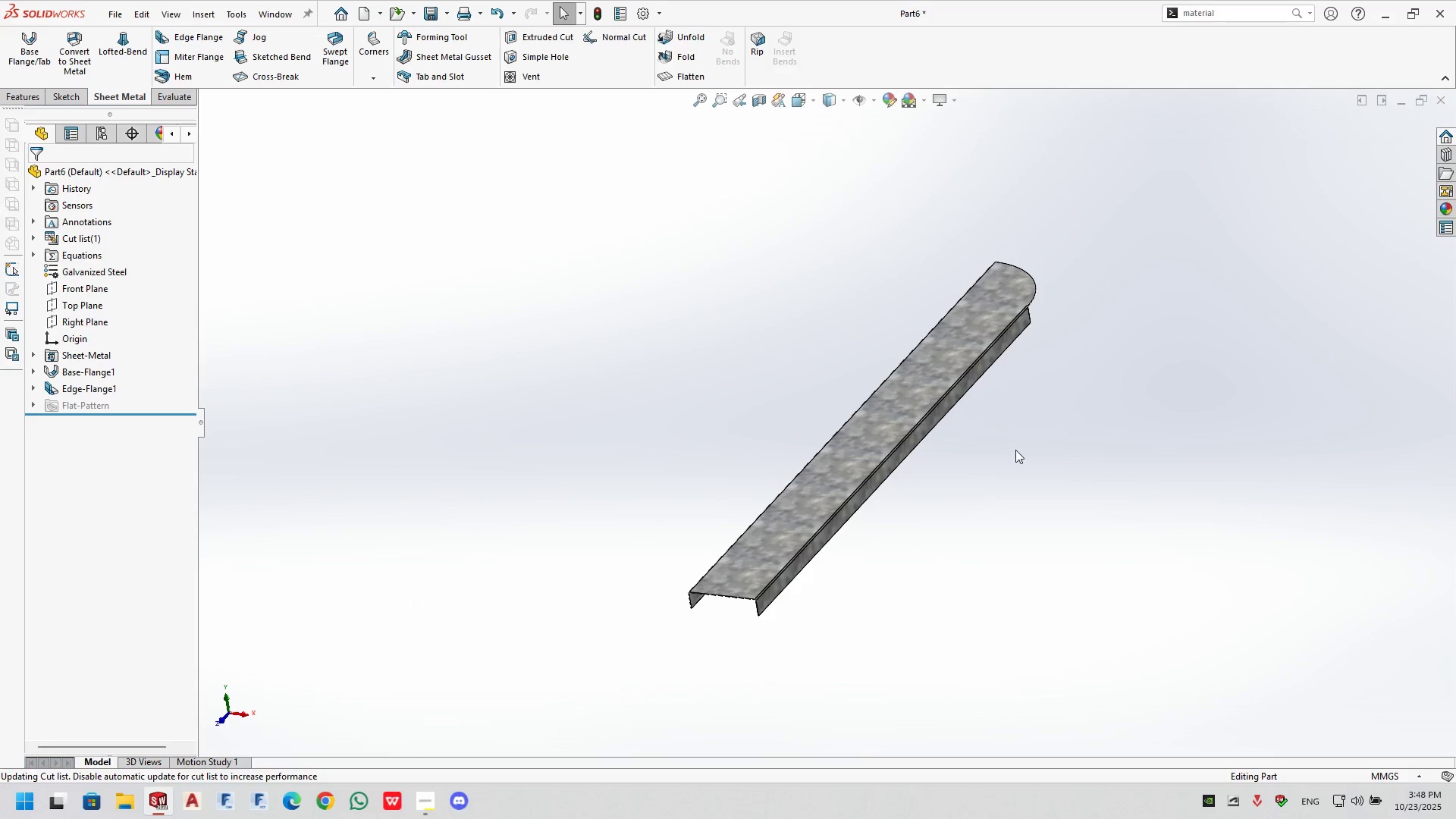 
left_click([1017, 448])
 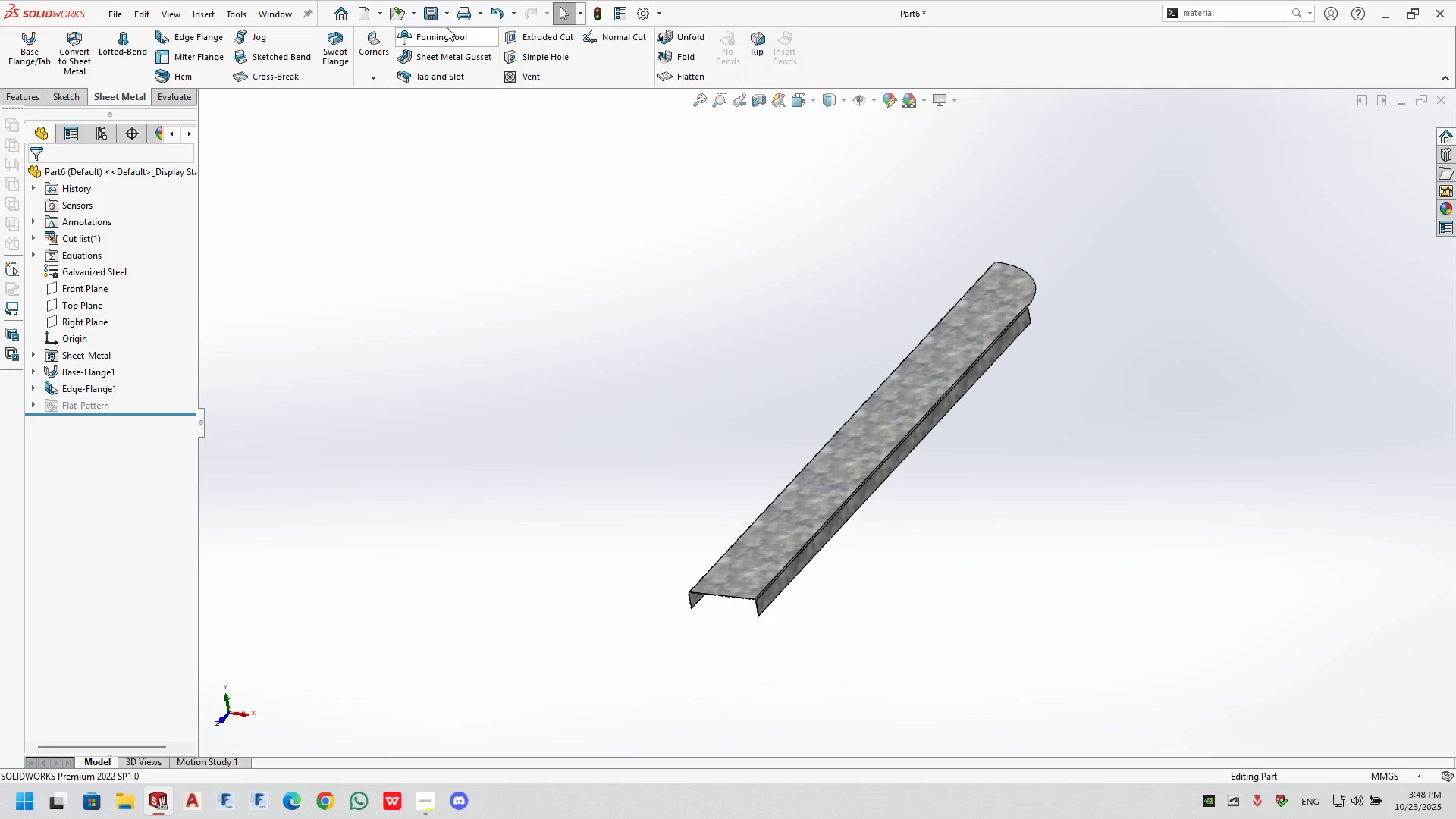 
left_click([449, 13])
 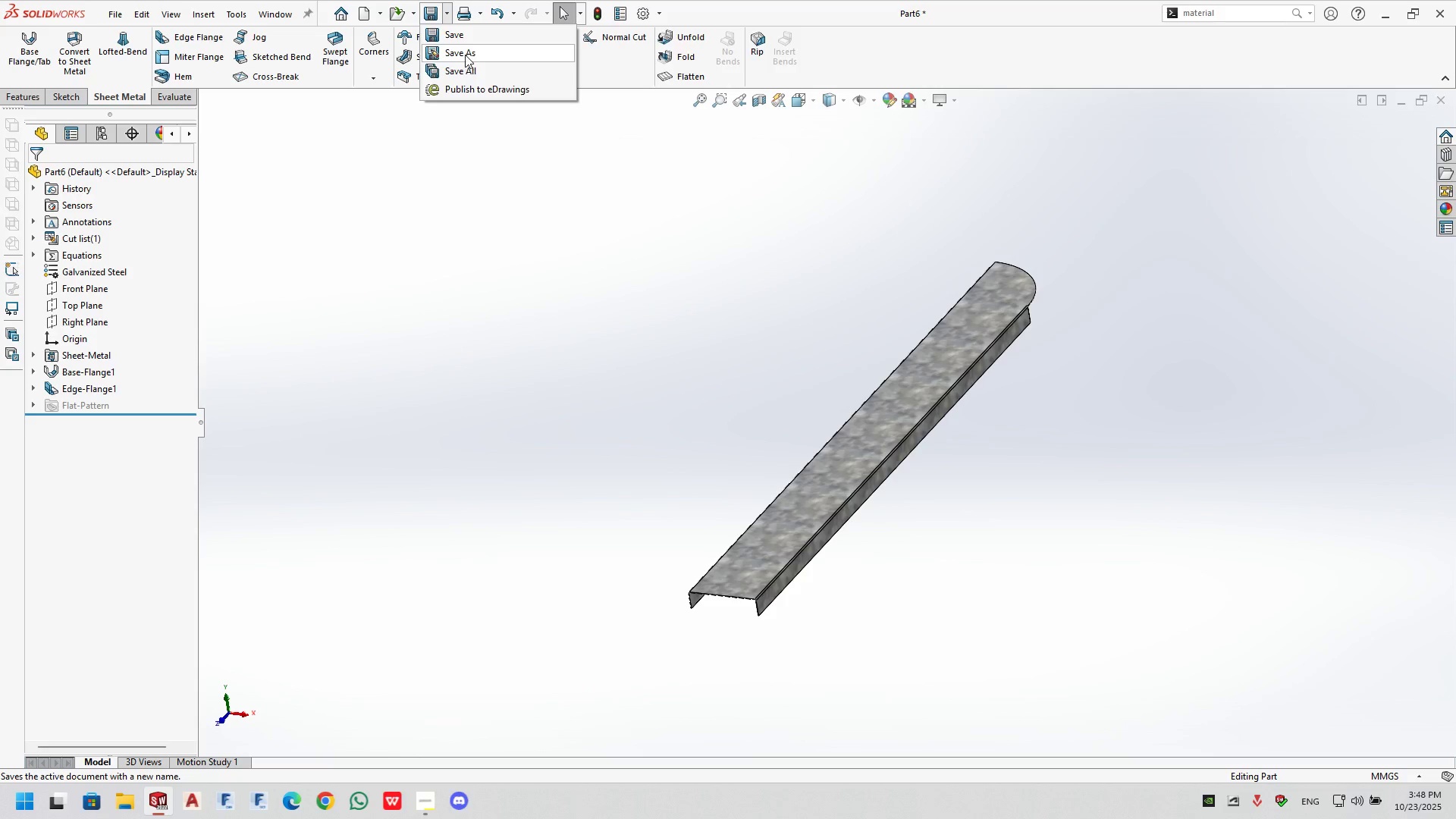 
left_click([465, 55])
 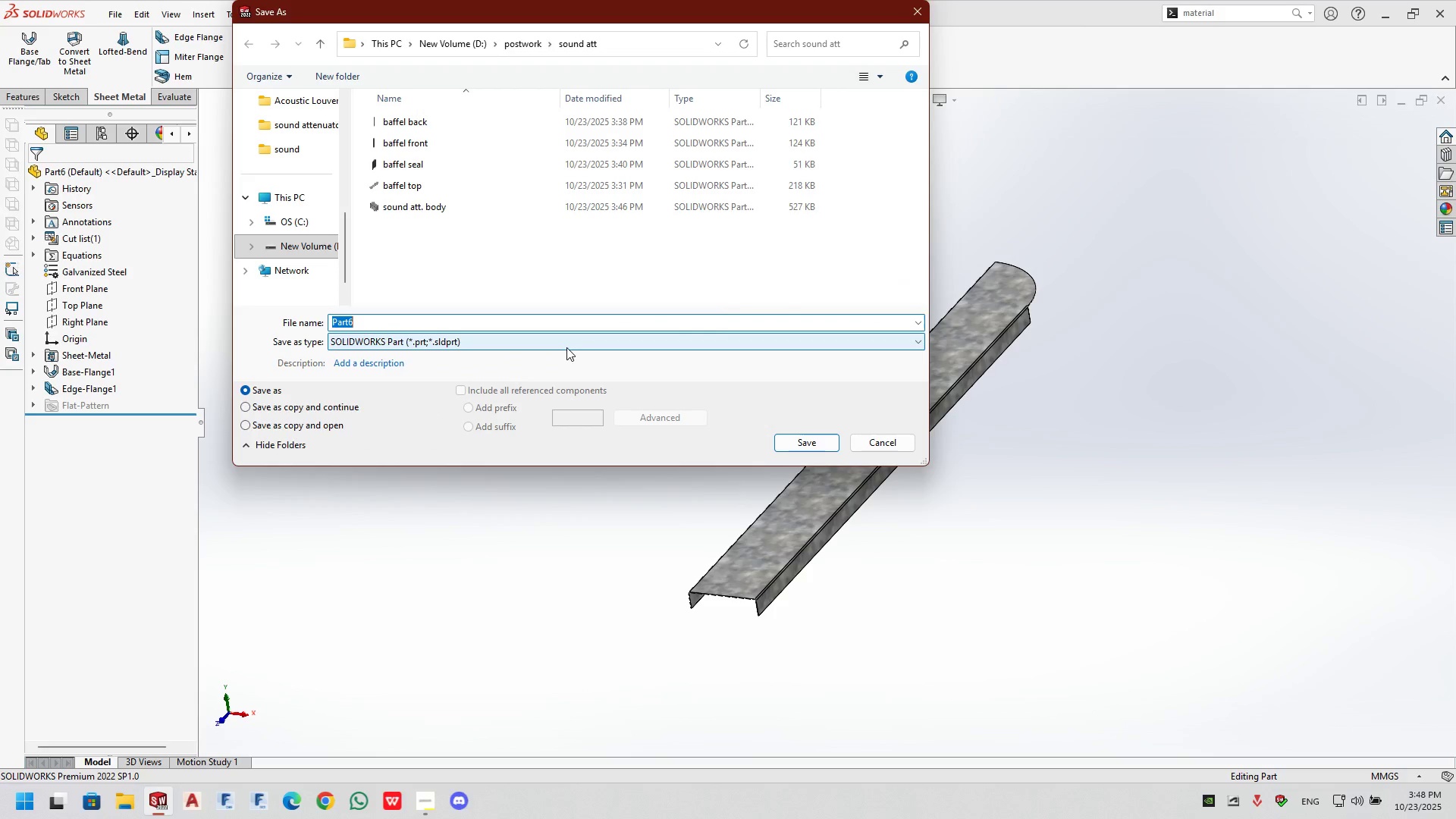 
type(hafl baffel top)
 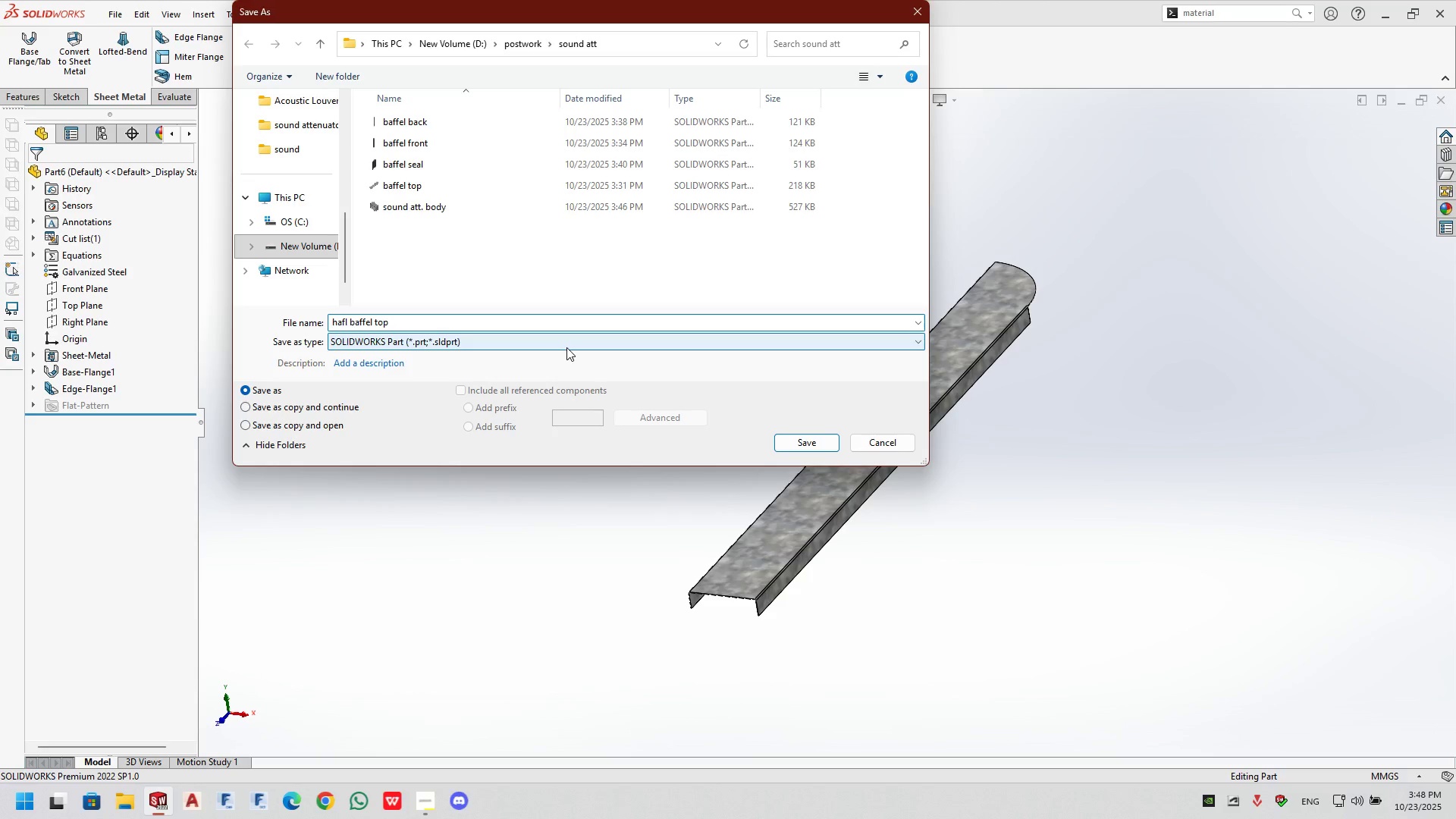 
key(Enter)
 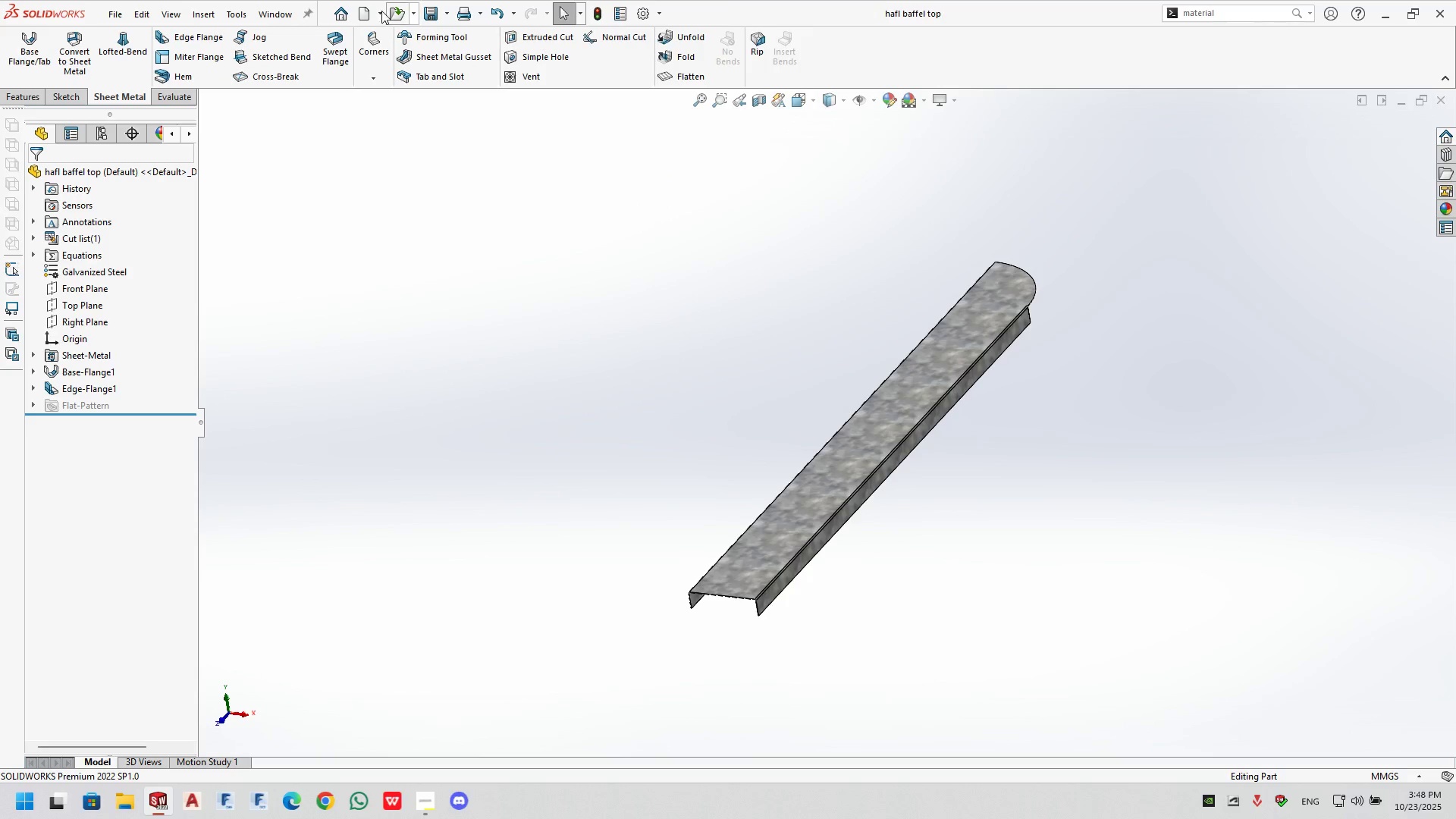 
mouse_move([380, 36])
 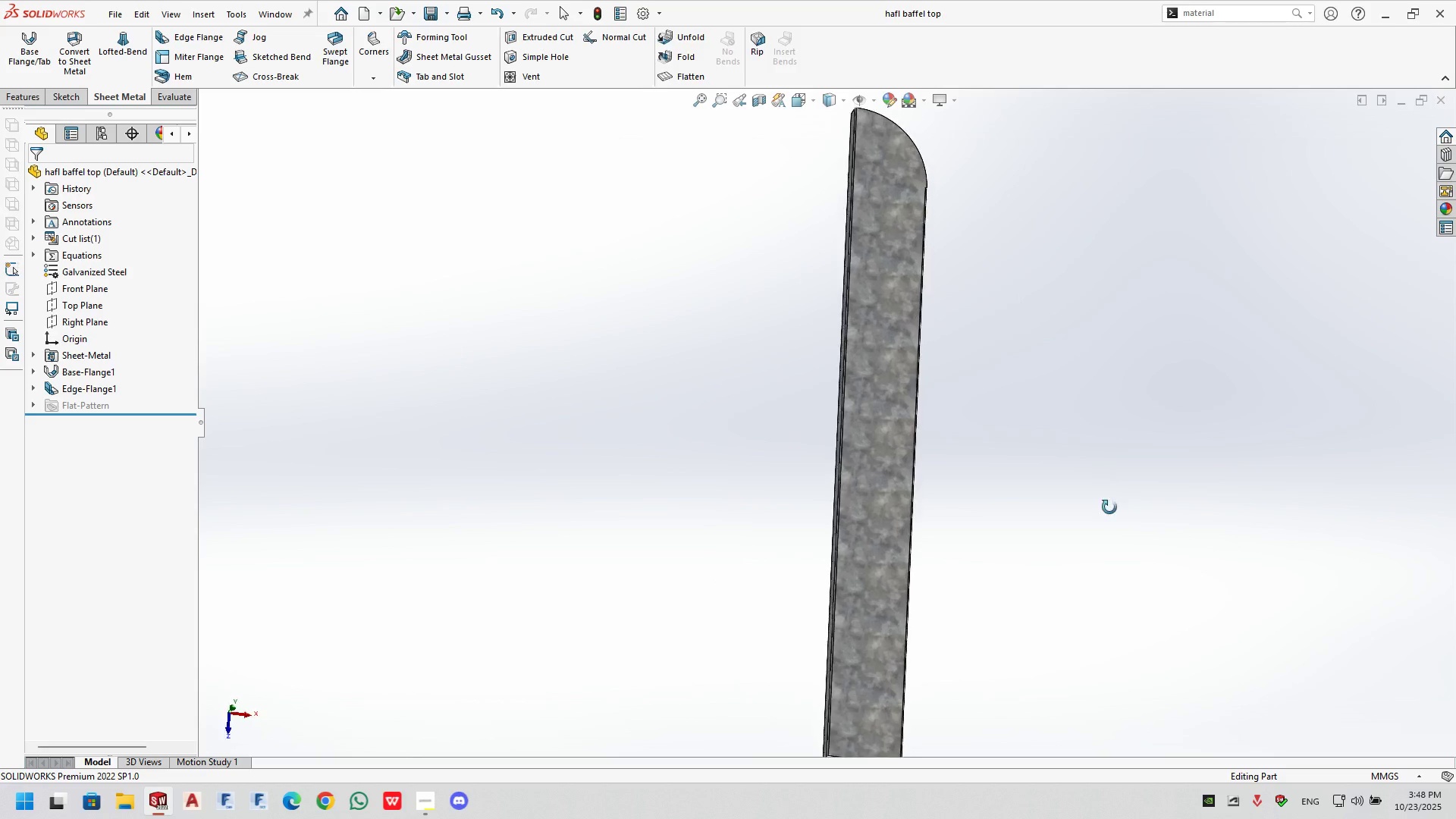 
scroll: coordinate [1096, 494], scroll_direction: up, amount: 1.0
 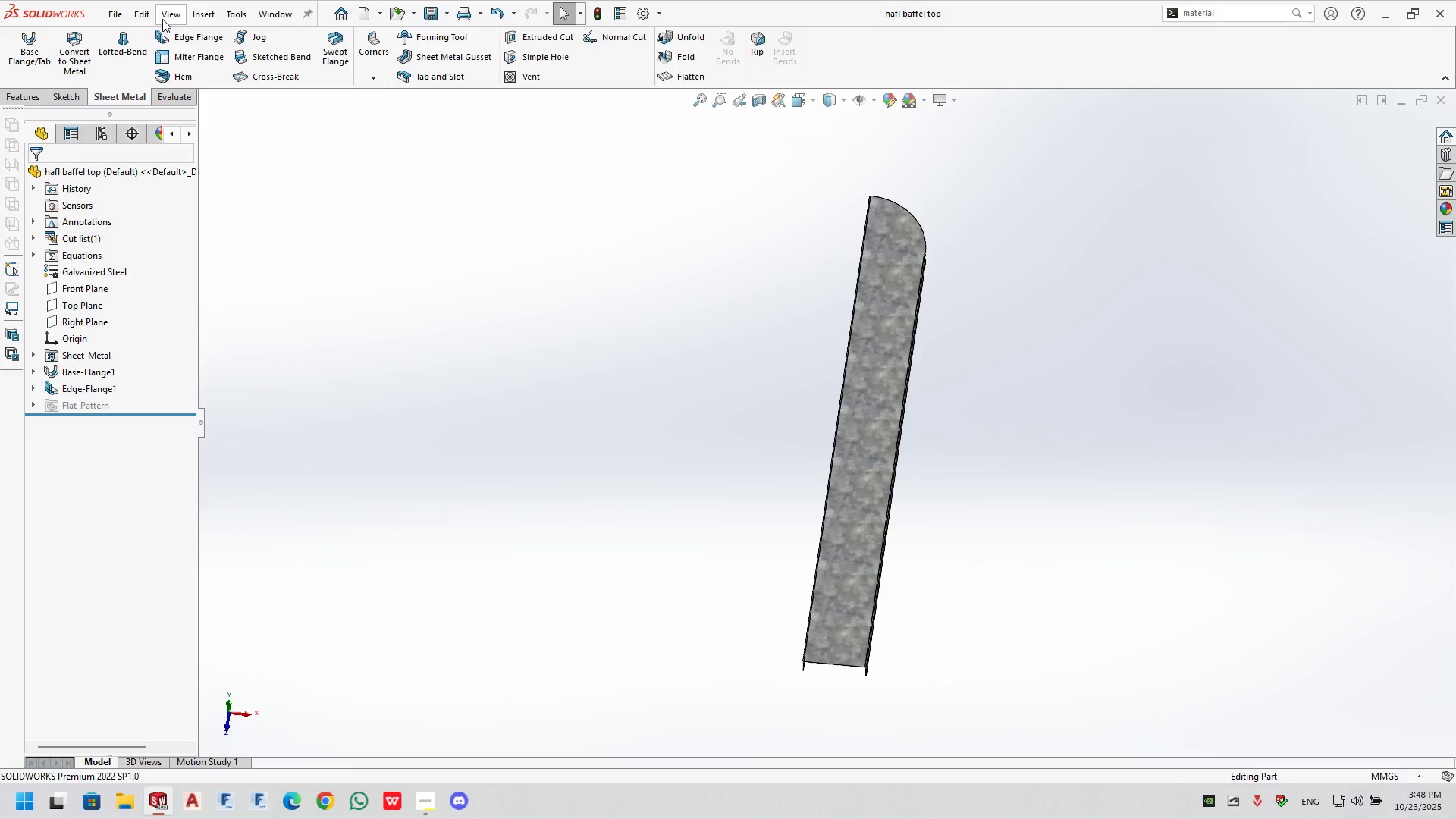 
left_click([359, 11])
 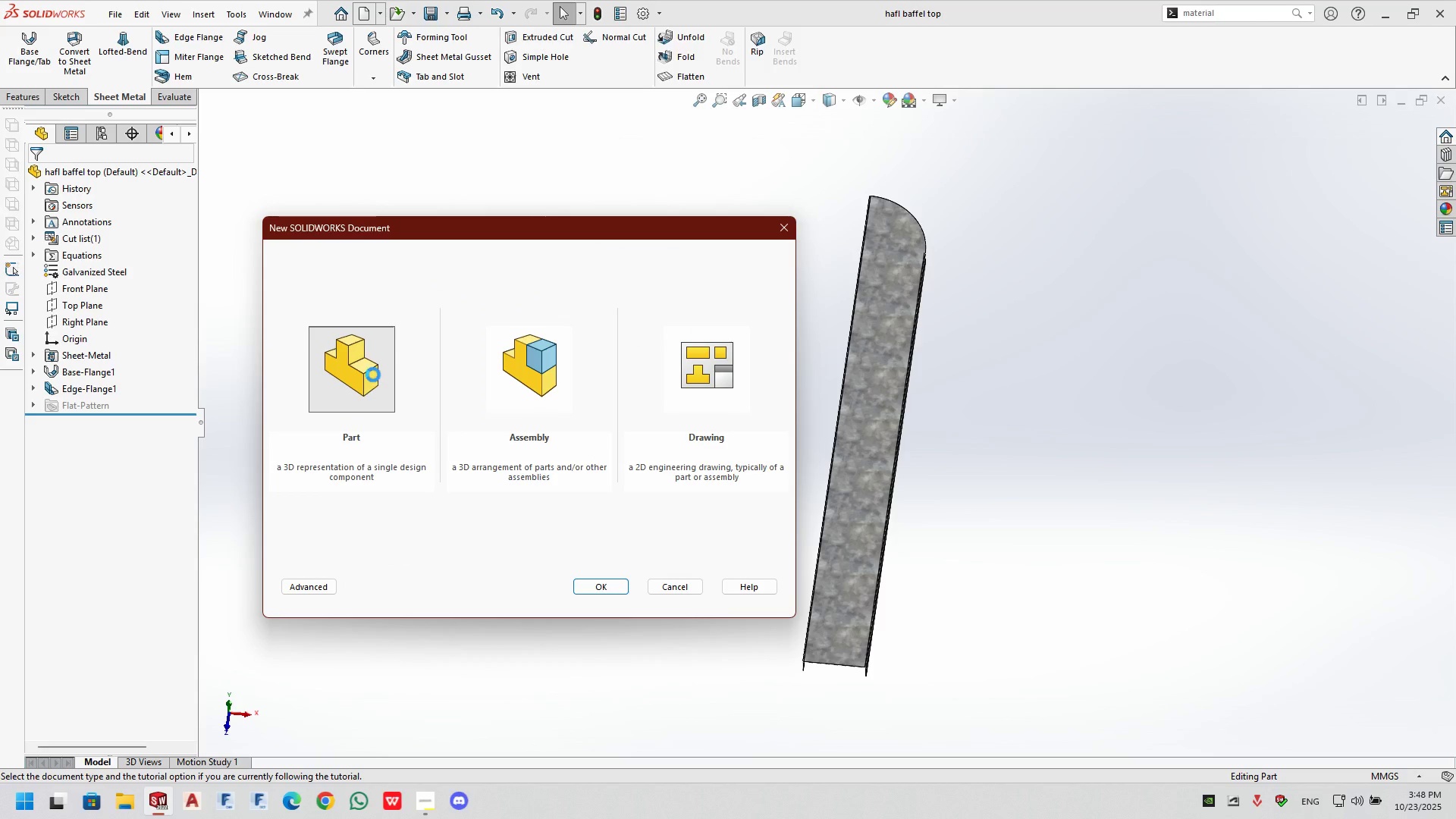 
double_click([373, 375])
 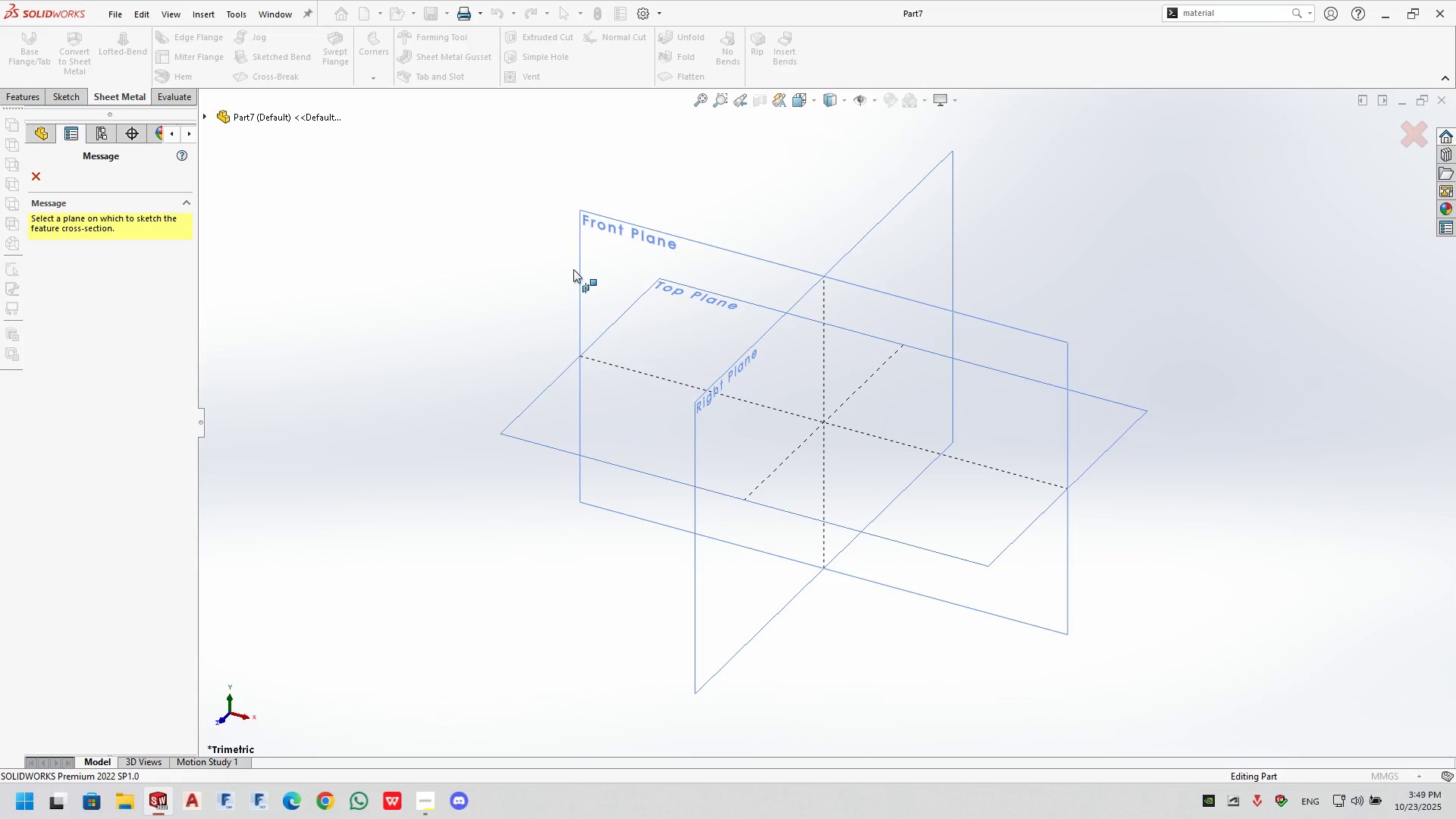 
left_click([590, 240])
 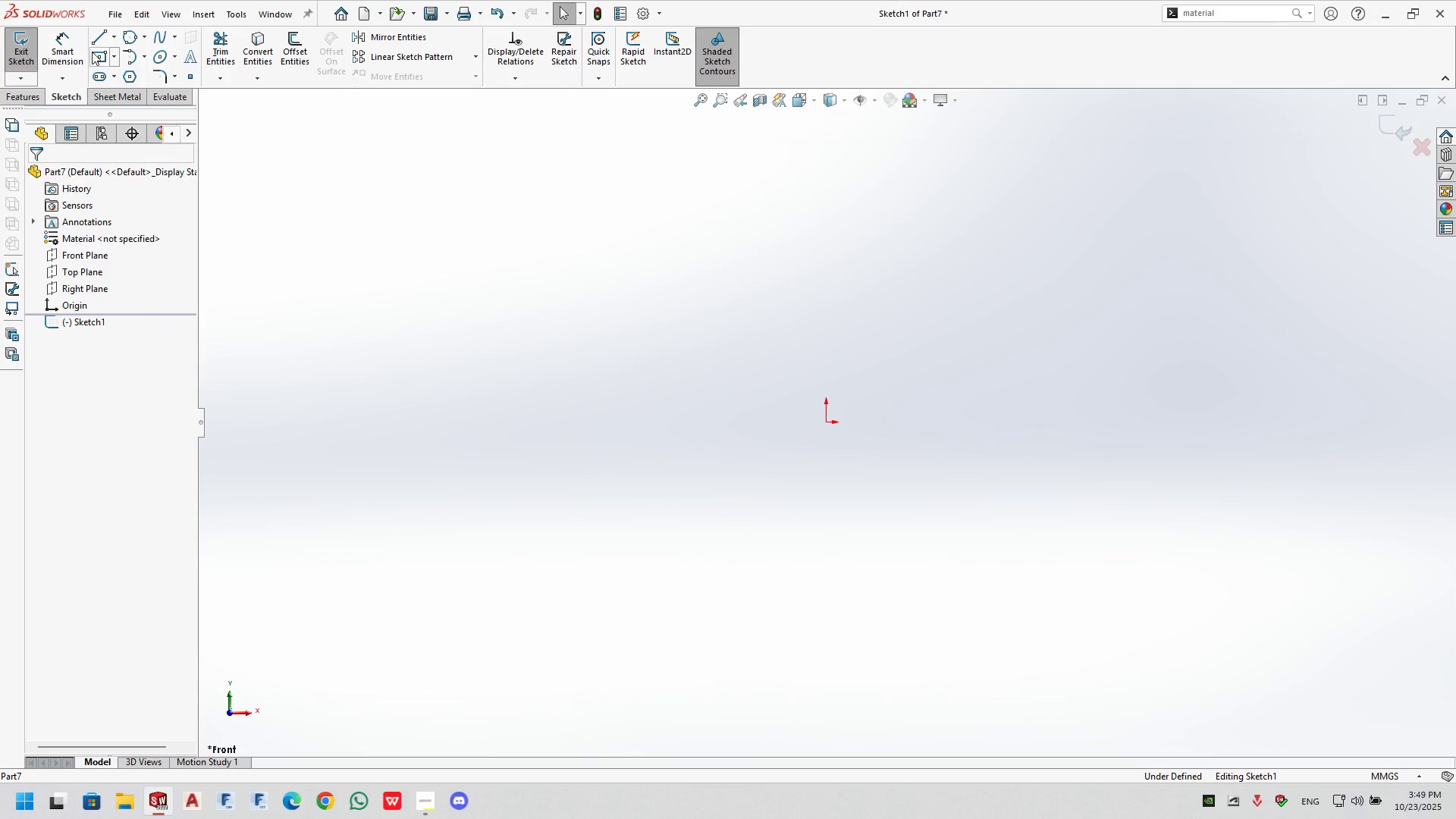 
left_click([97, 61])
 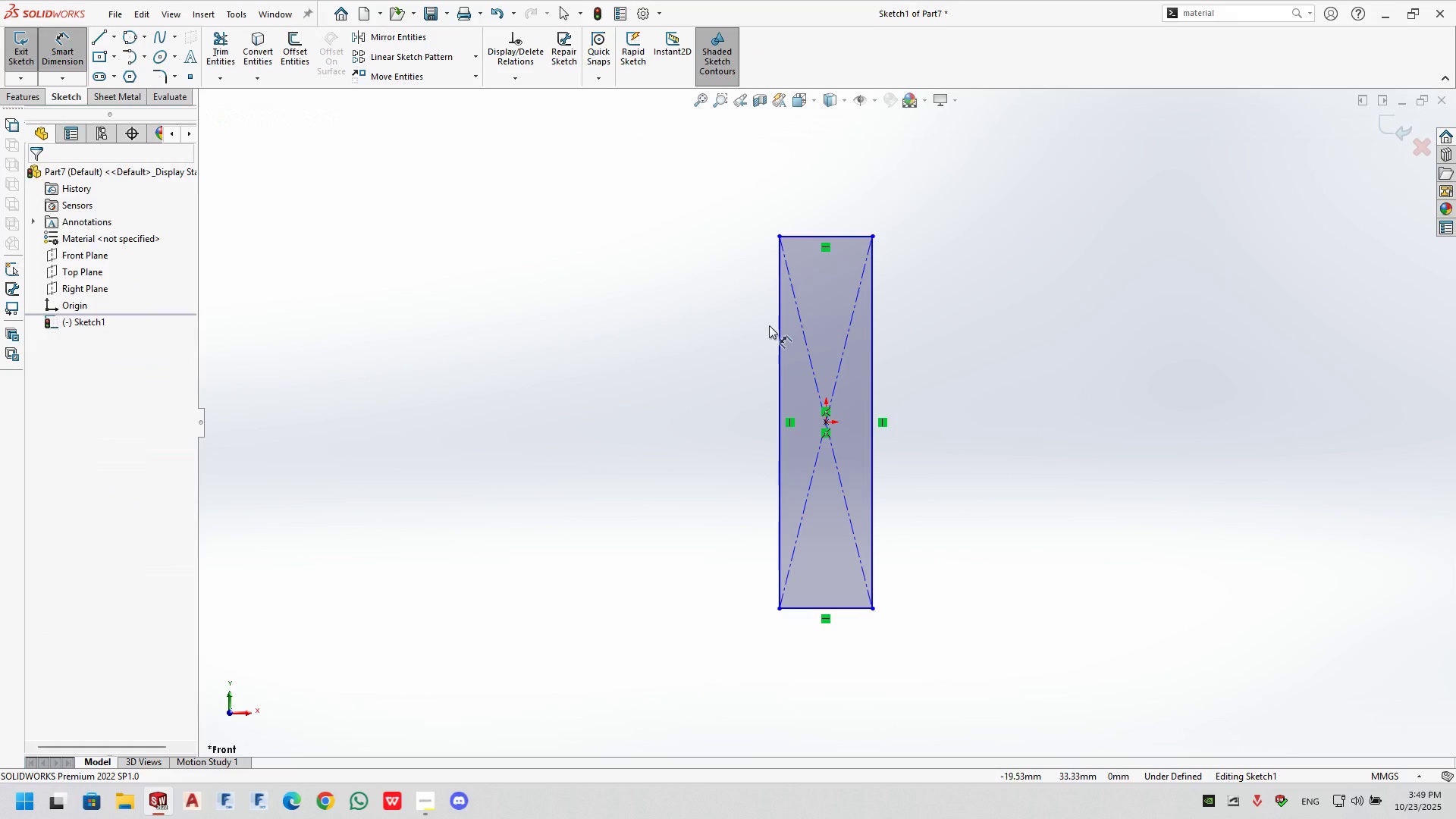 
double_click([709, 330])
 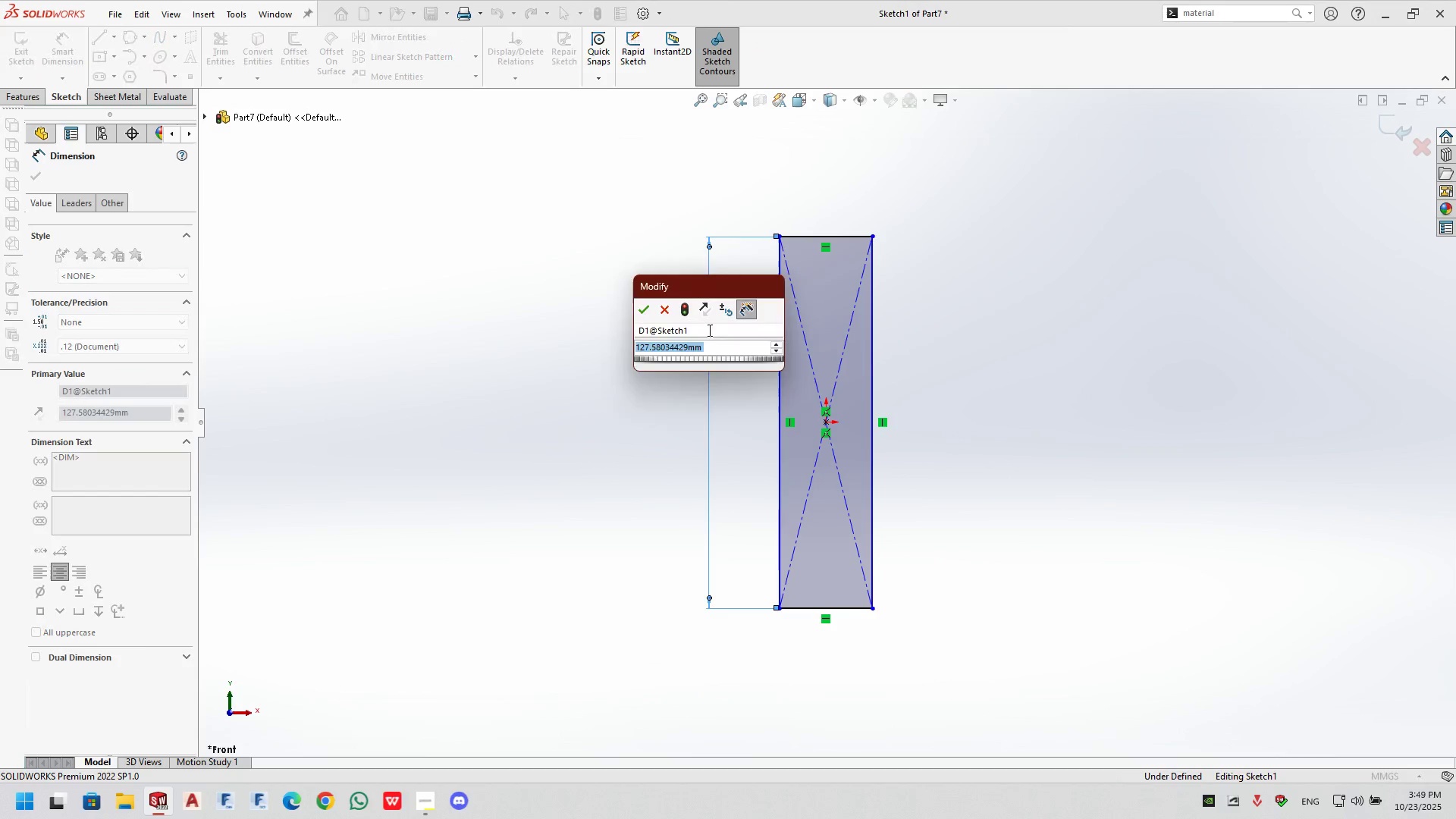 
key(Numpad1)
 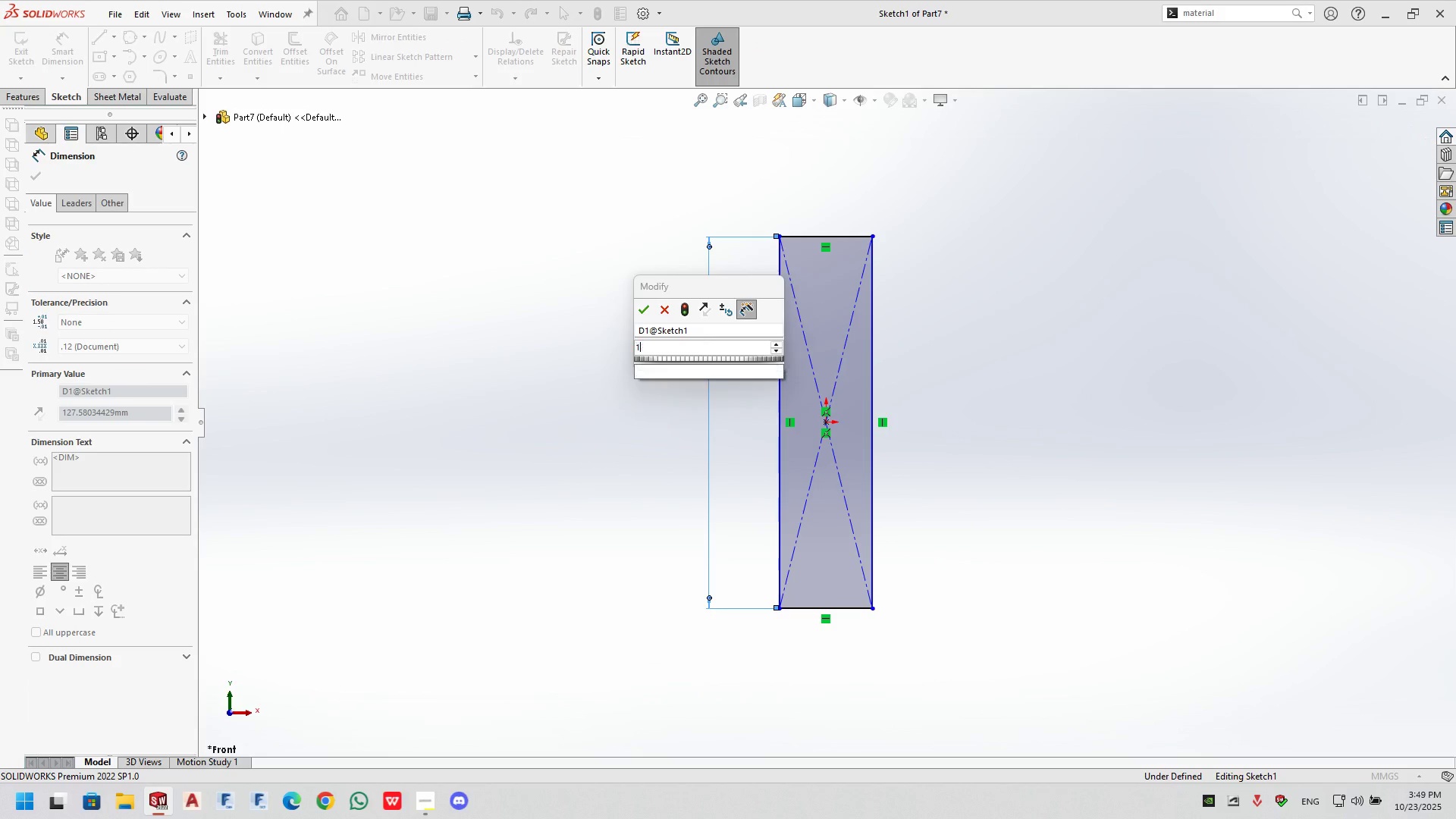 
key(Numpad2)
 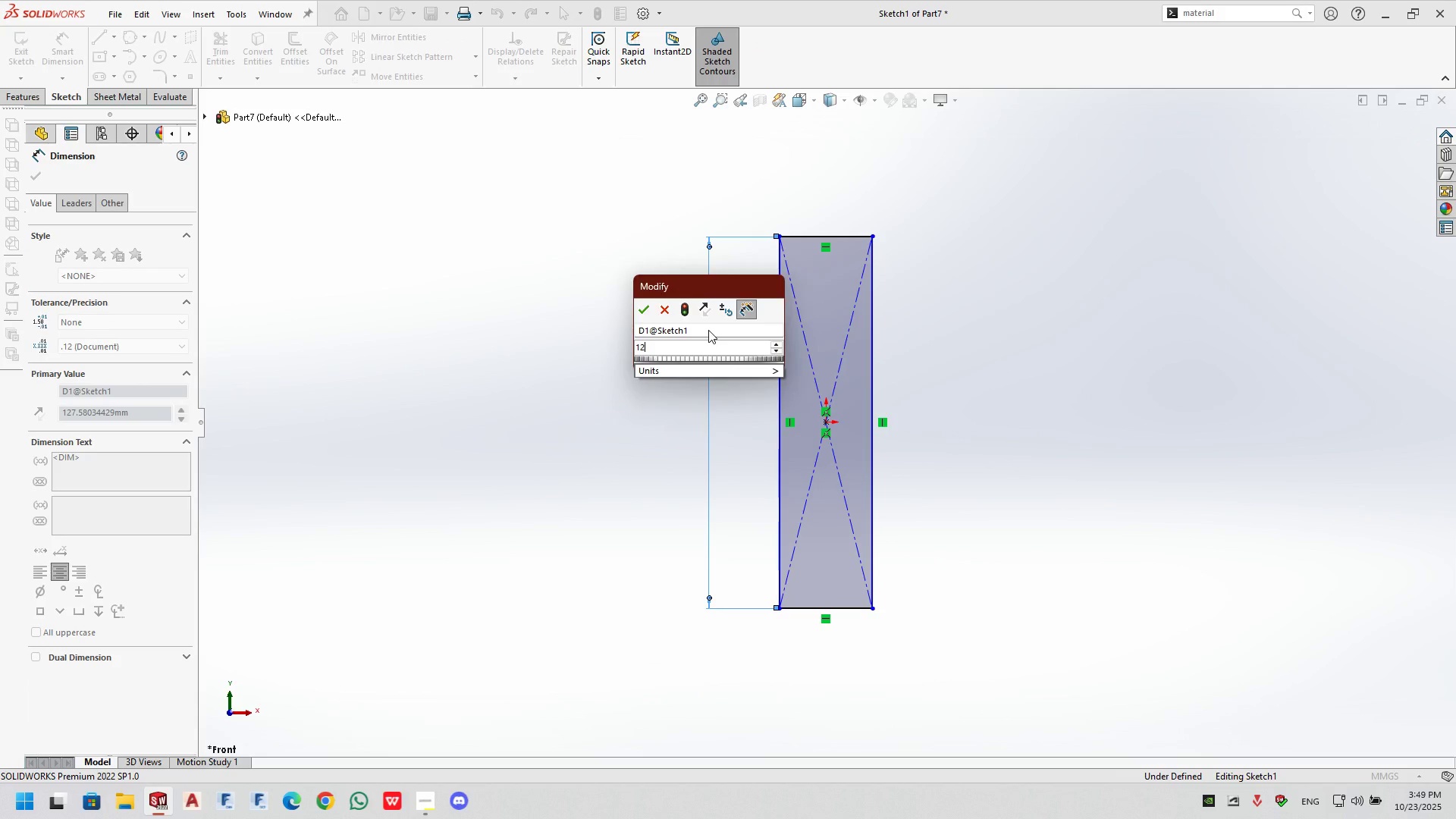 
key(Numpad0)
 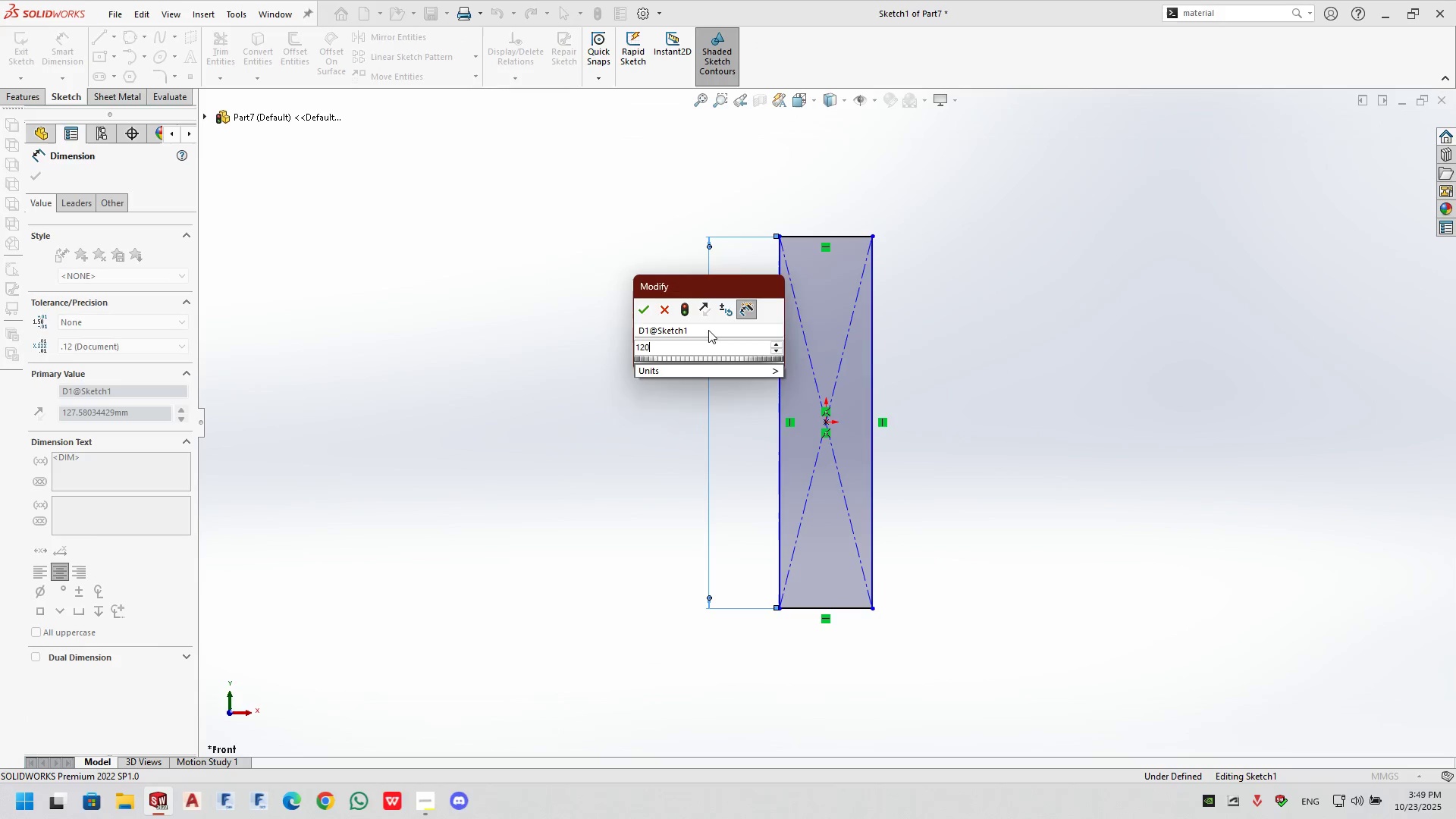 
key(Numpad0)
 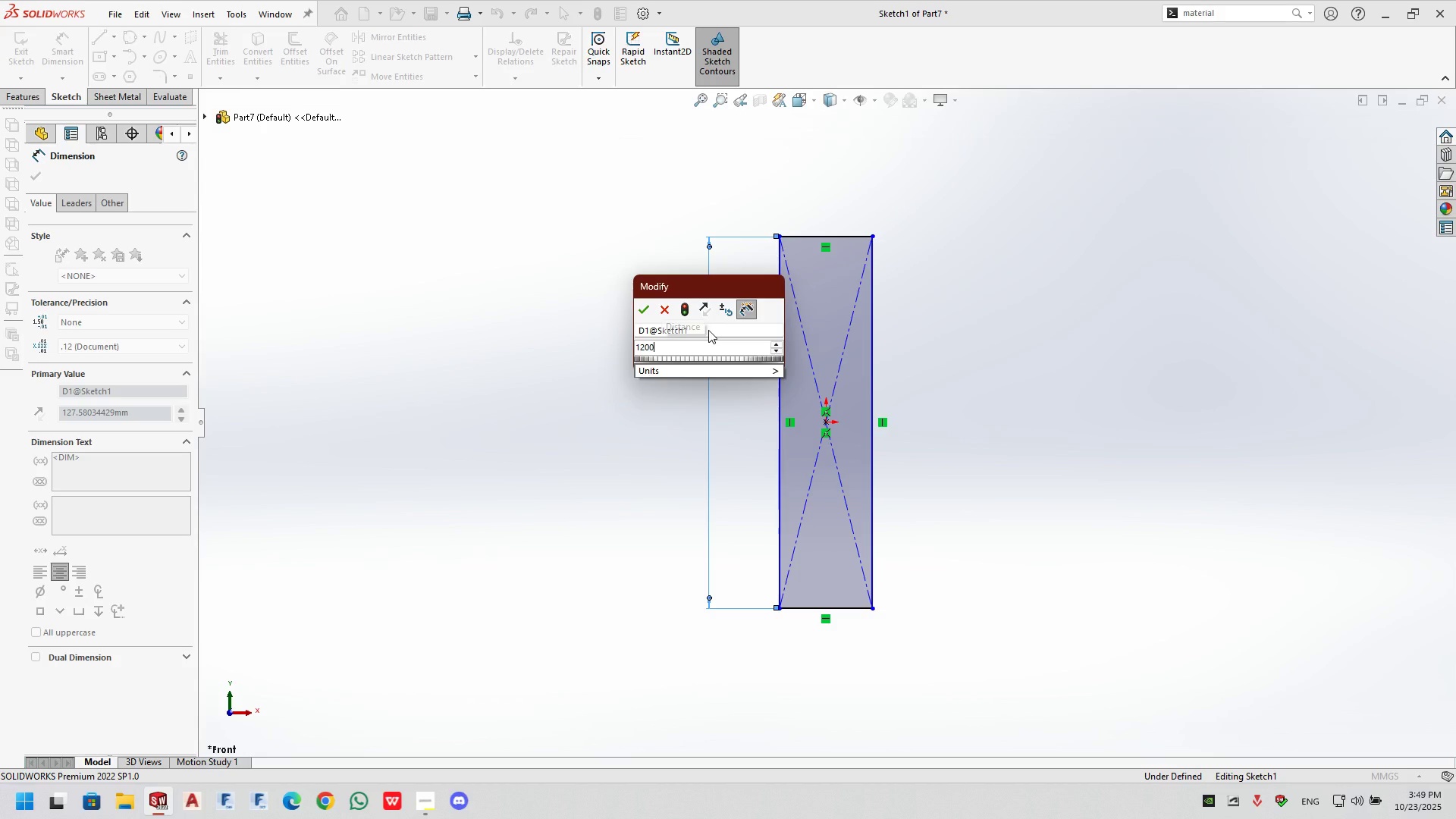 
key(NumpadSubtract)
 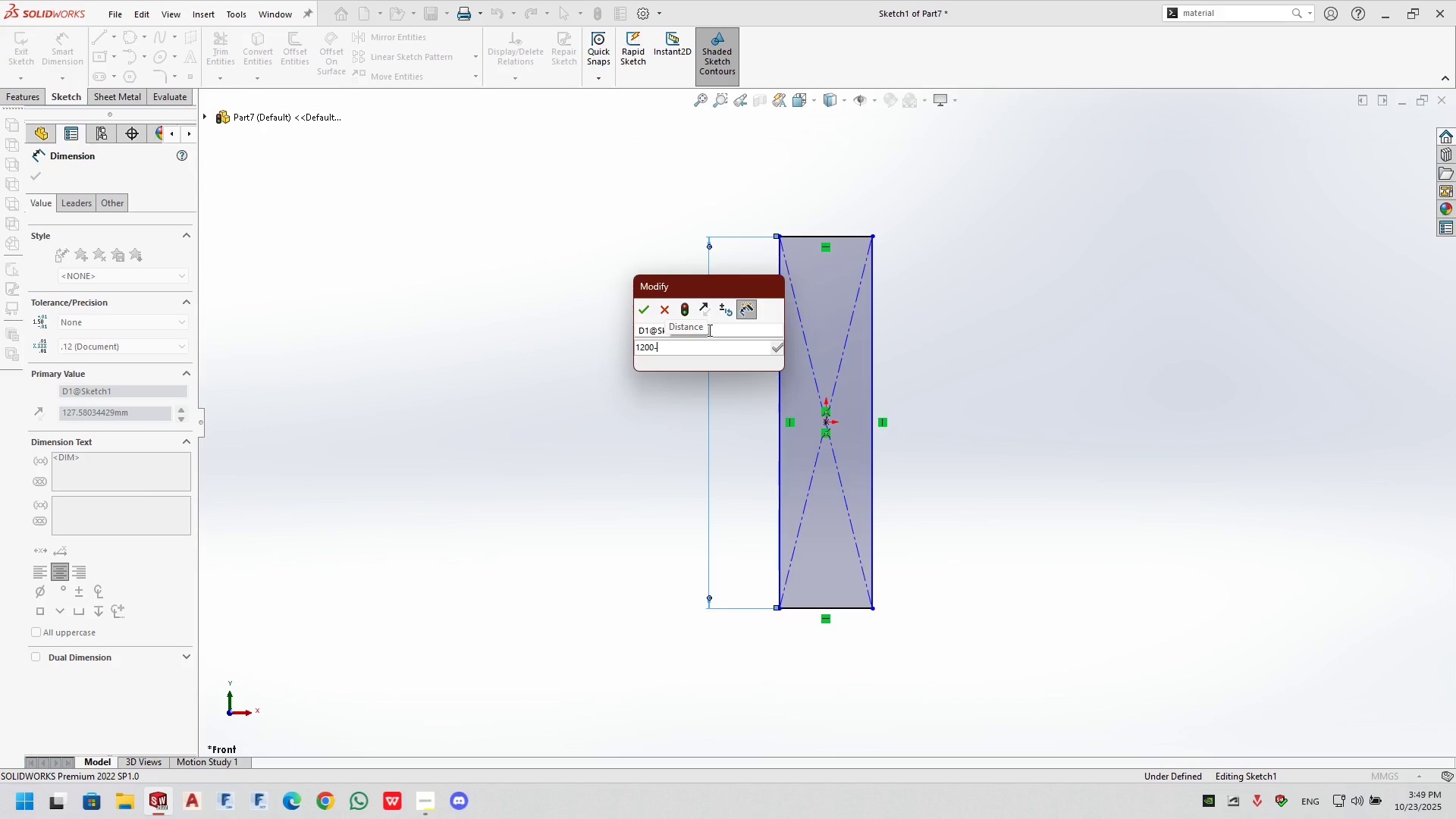 
key(Numpad2)
 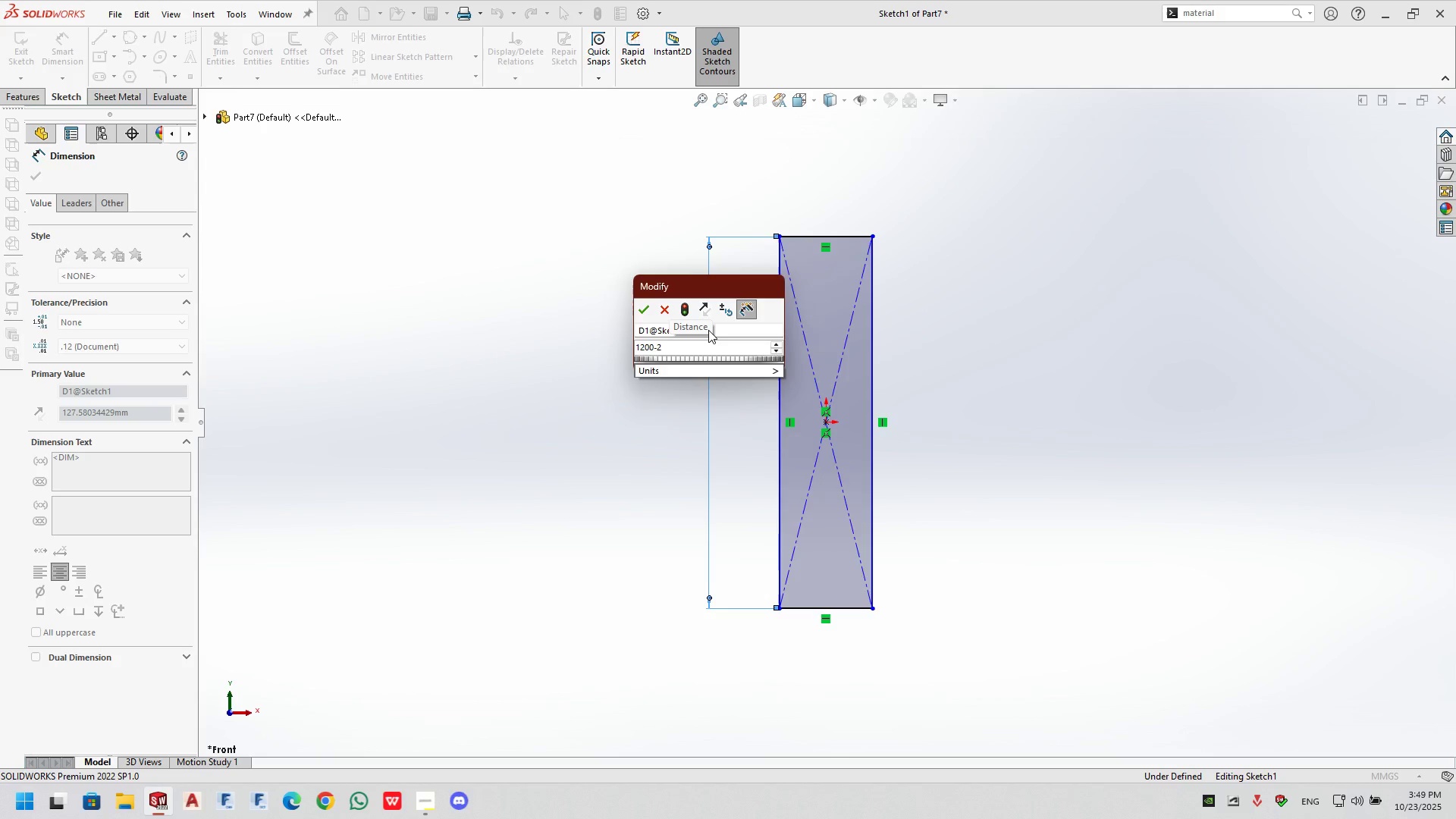 
key(NumpadEnter)
 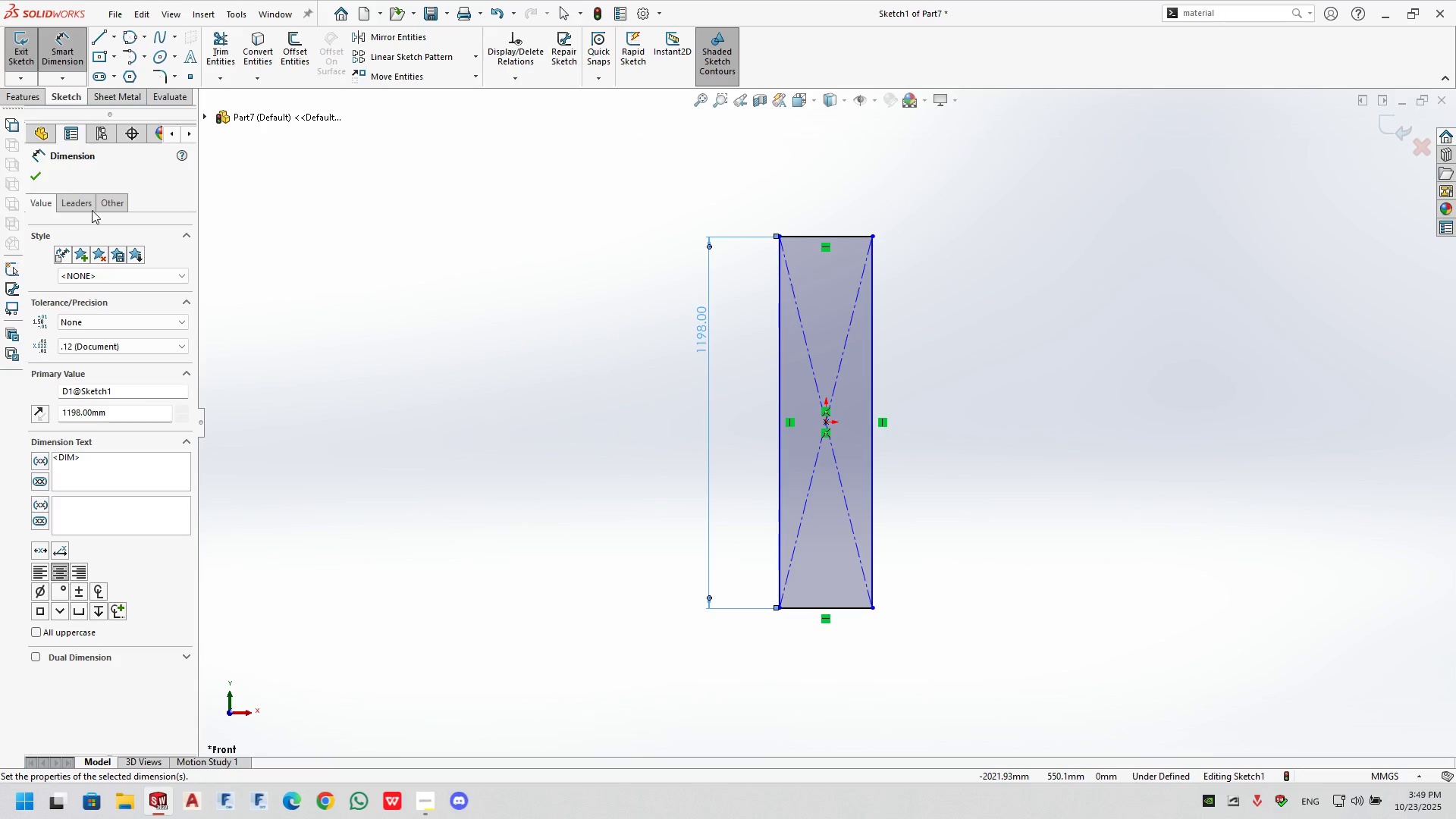 
left_click([30, 179])
 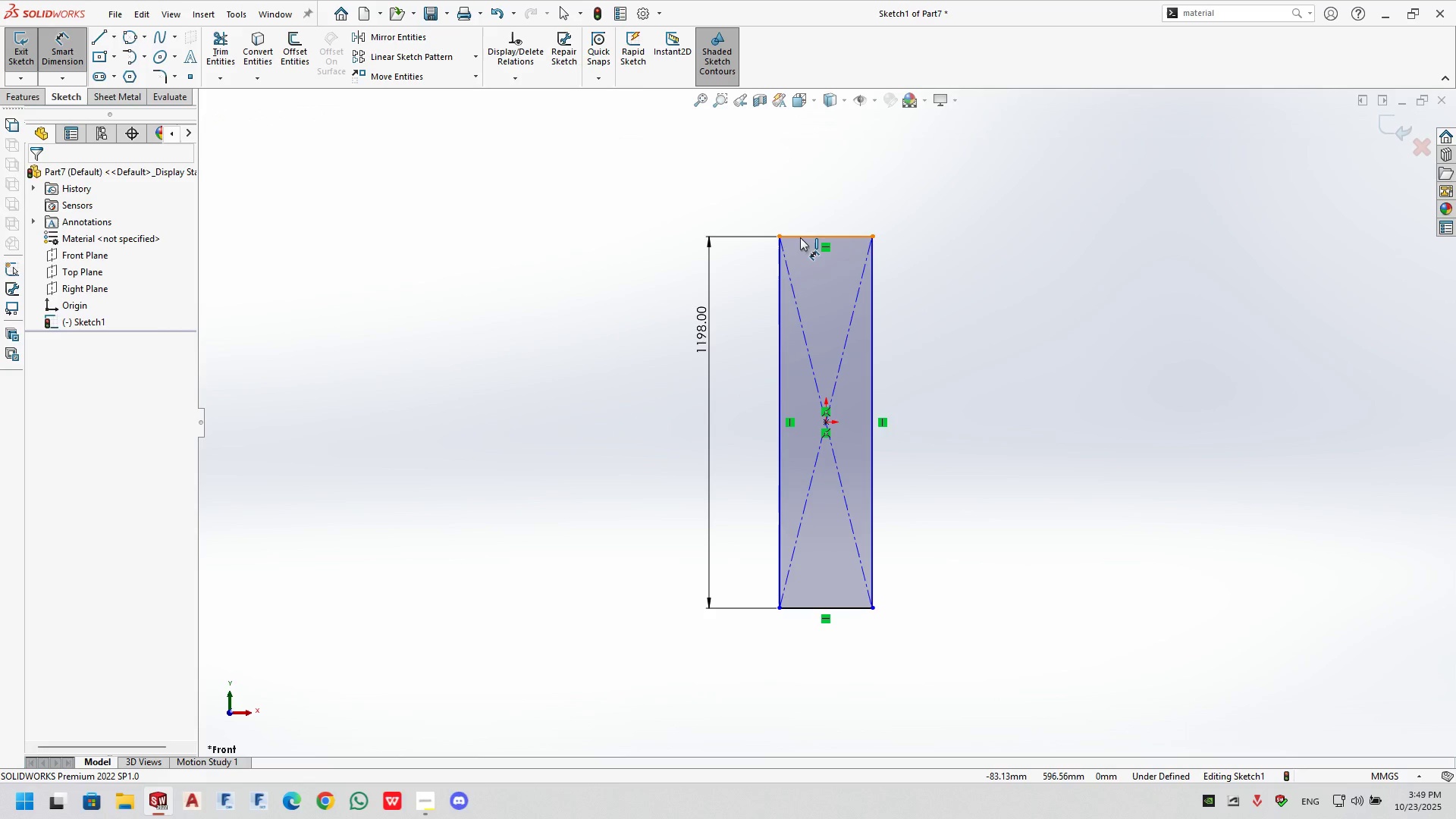 
double_click([802, 196])
 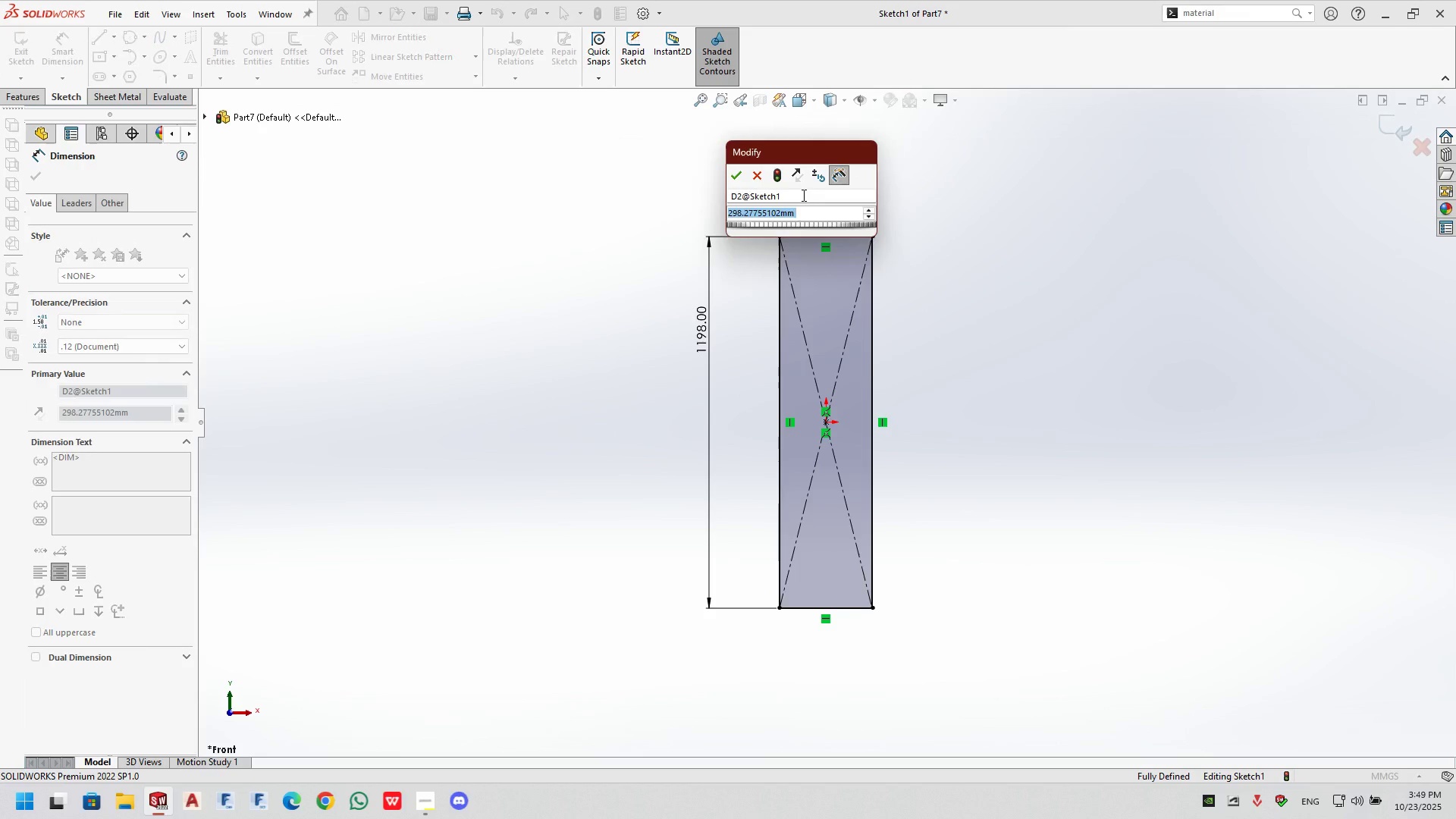 
key(Numpad1)
 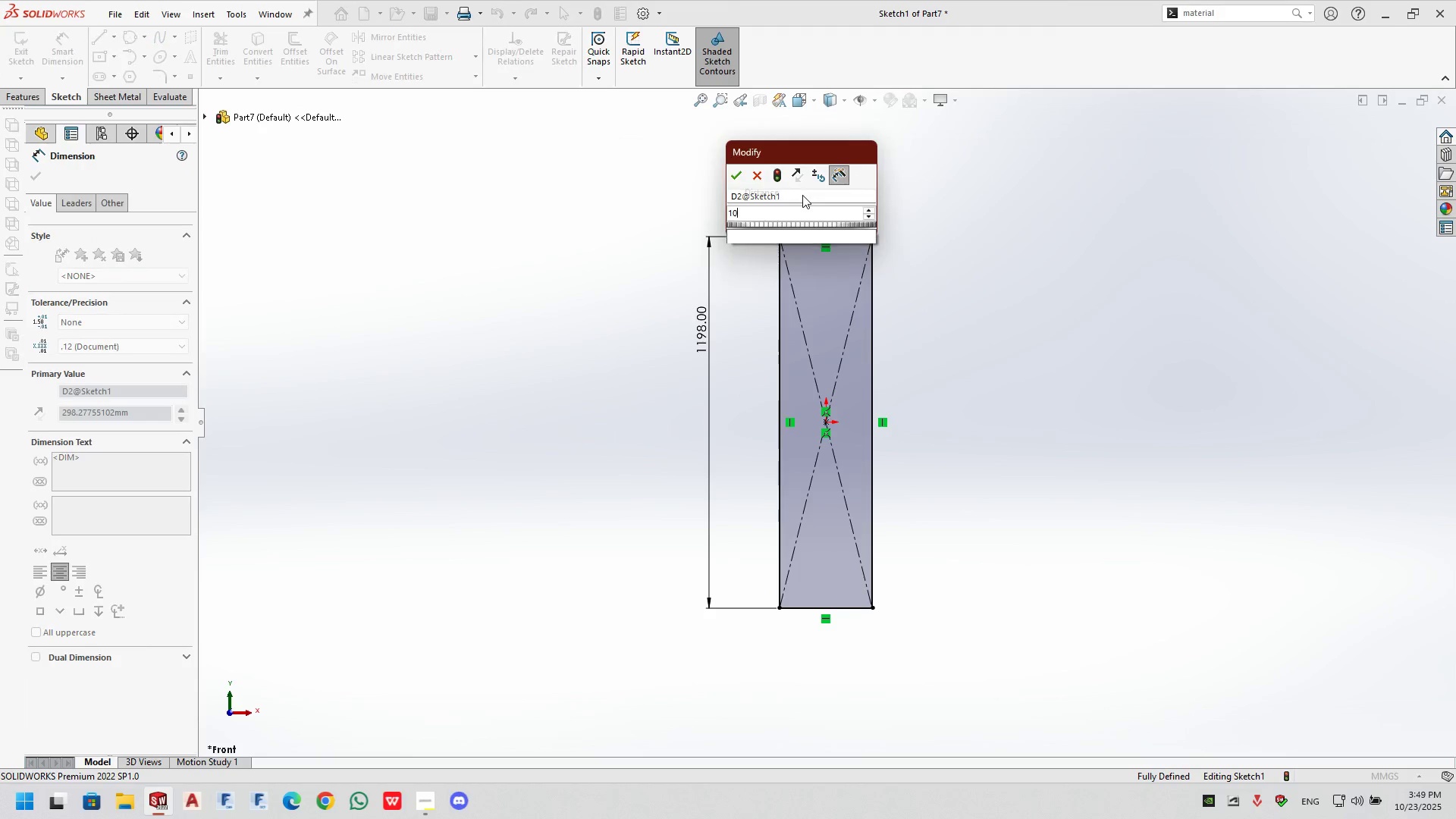 
key(Numpad0)
 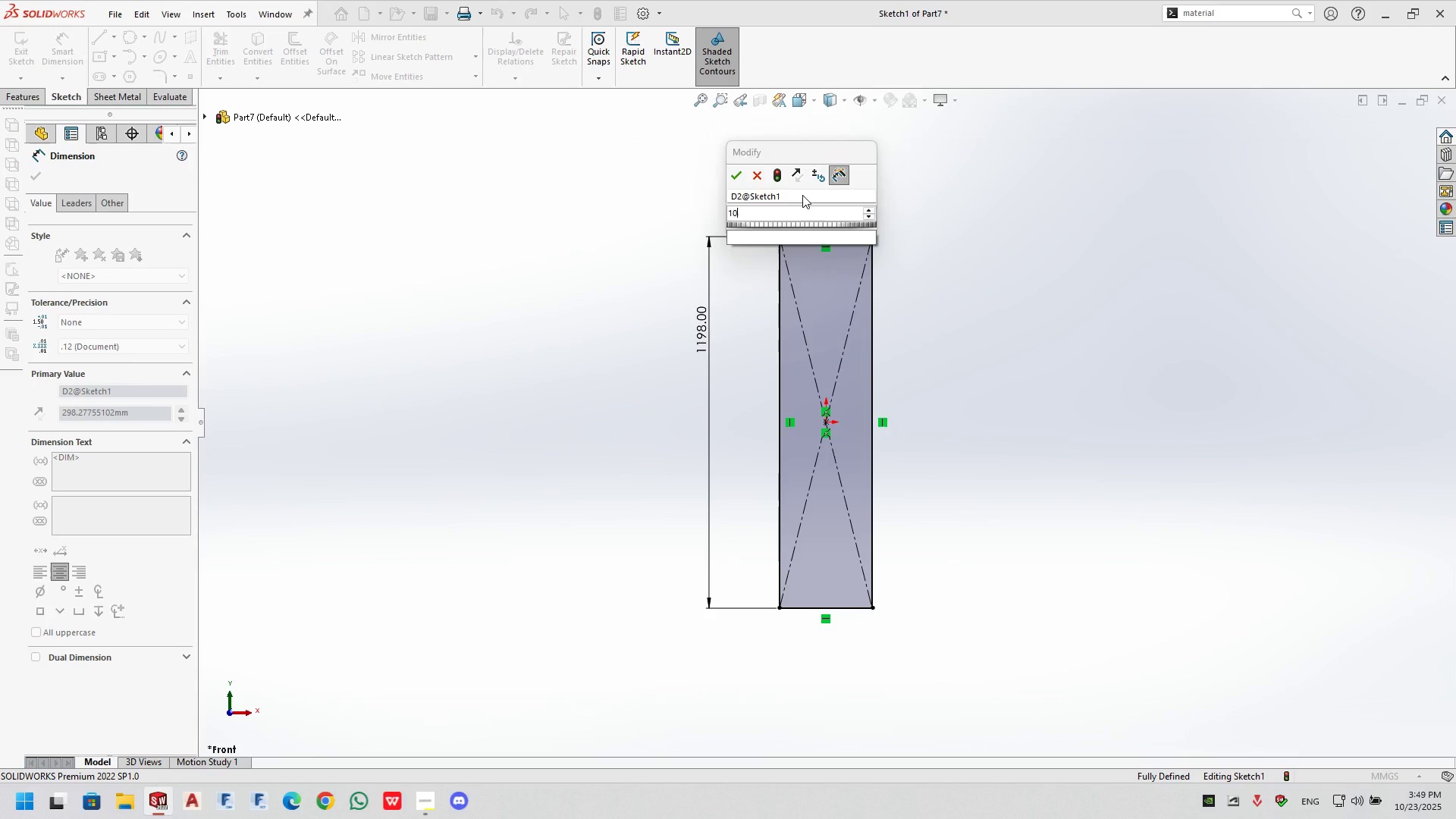 
key(Numpad0)
 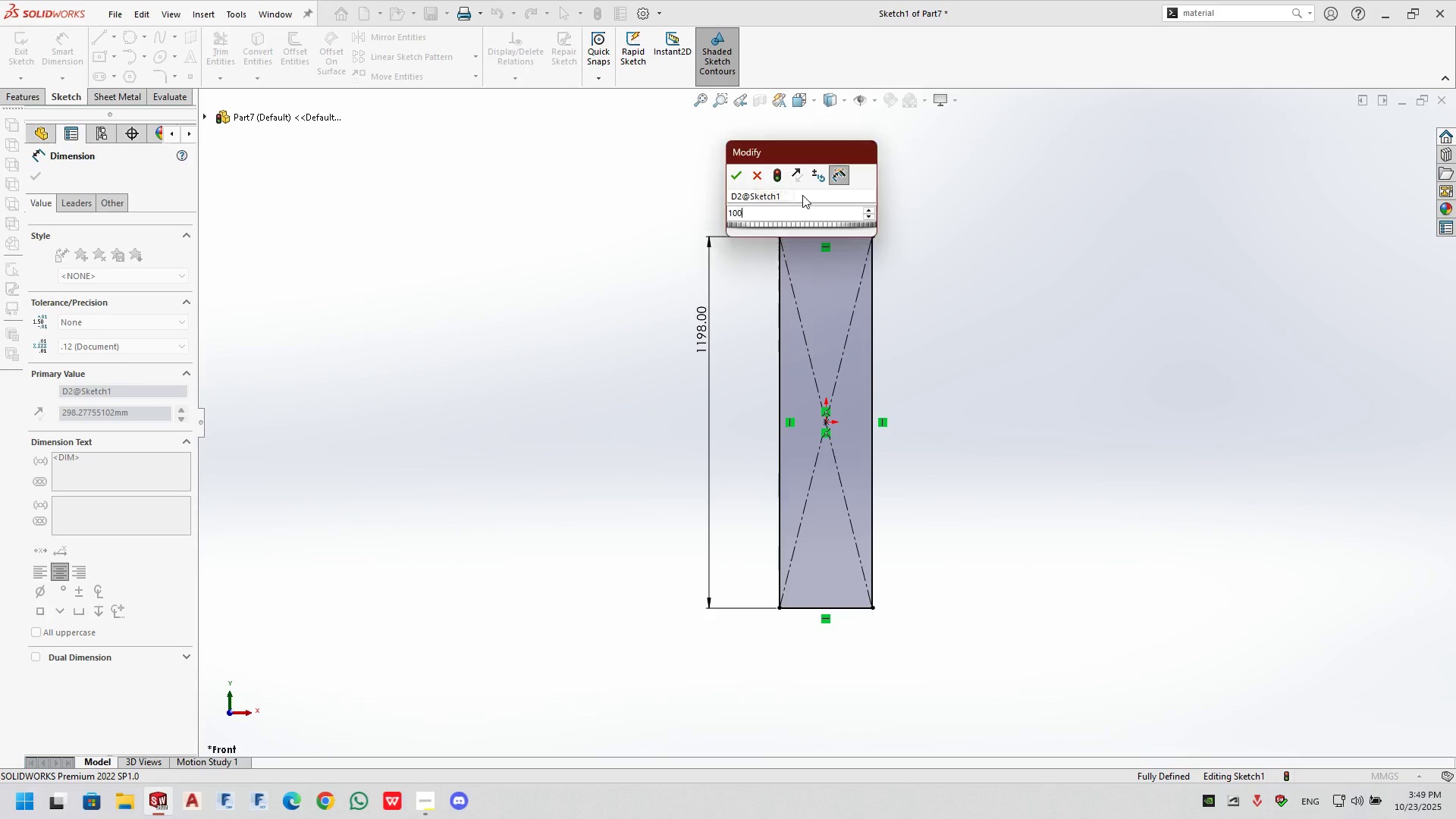 
key(NumpadEnter)
 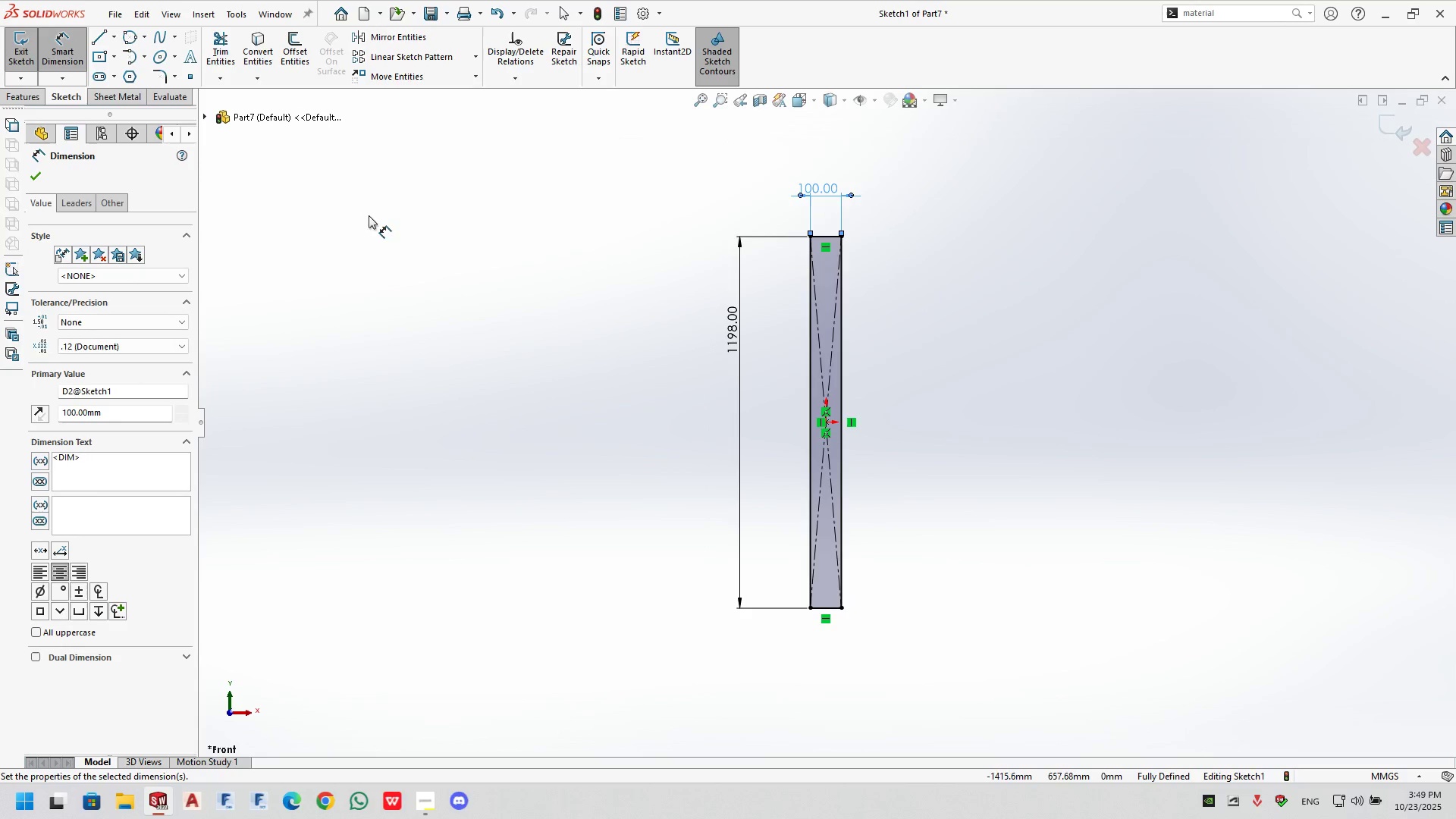 
left_click([38, 181])
 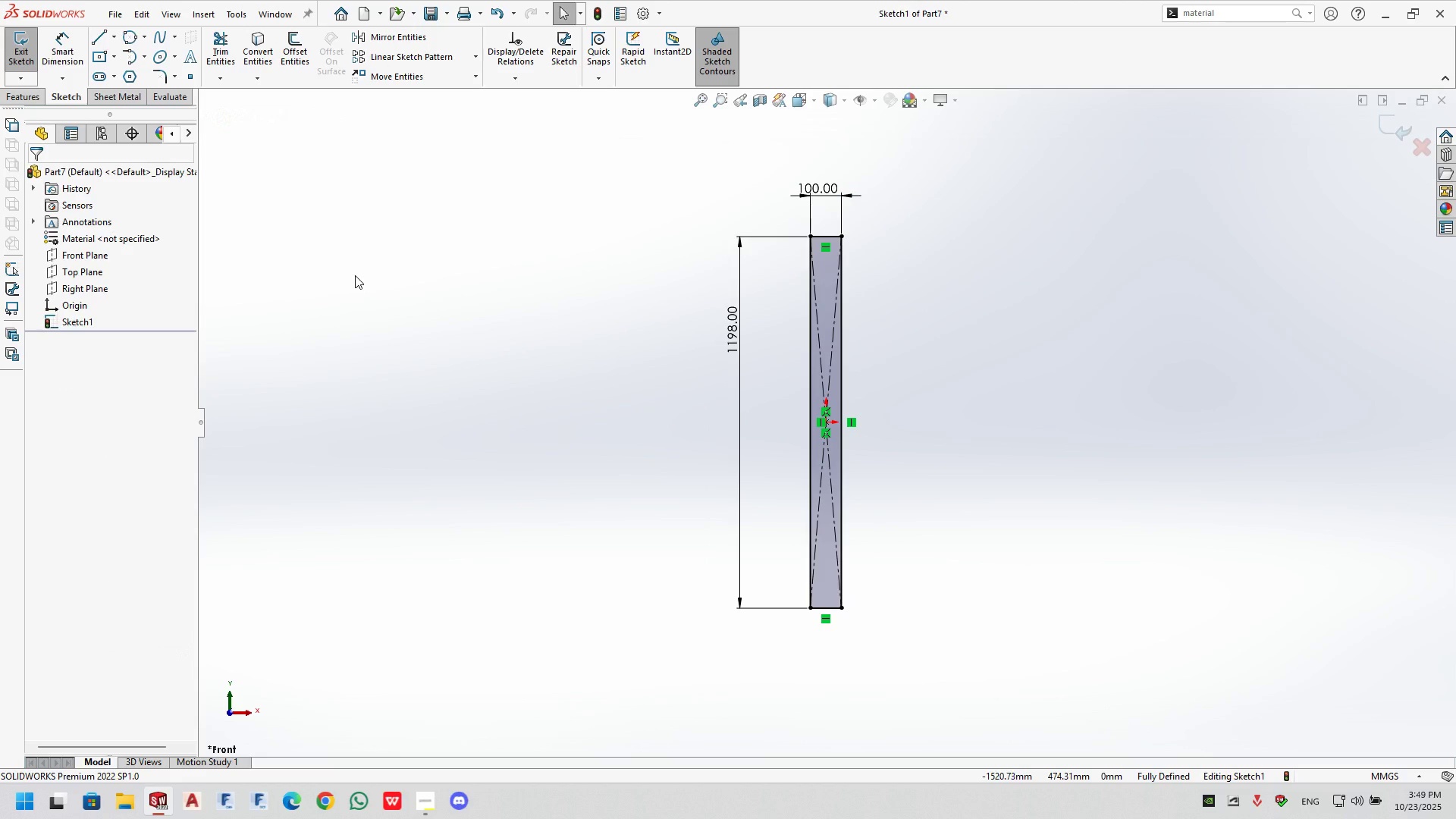 
key(Control+Tab)
 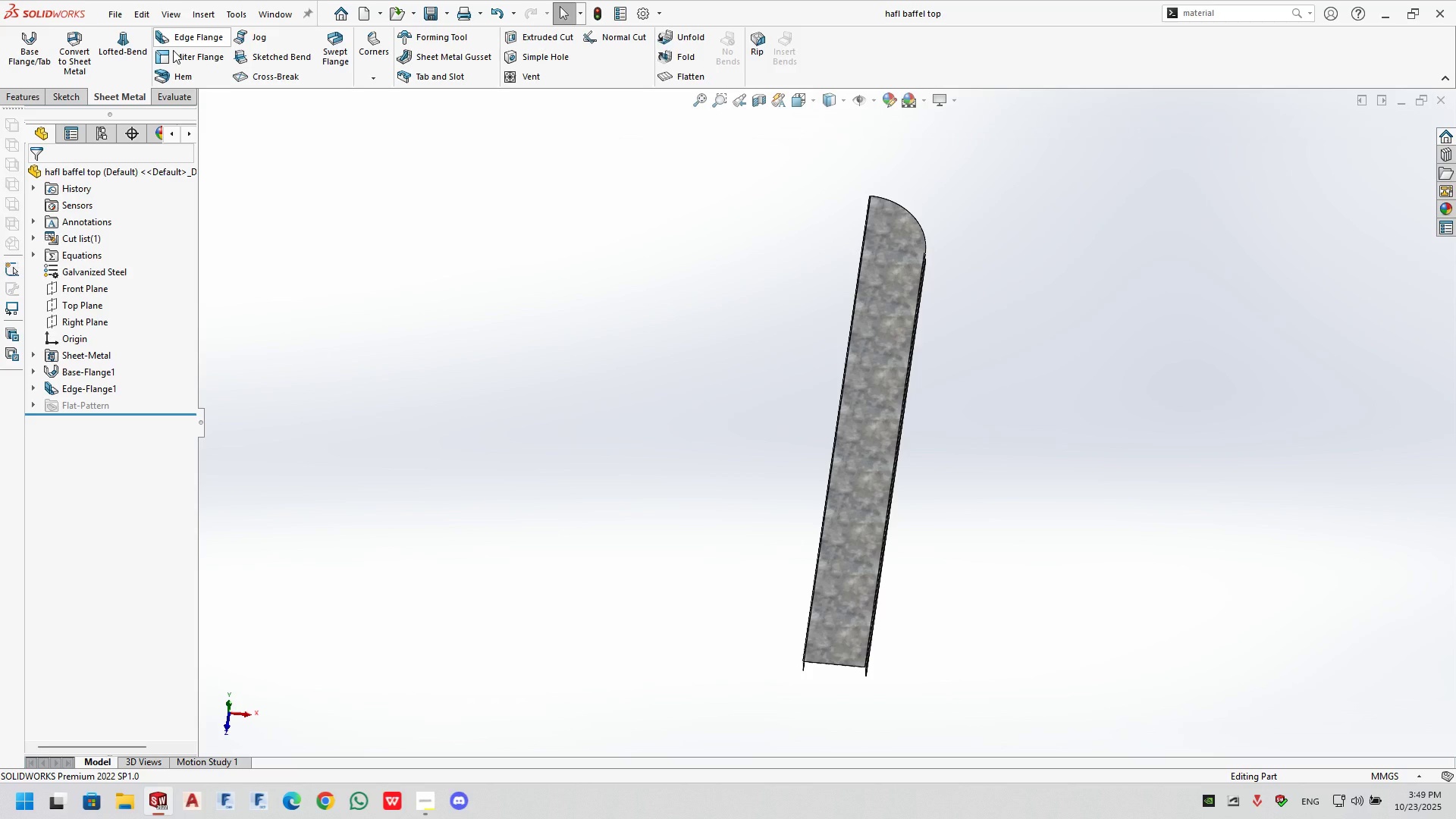 
left_click([174, 101])
 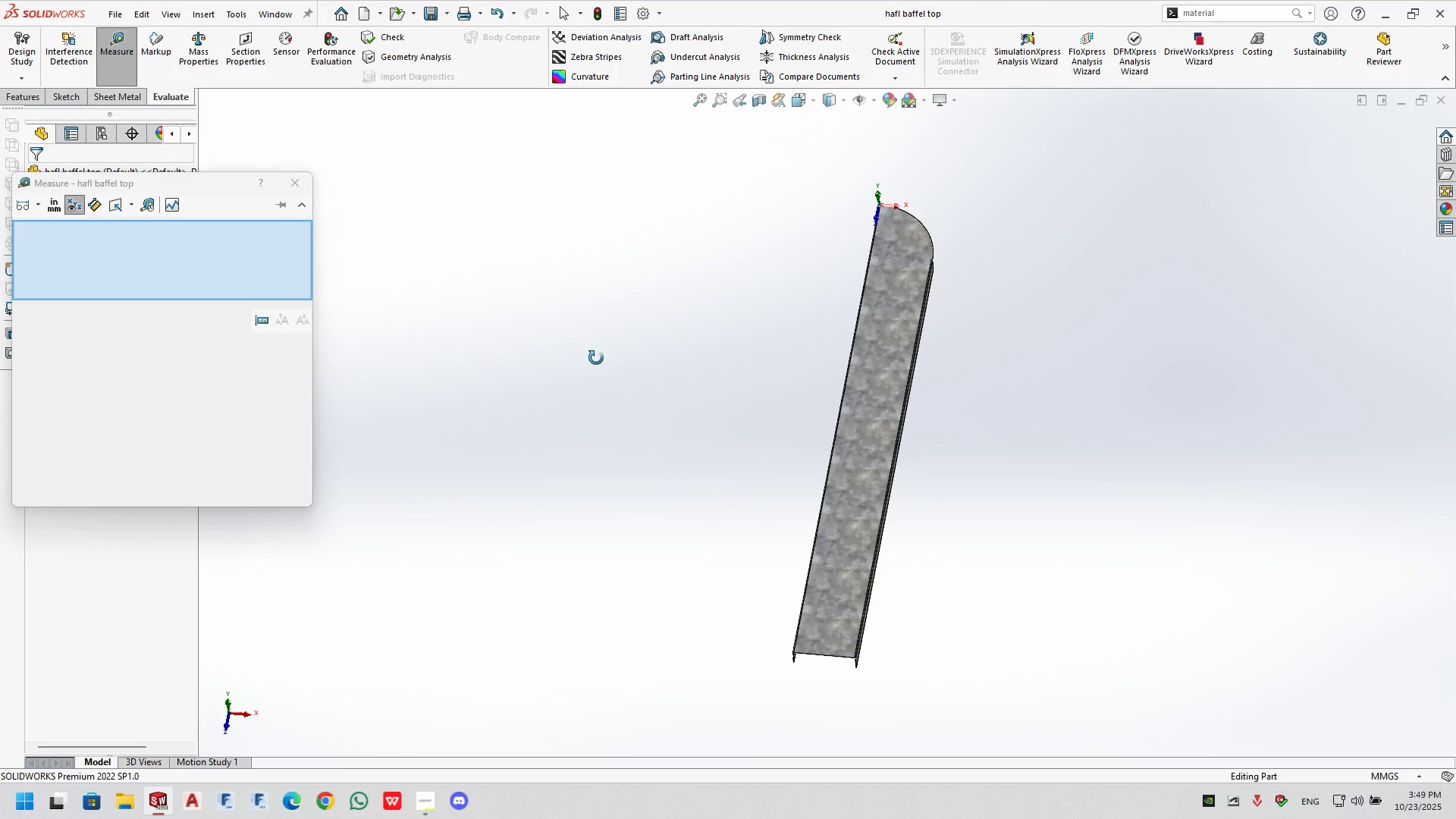 
scroll: coordinate [823, 529], scroll_direction: down, amount: 8.0
 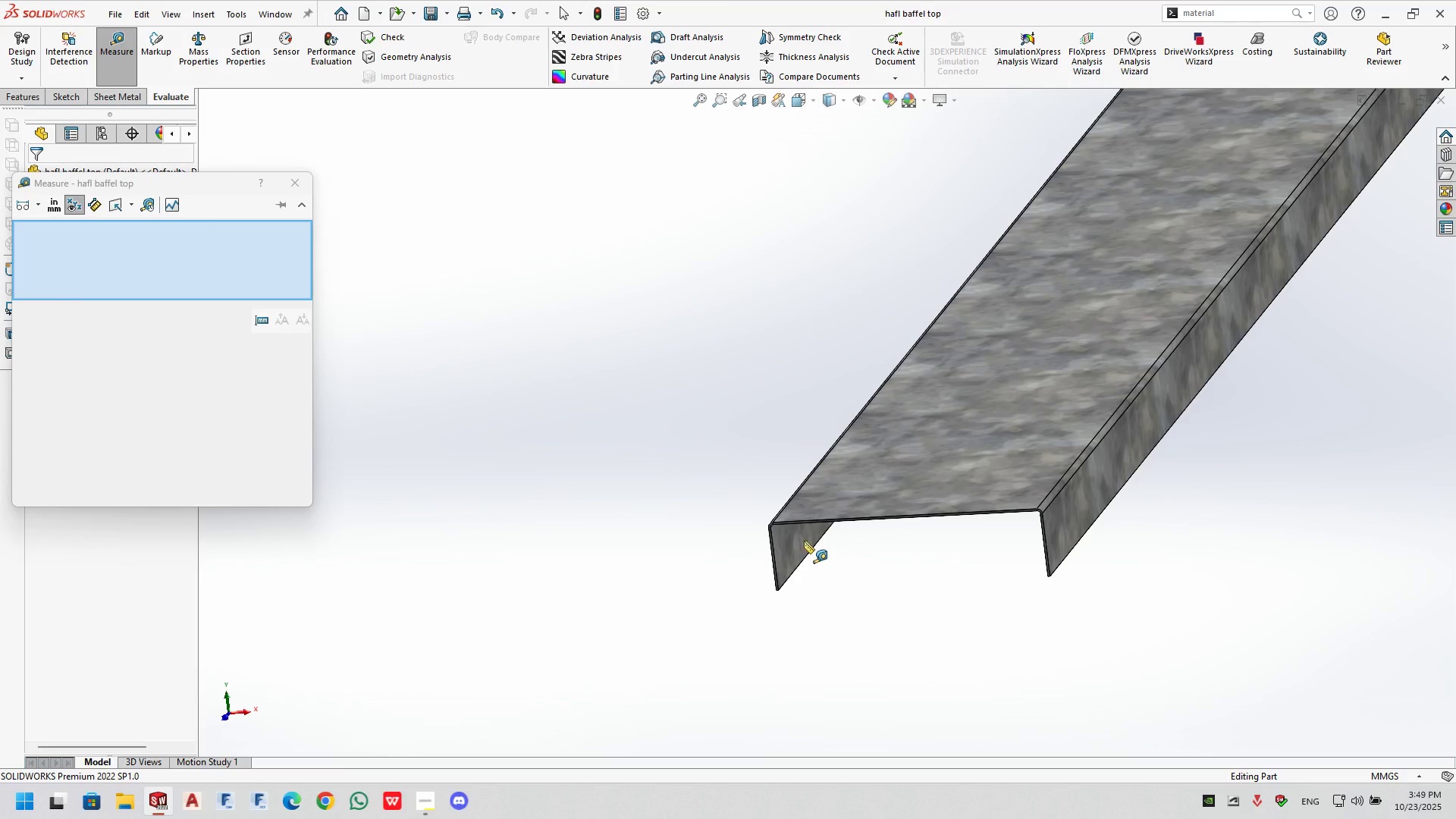 
left_click([804, 541])
 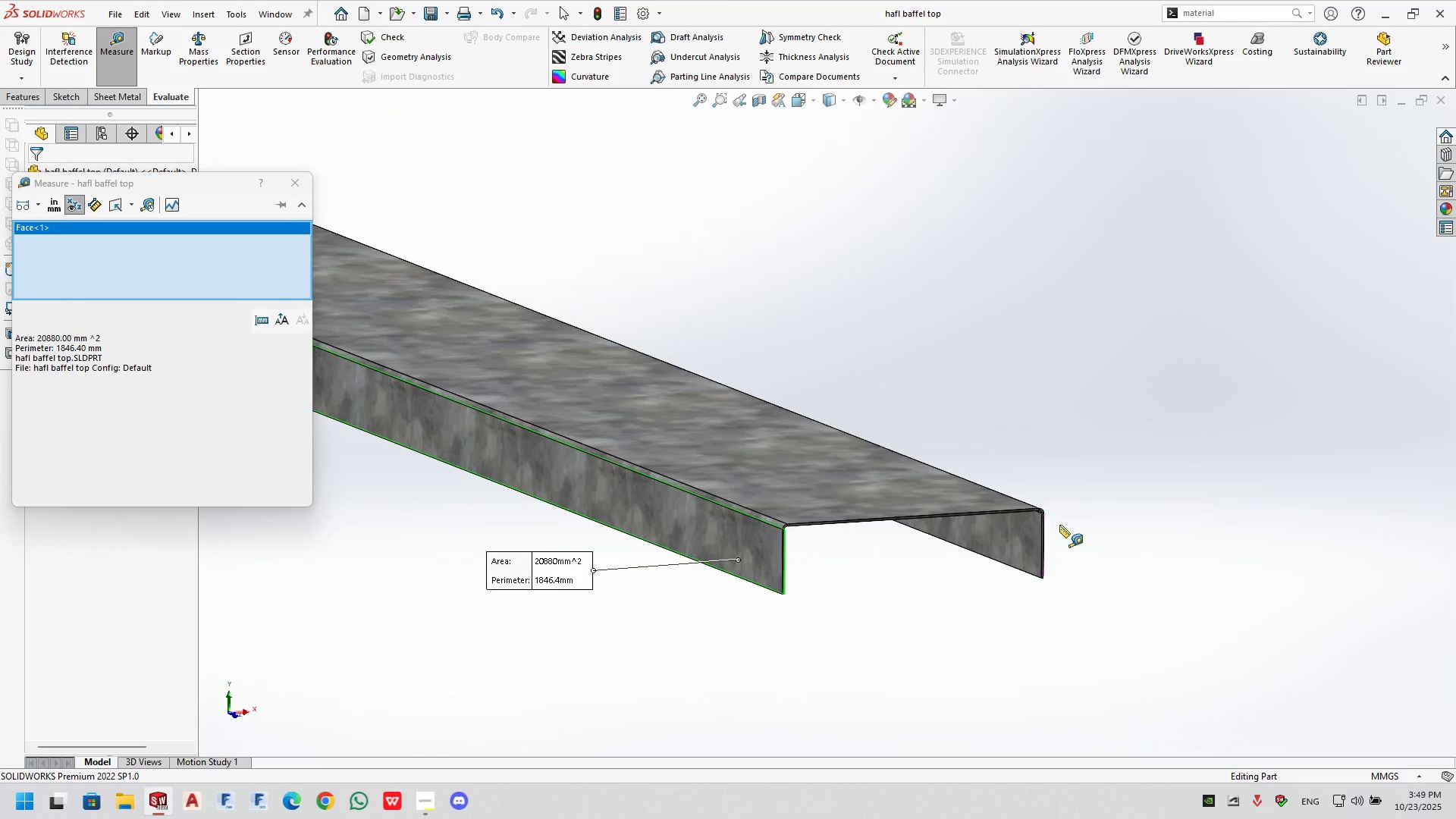 
left_click([1034, 543])
 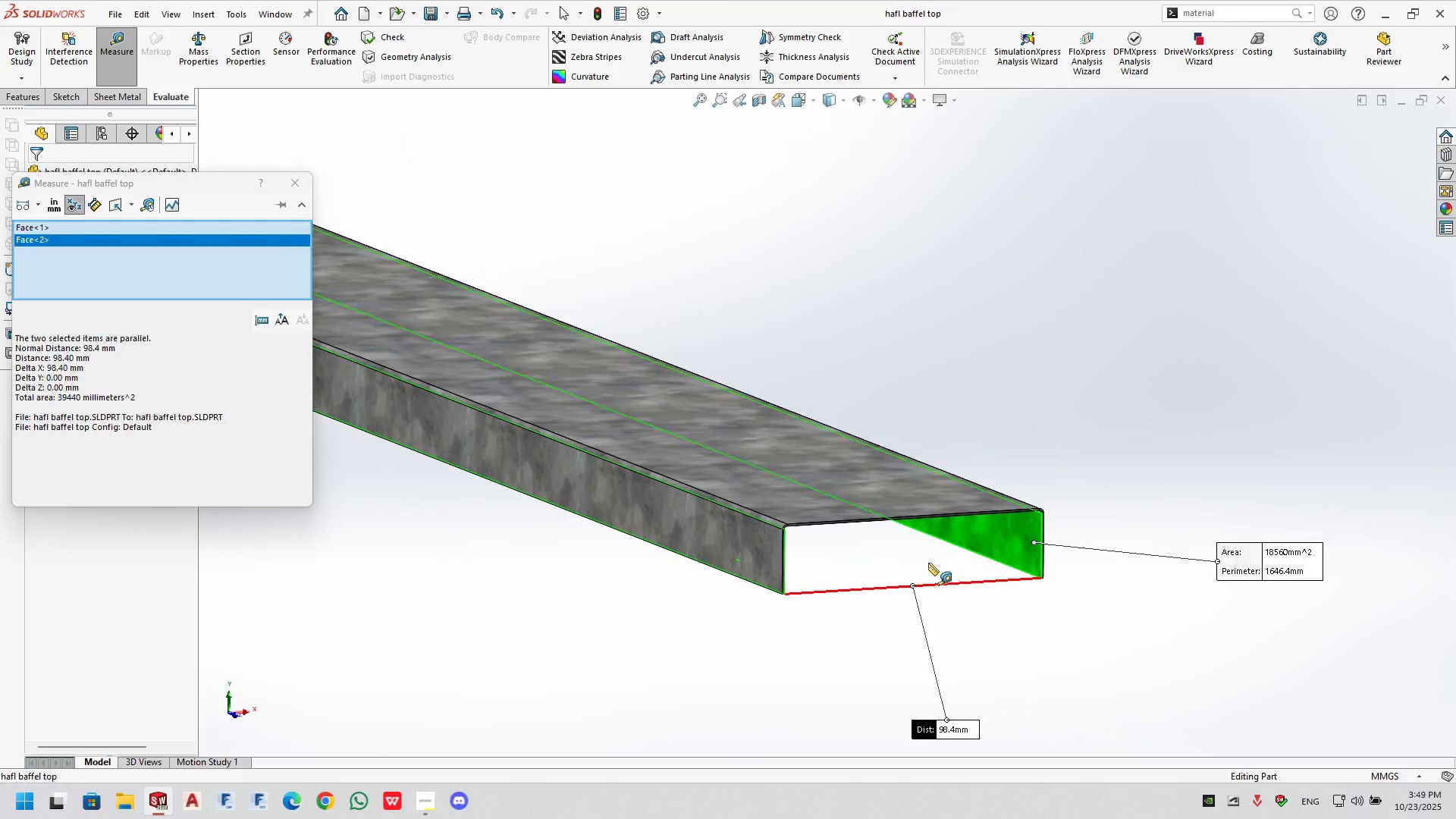 
key(Escape)
 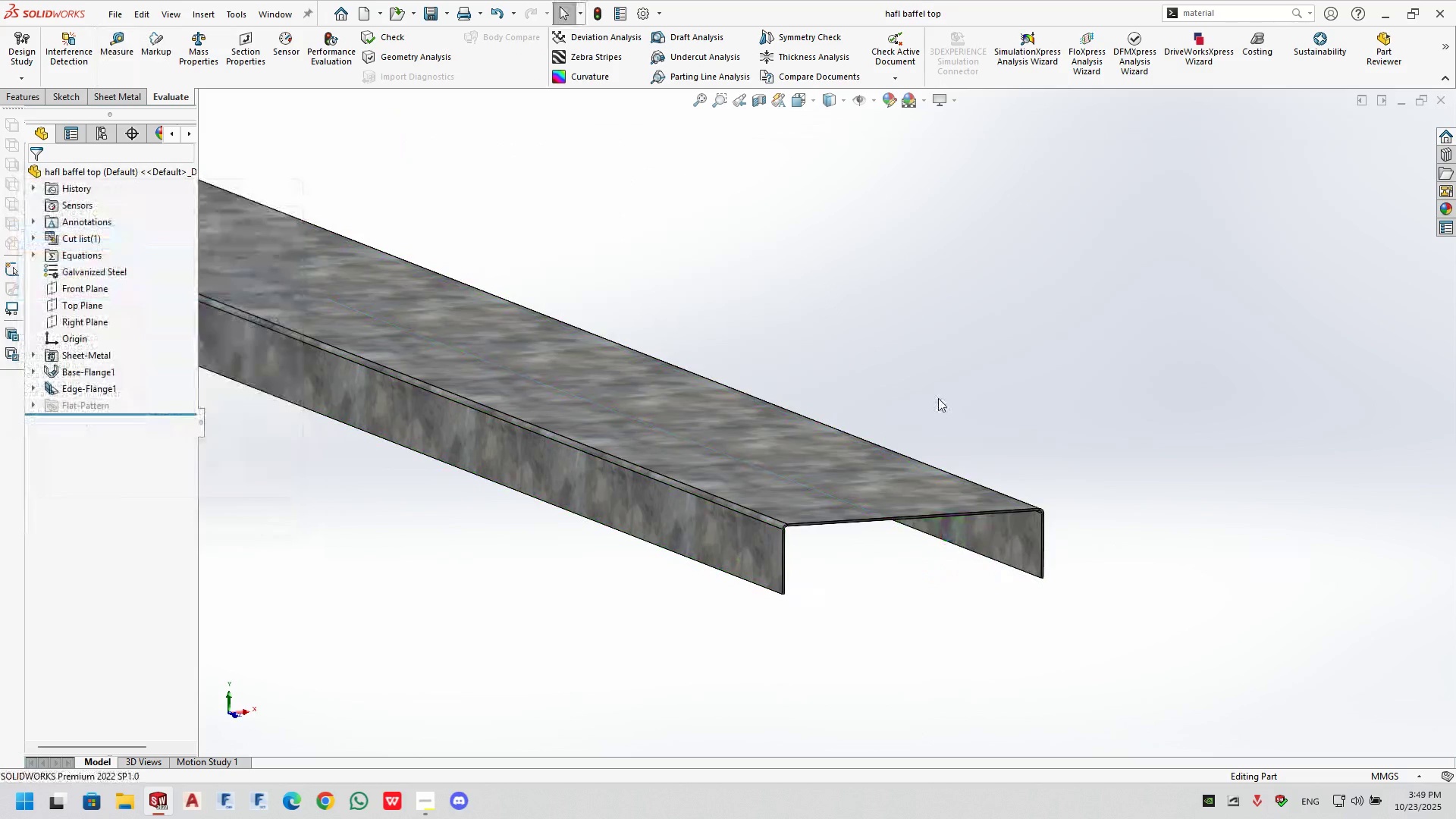 
double_click([938, 398])
 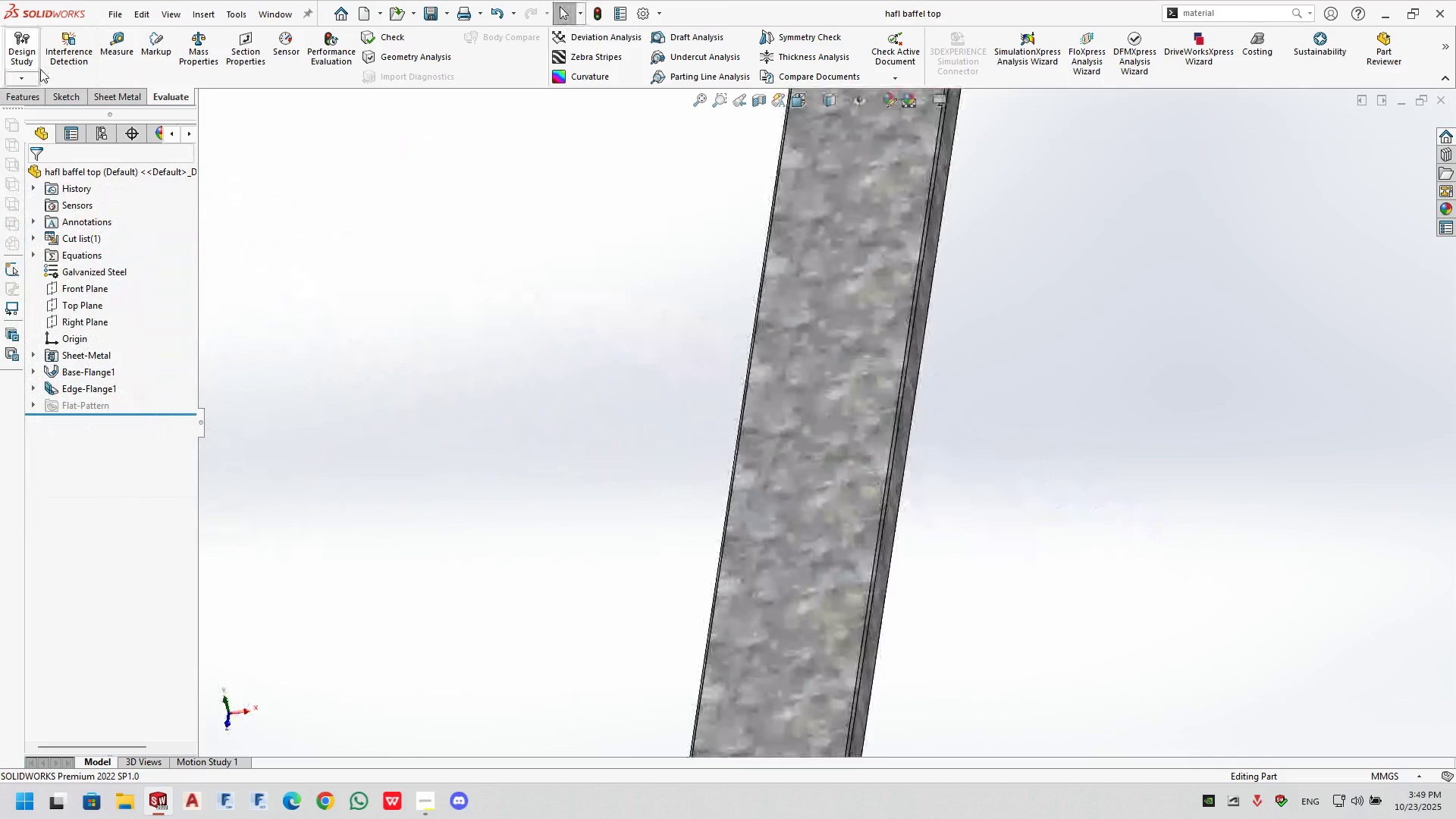 
key(Control+ControlLeft)
 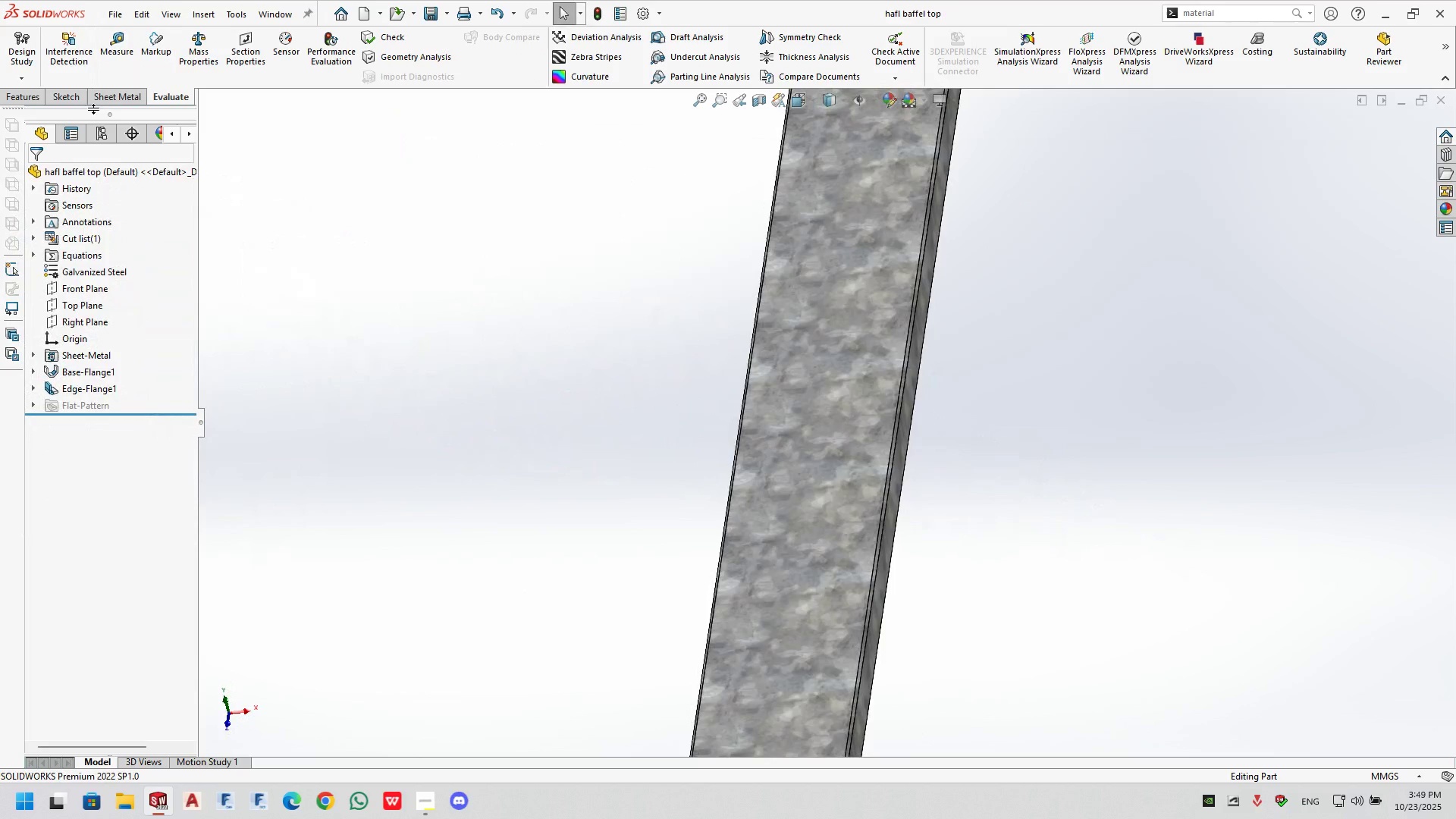 
key(Control+Tab)
 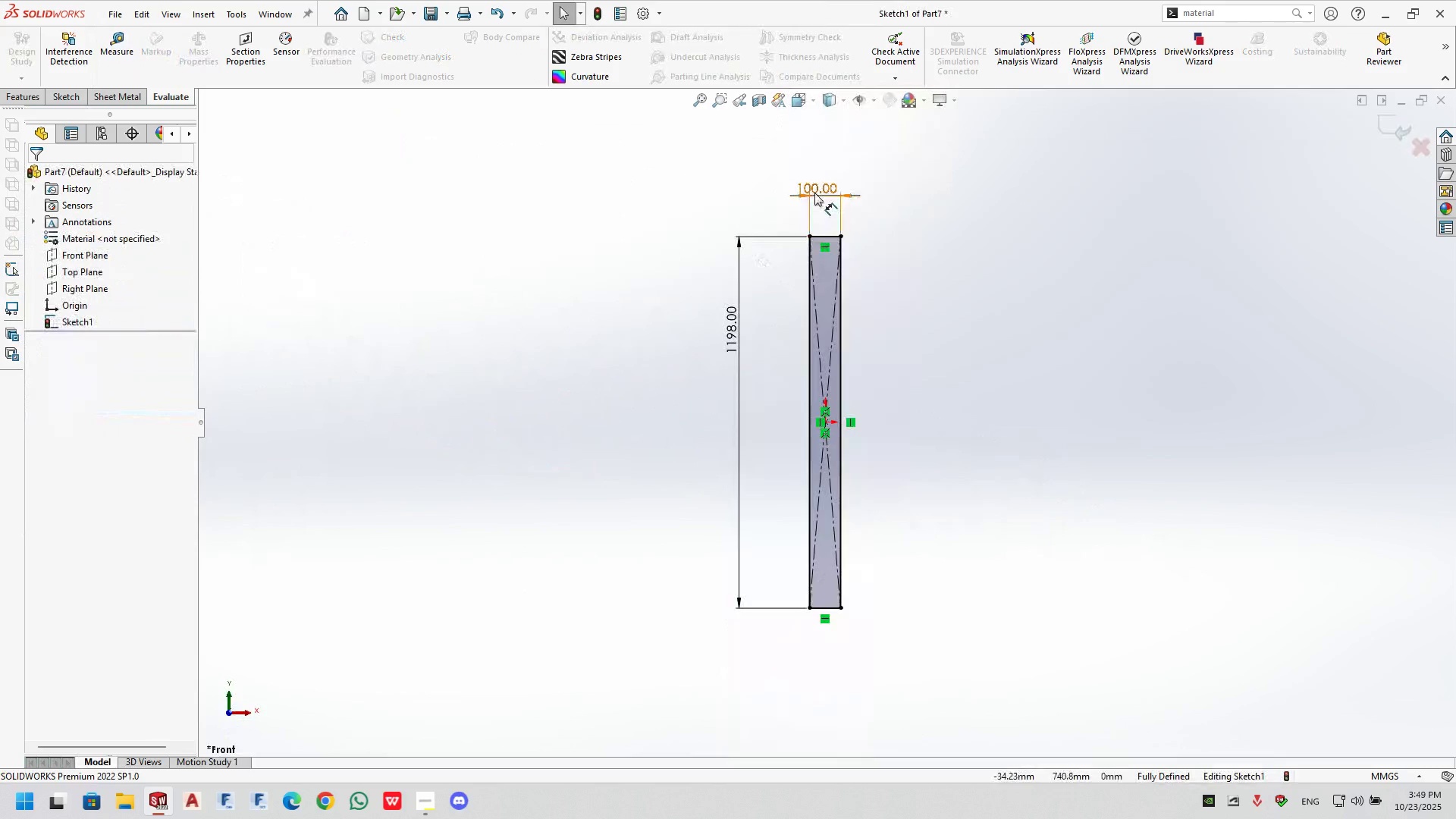 
double_click([814, 192])
 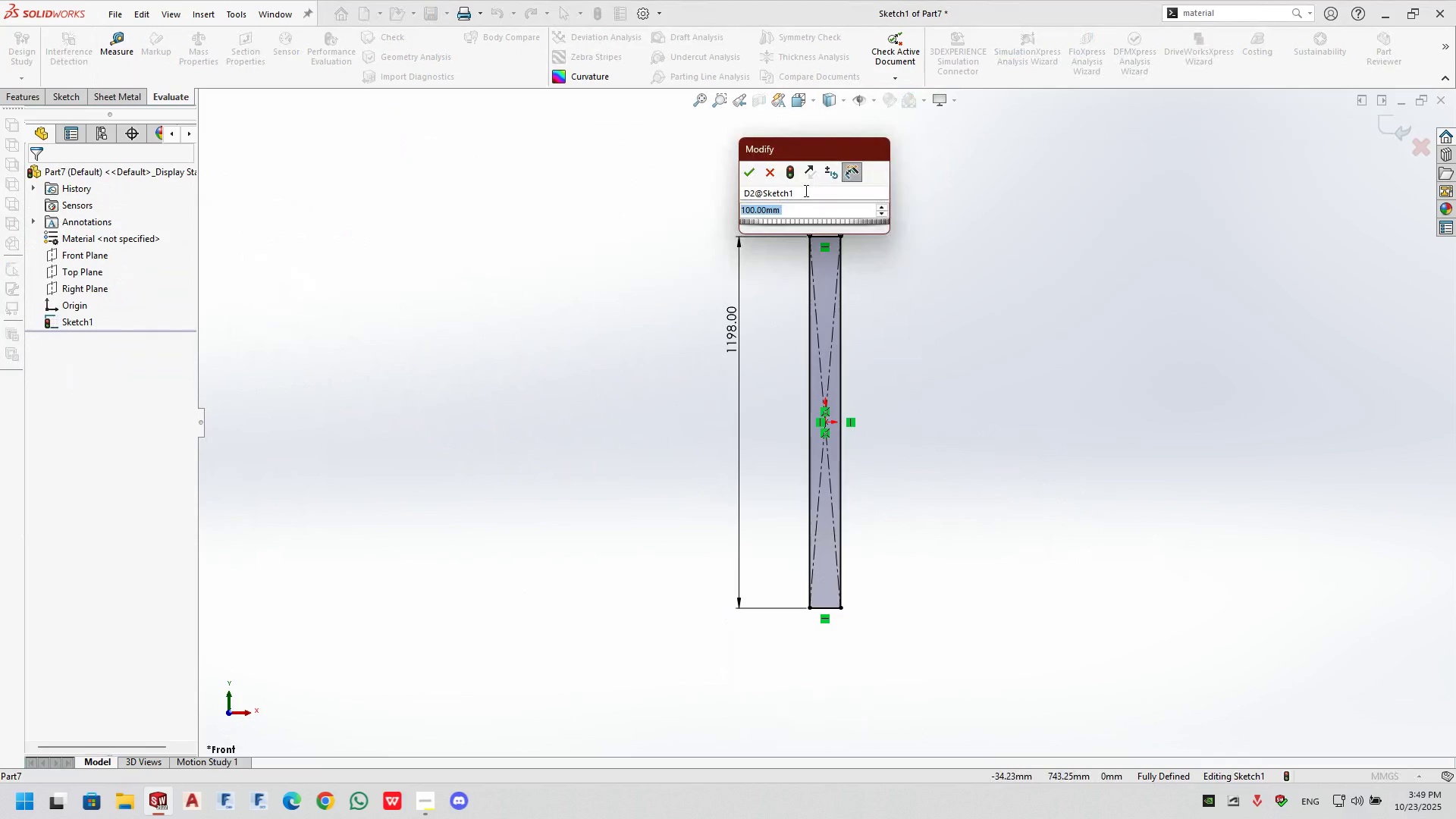 
key(Numpad9)
 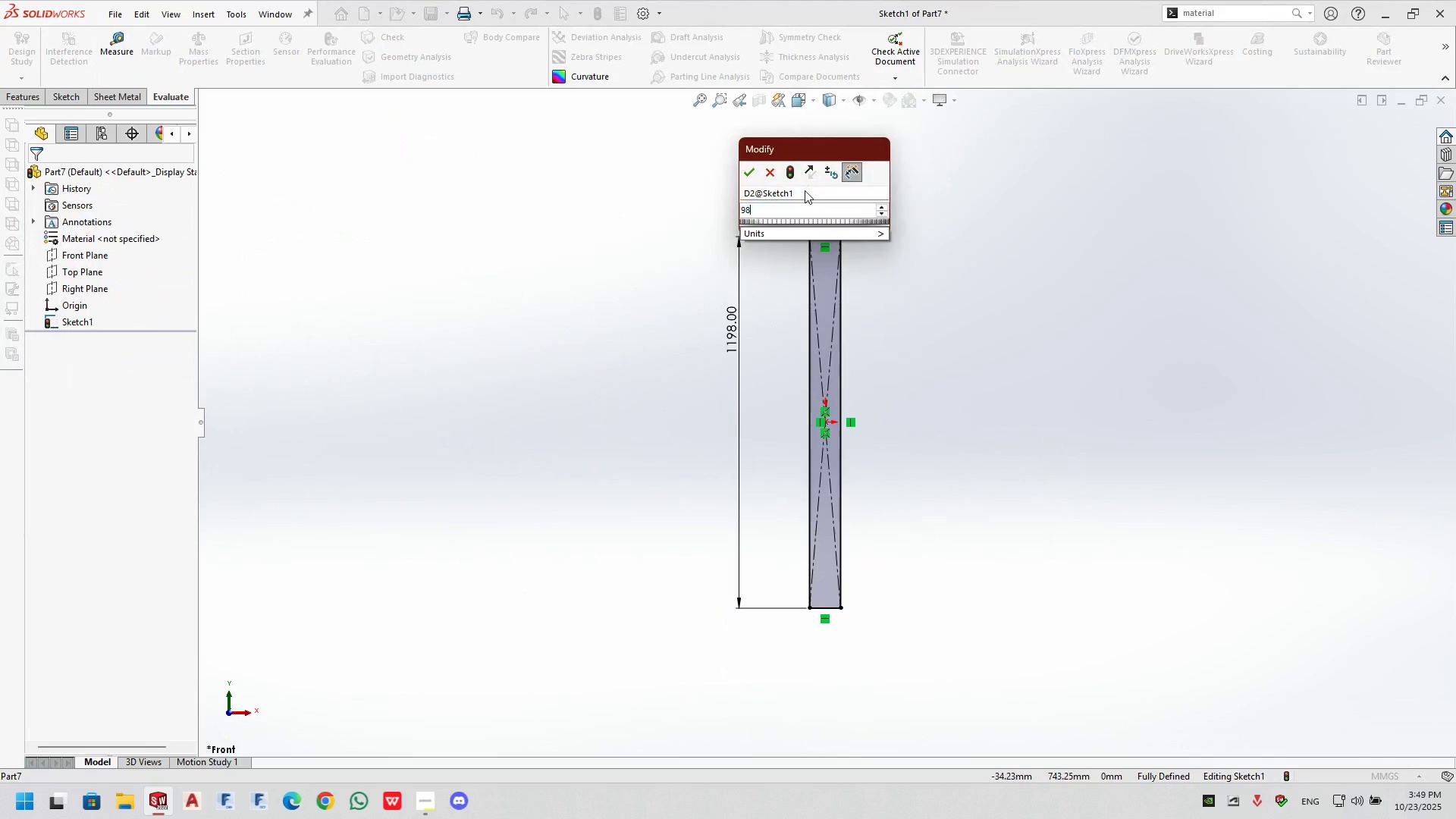 
key(Numpad8)
 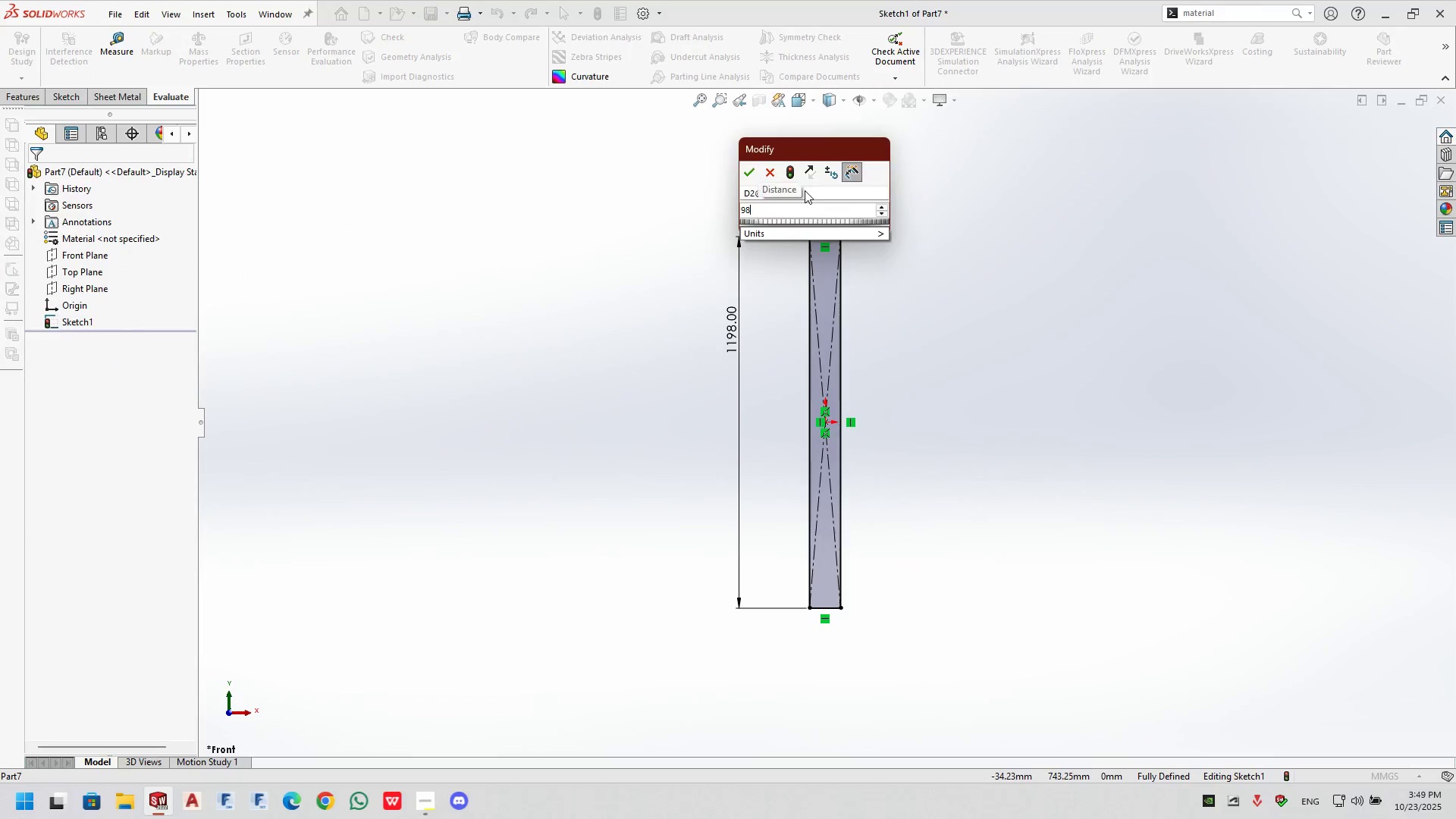 
key(NumpadDecimal)
 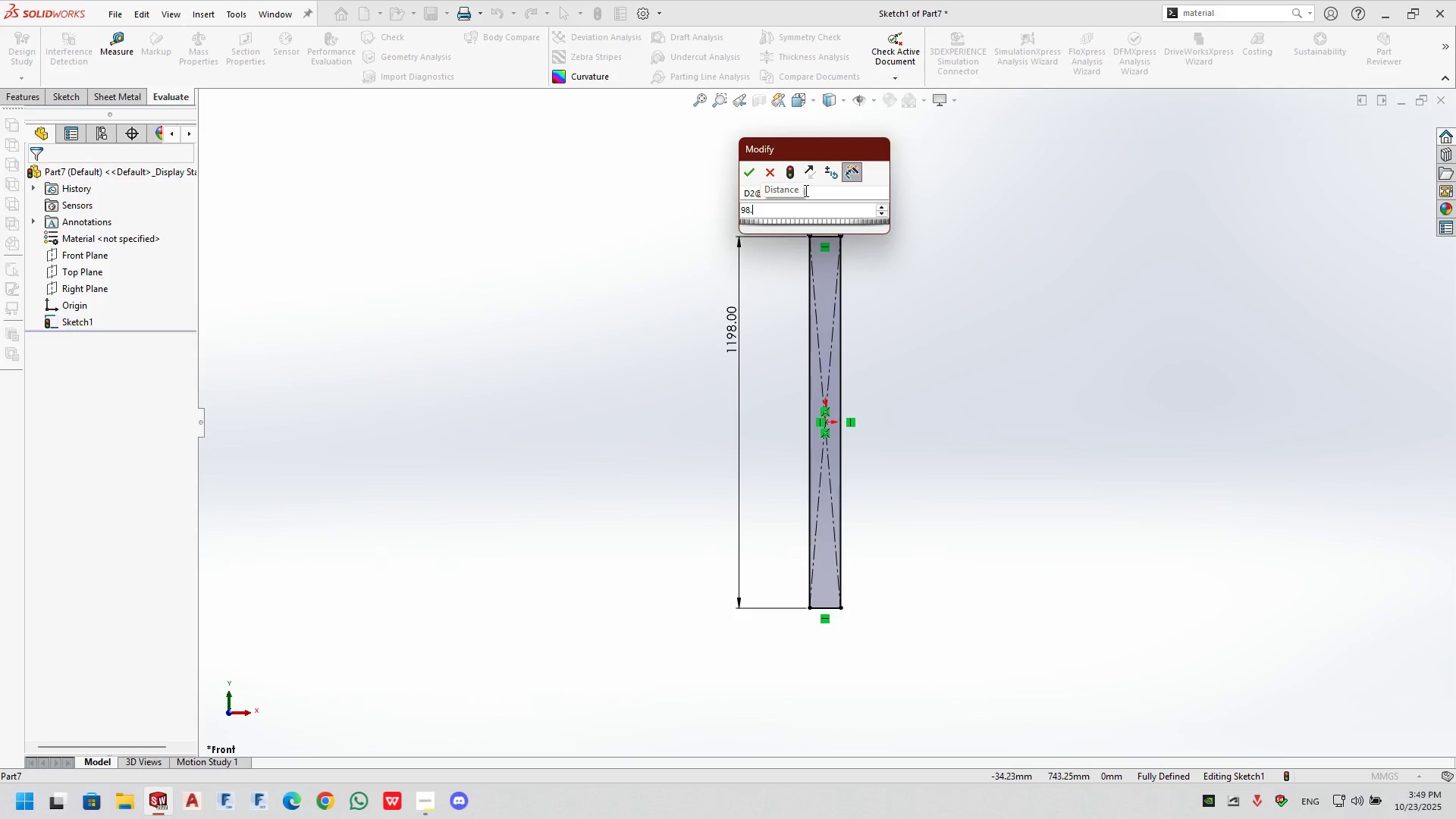 
key(Numpad4)
 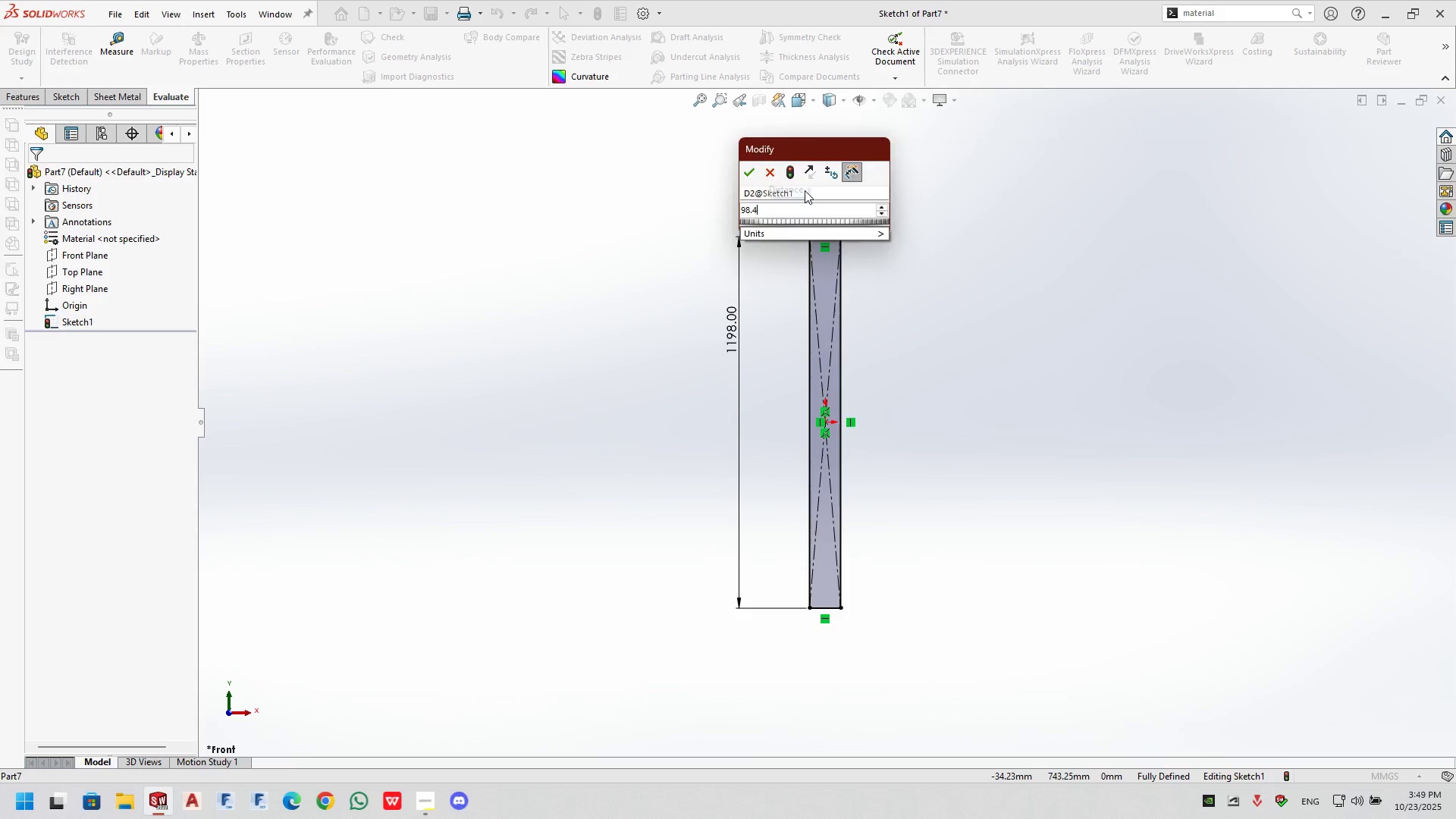 
key(NumpadEnter)
 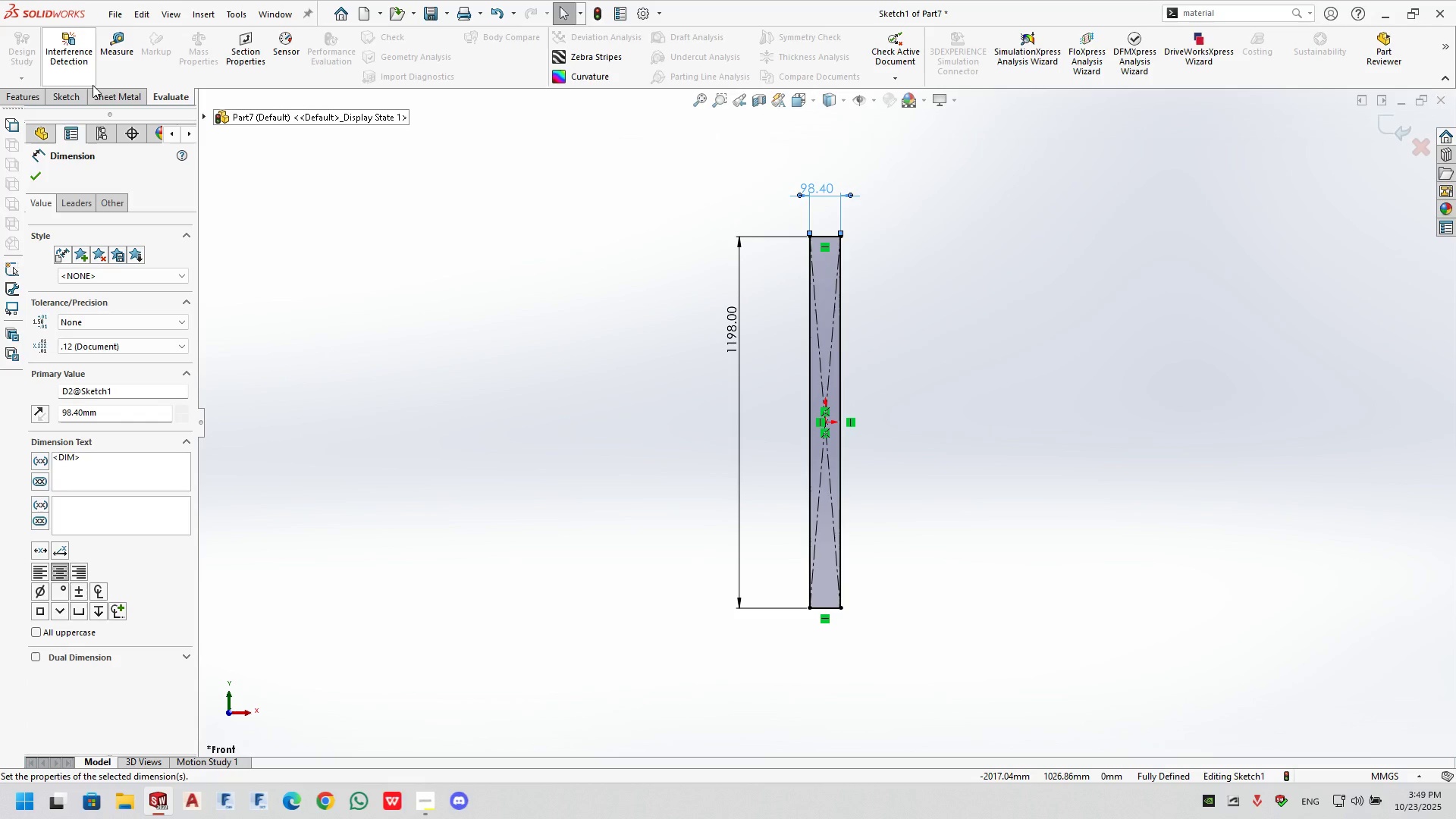 
left_click([35, 176])
 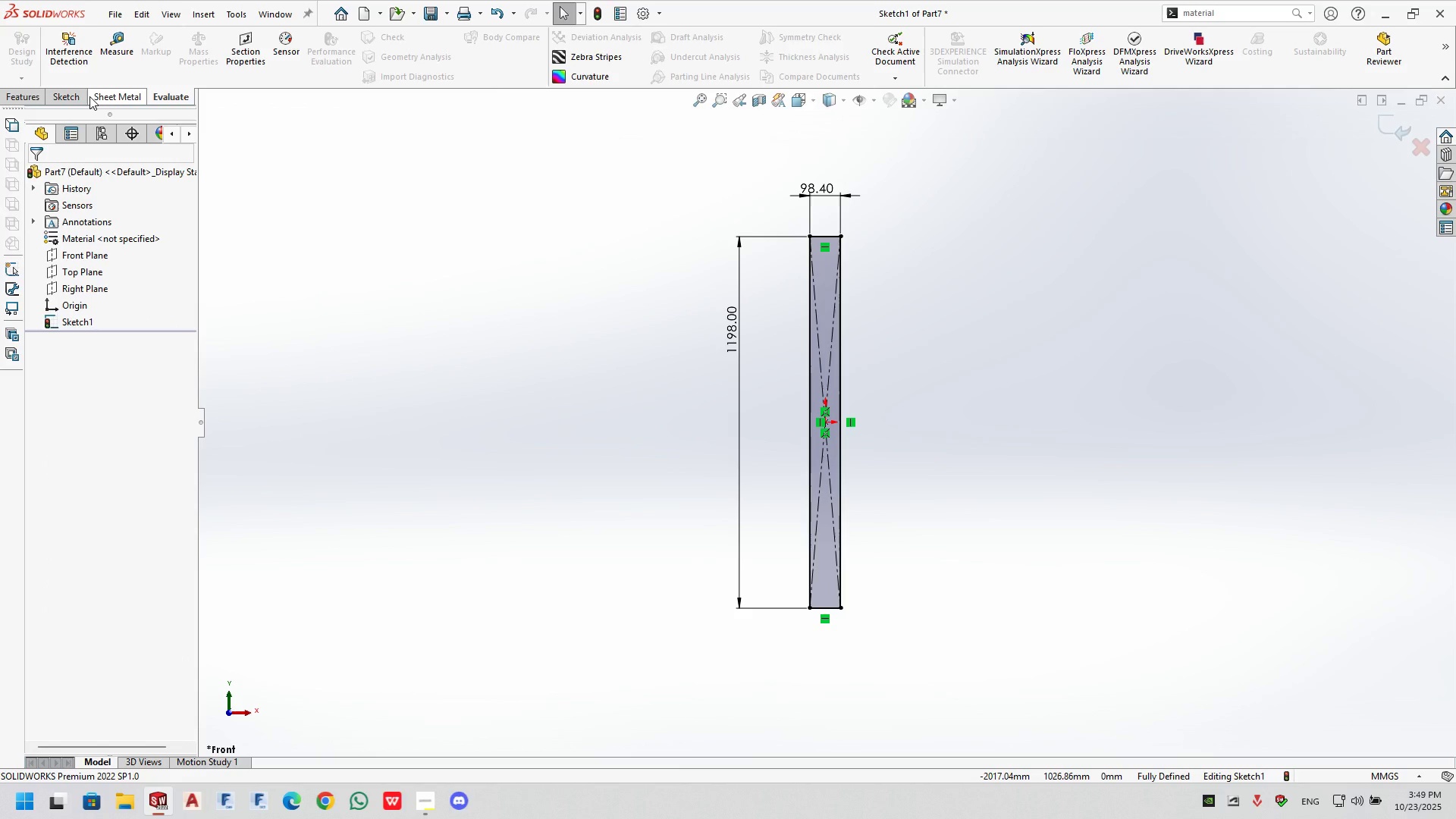 
left_click([89, 96])
 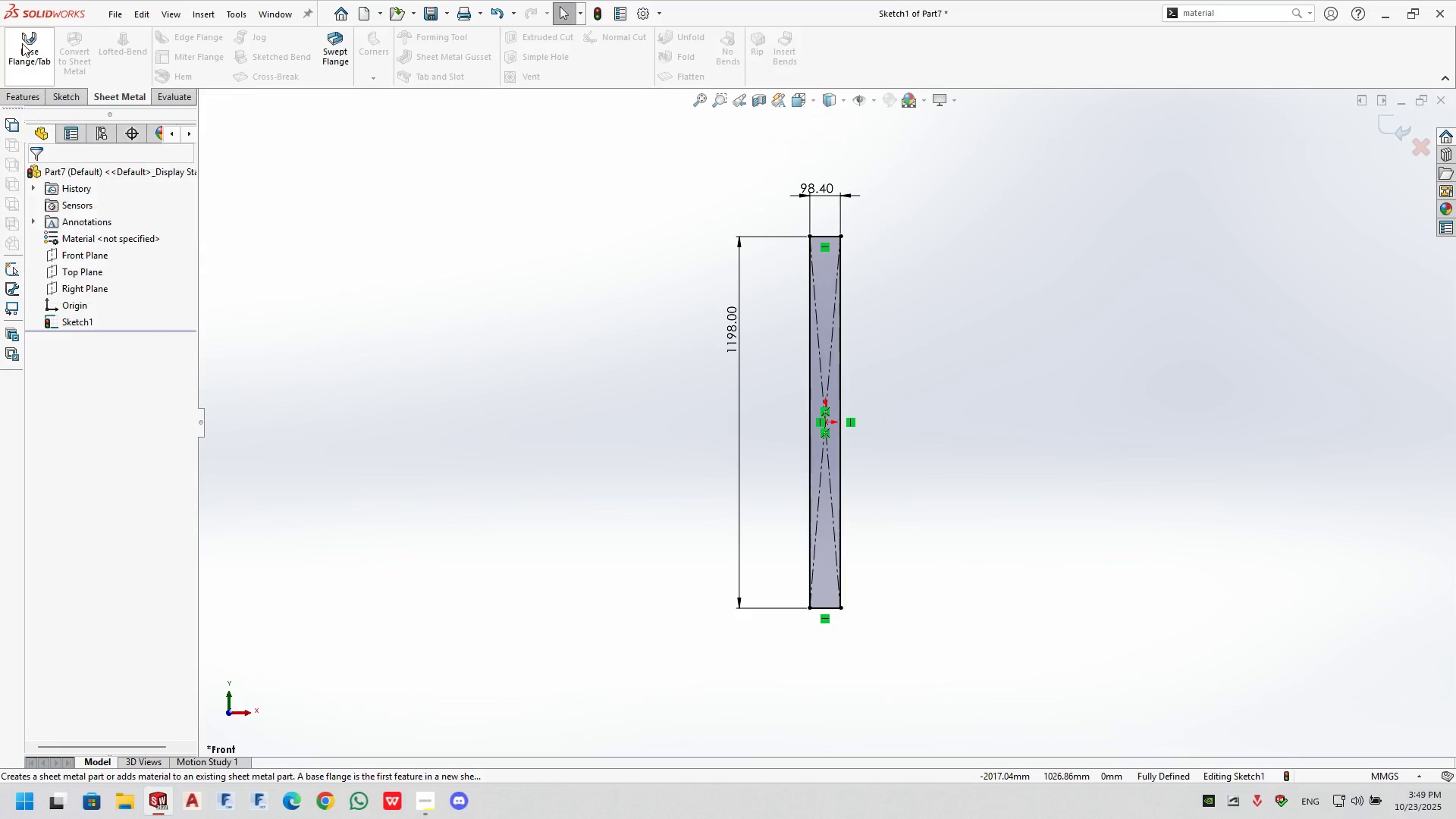 
left_click([22, 43])
 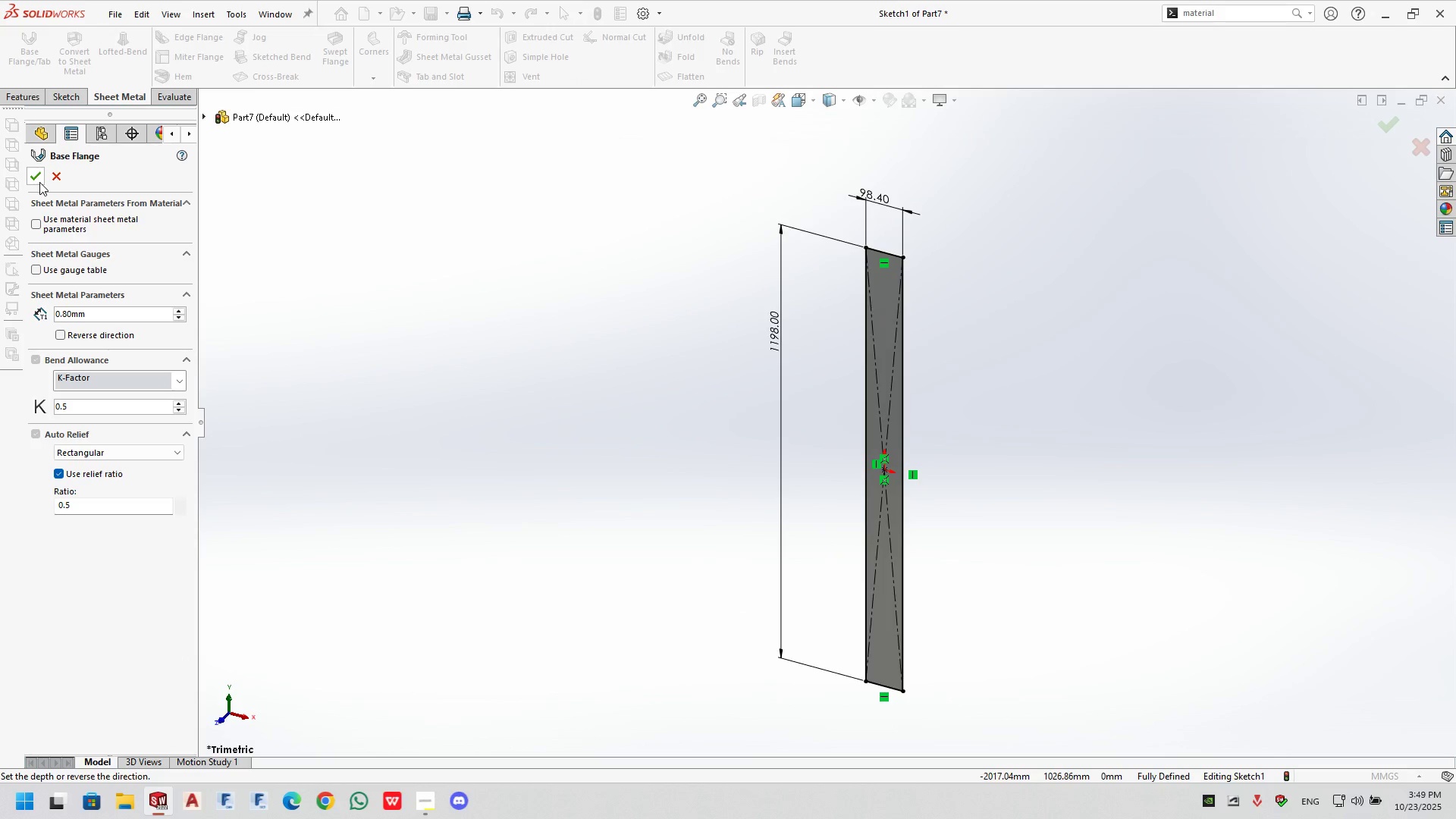 
left_click([39, 182])
 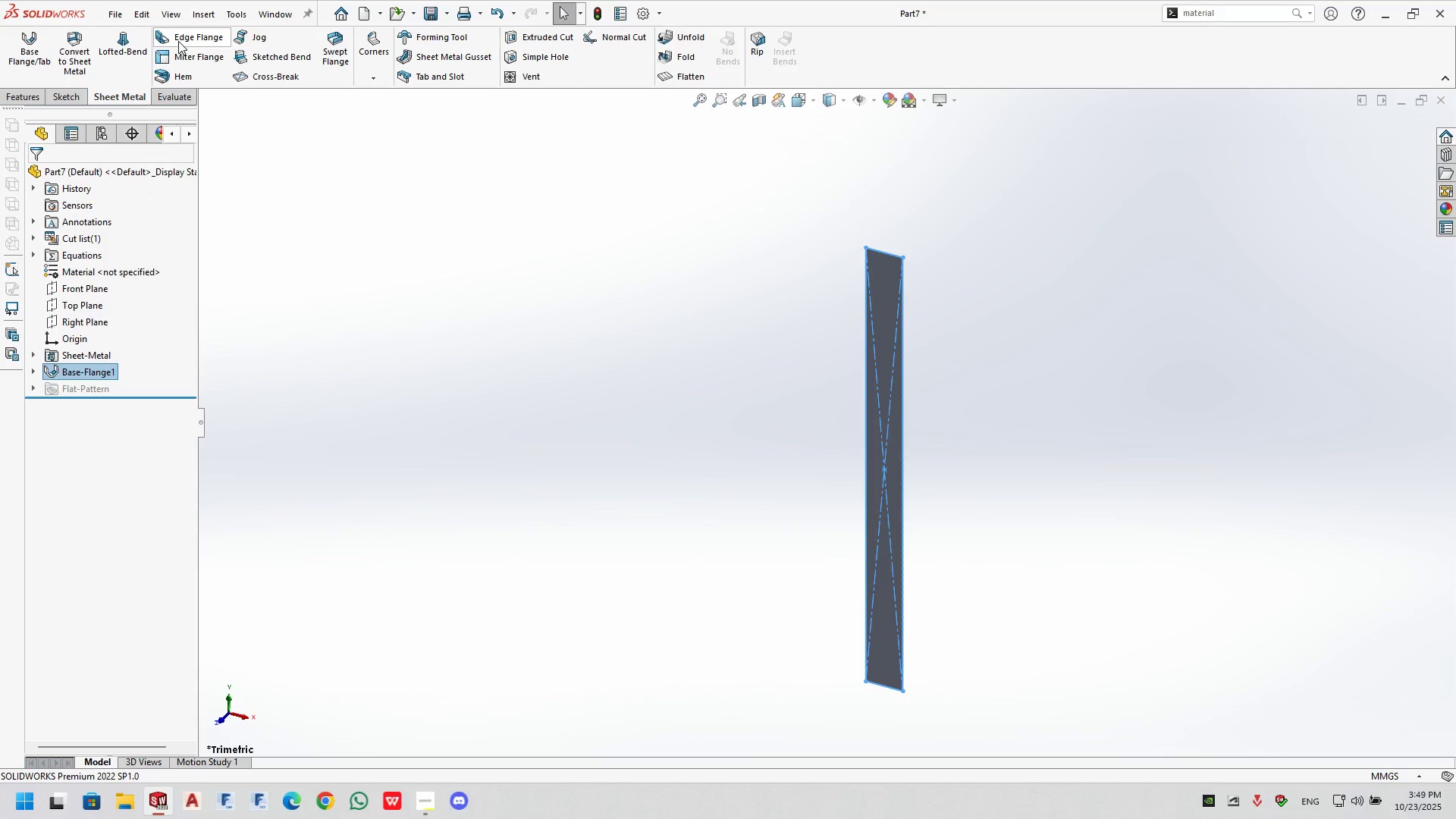 
left_click([180, 36])
 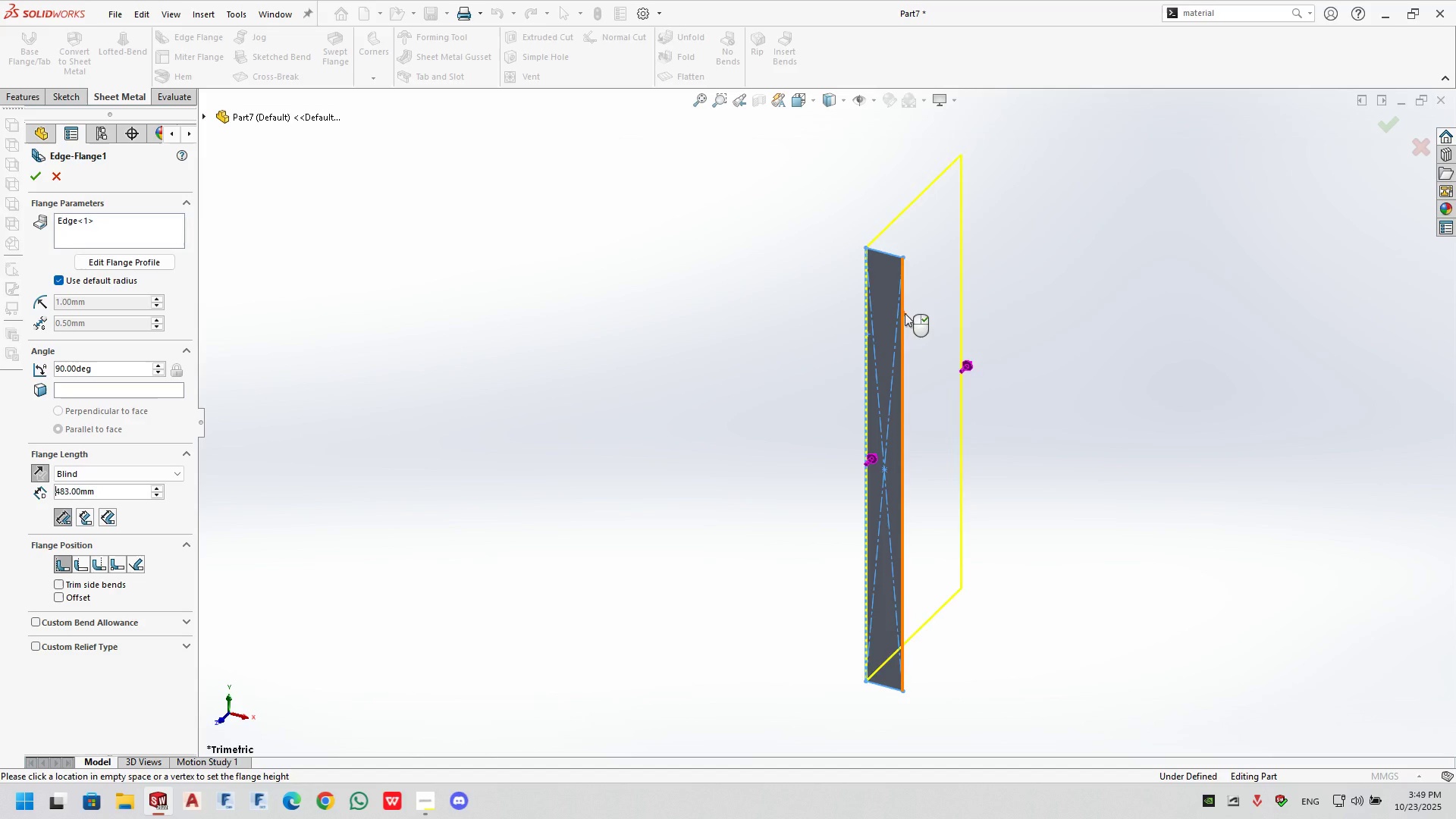 
left_click([905, 313])
 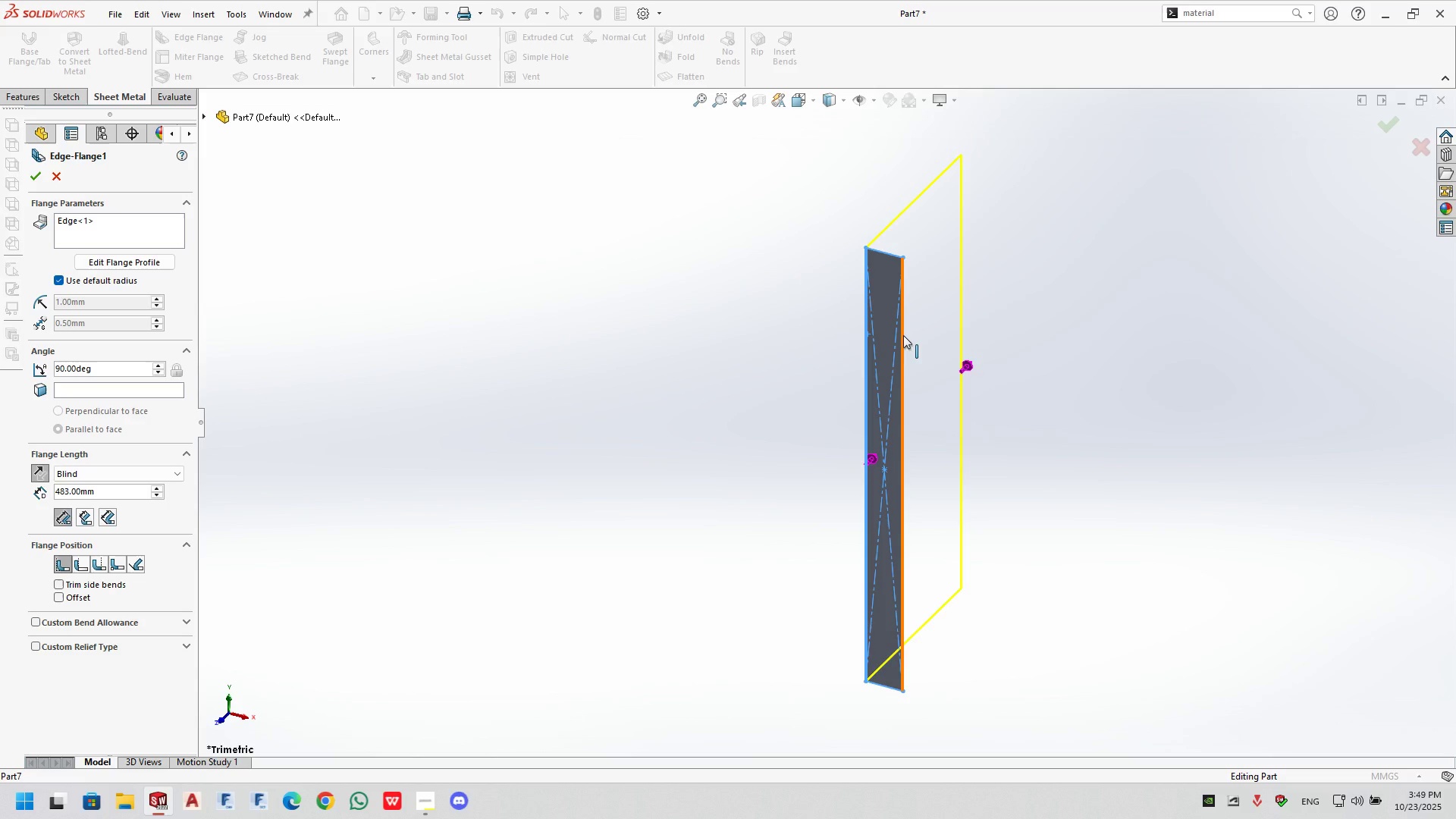 
left_click([903, 335])
 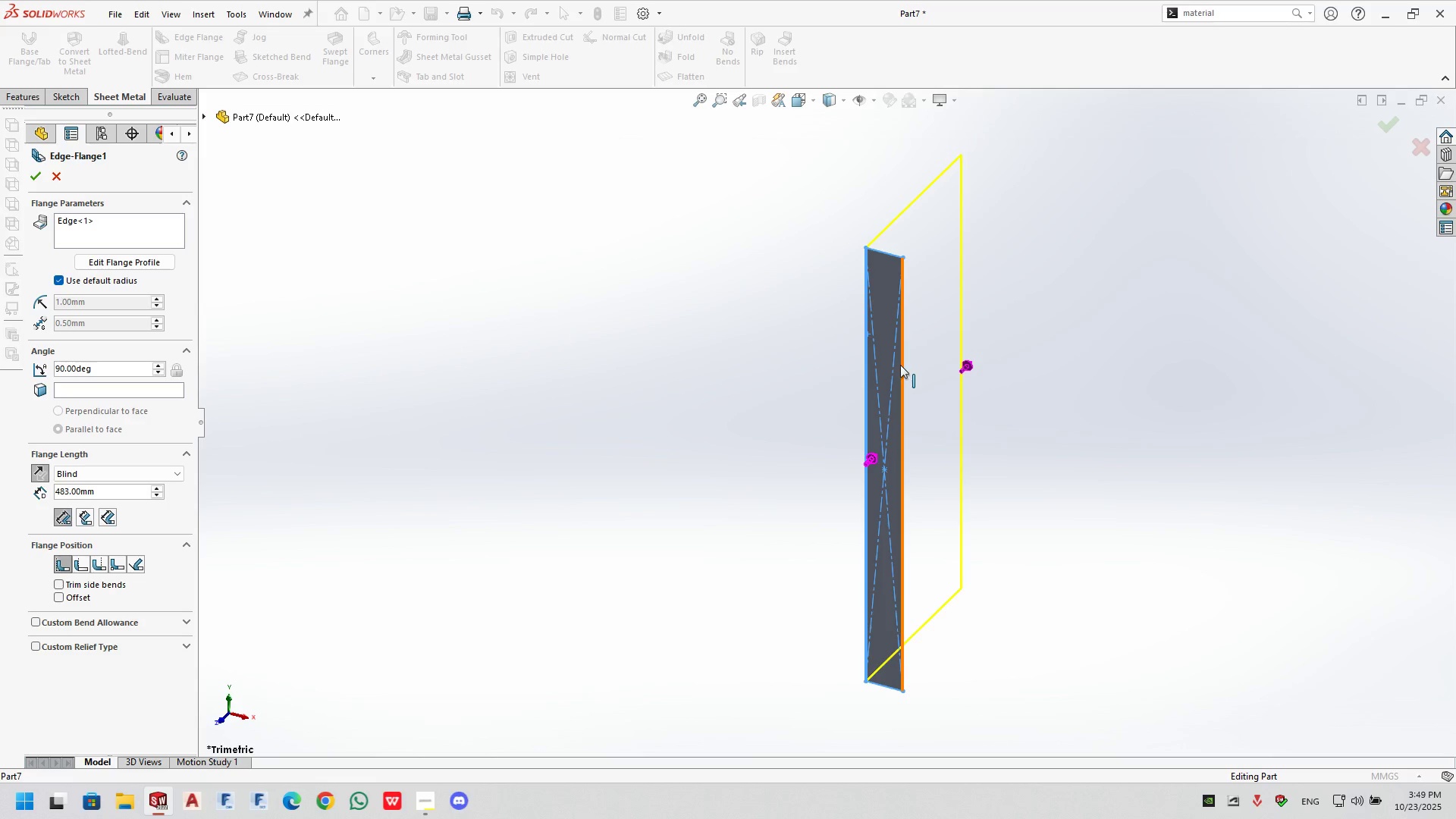 
left_click([900, 365])
 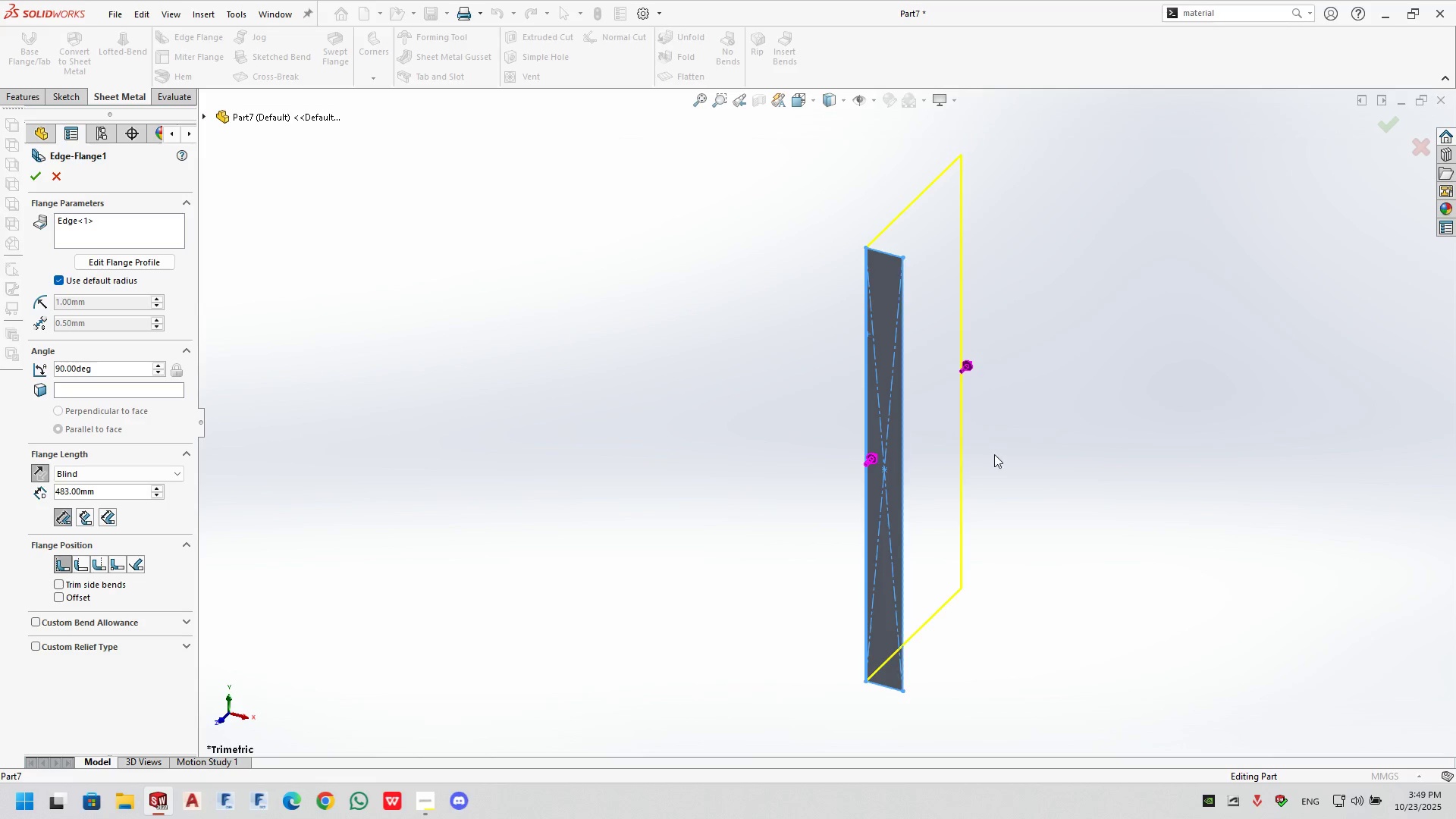 
scroll: coordinate [966, 444], scroll_direction: down, amount: 3.0
 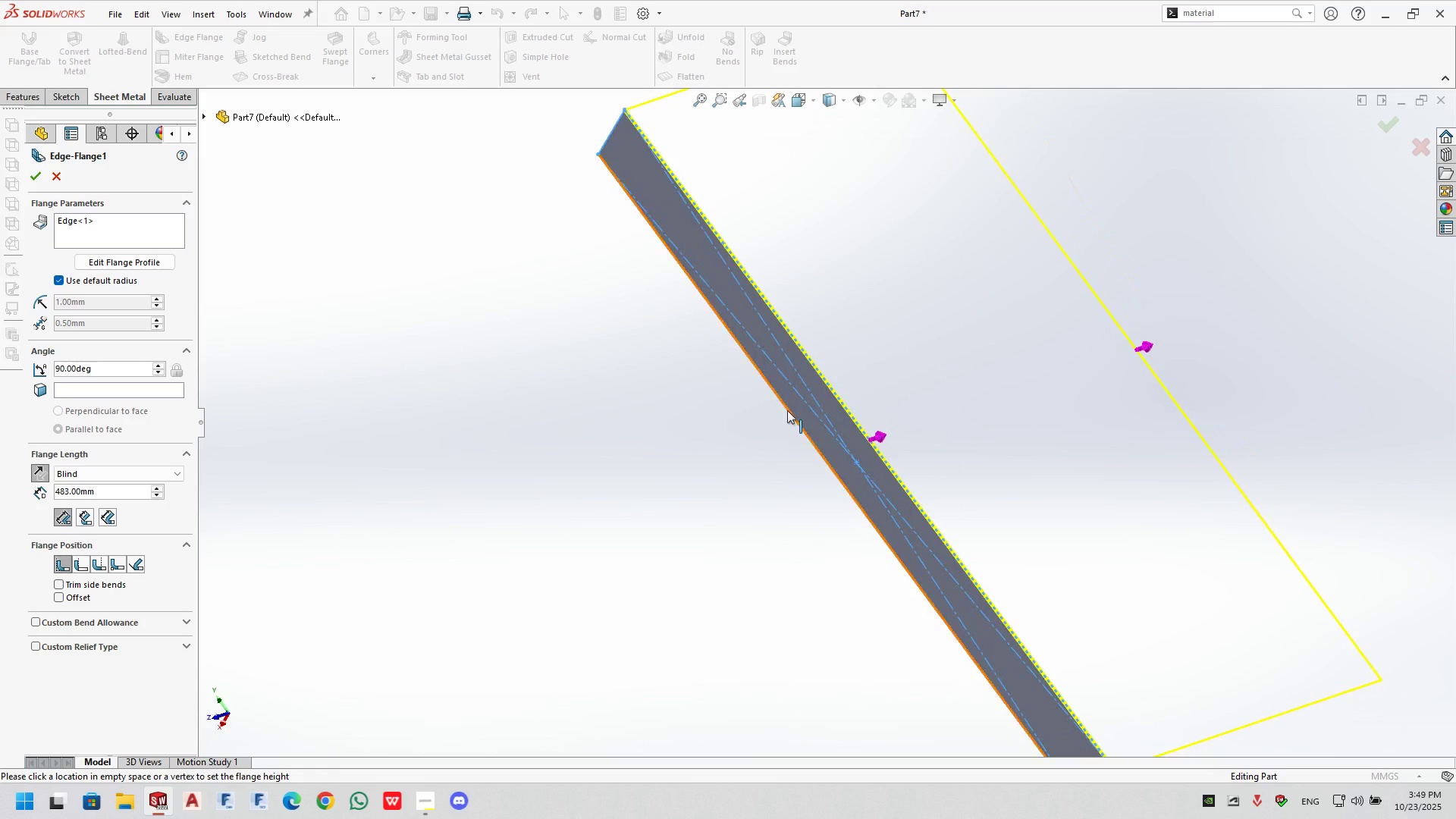 
left_click([786, 409])
 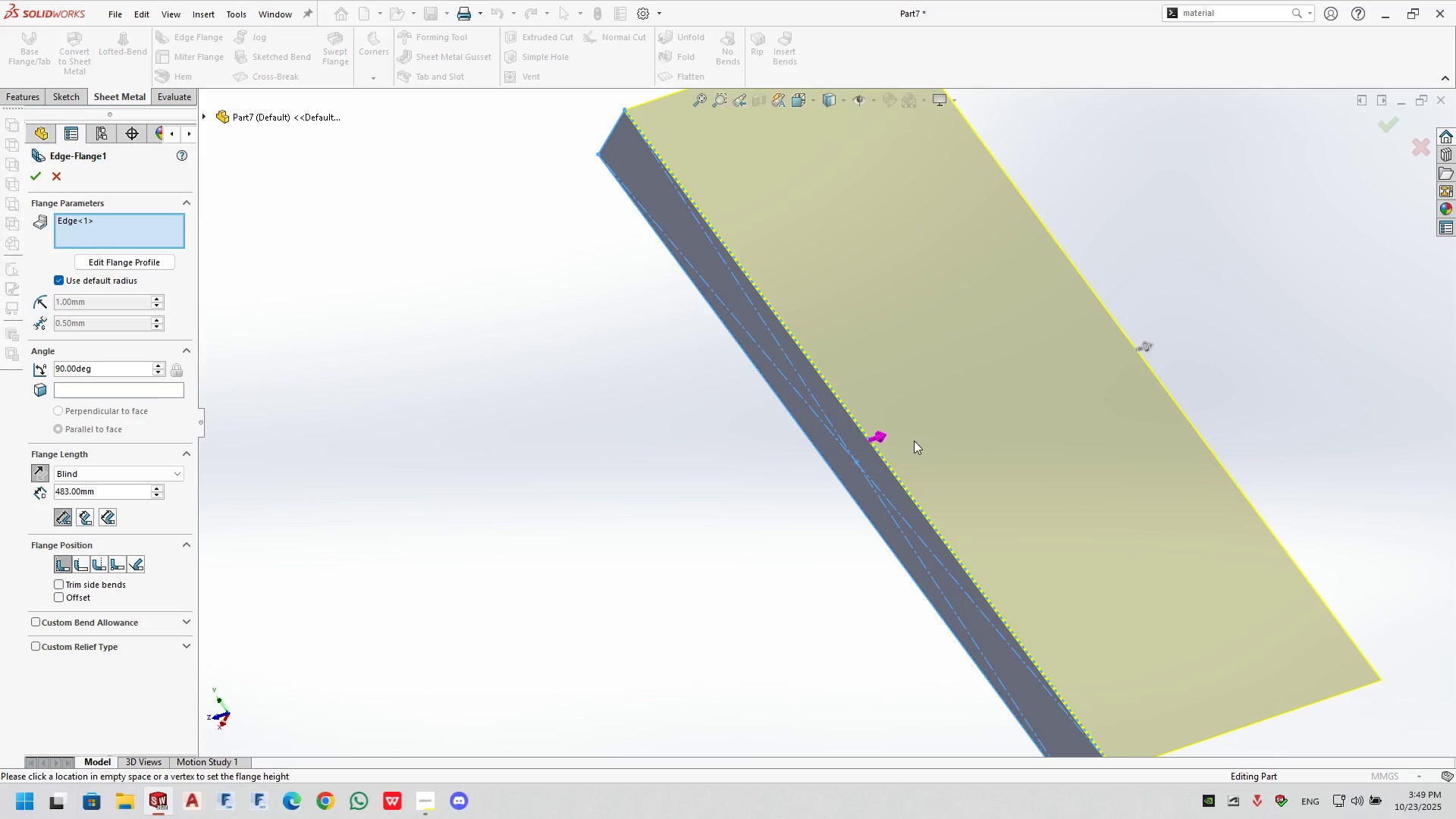 
wait(6.25)
 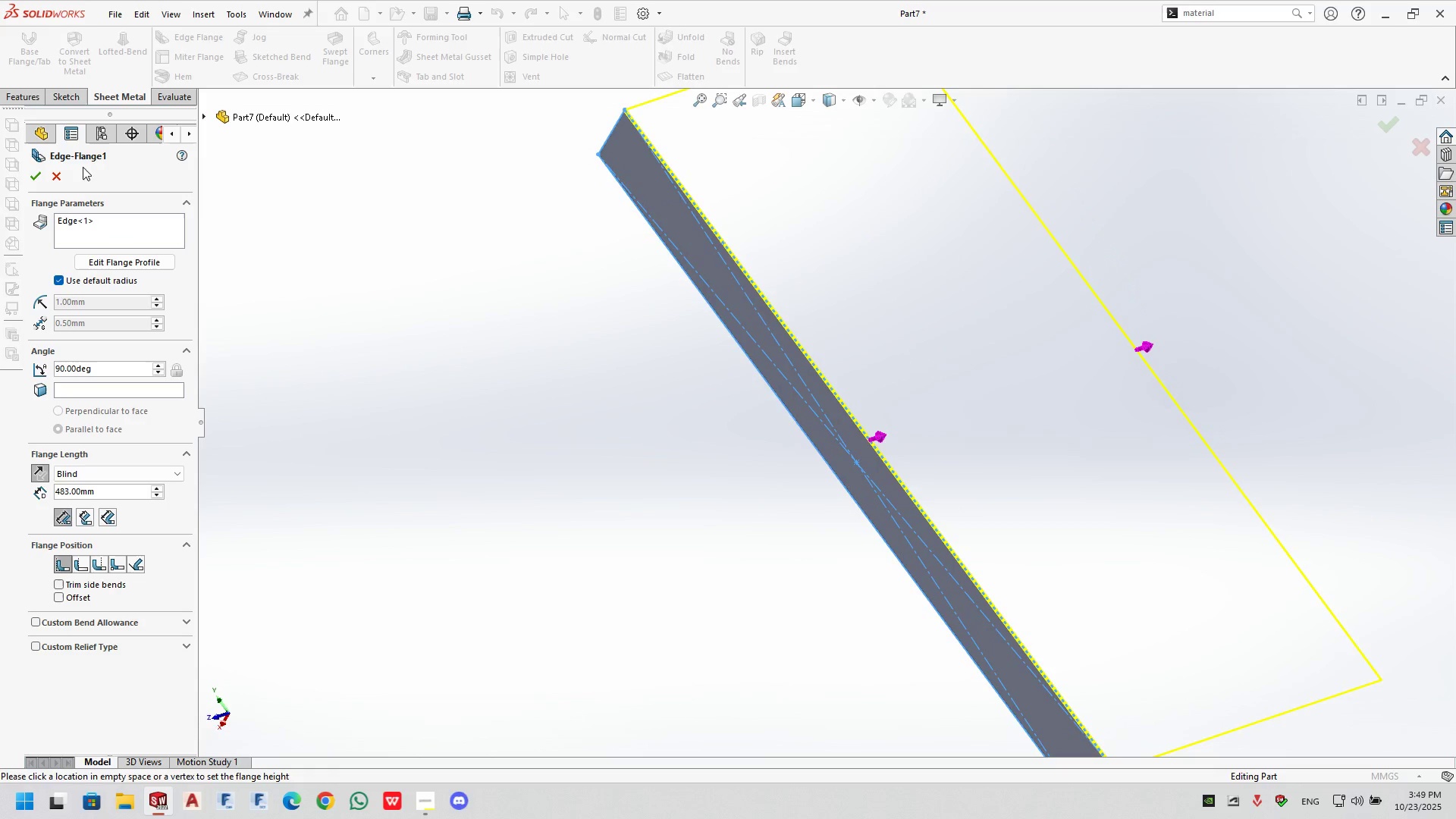 
left_click([824, 460])
 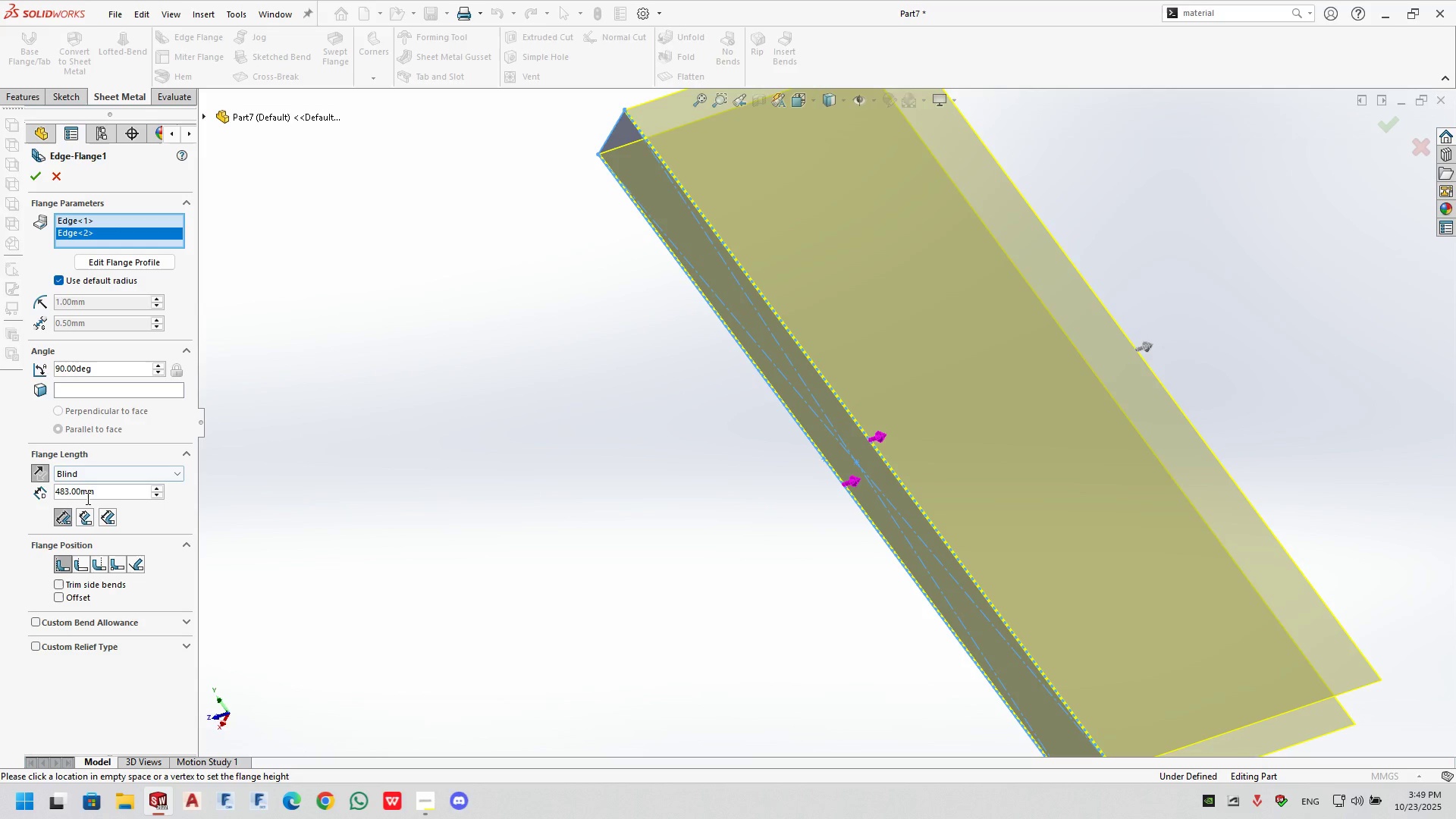 
double_click([86, 498])
 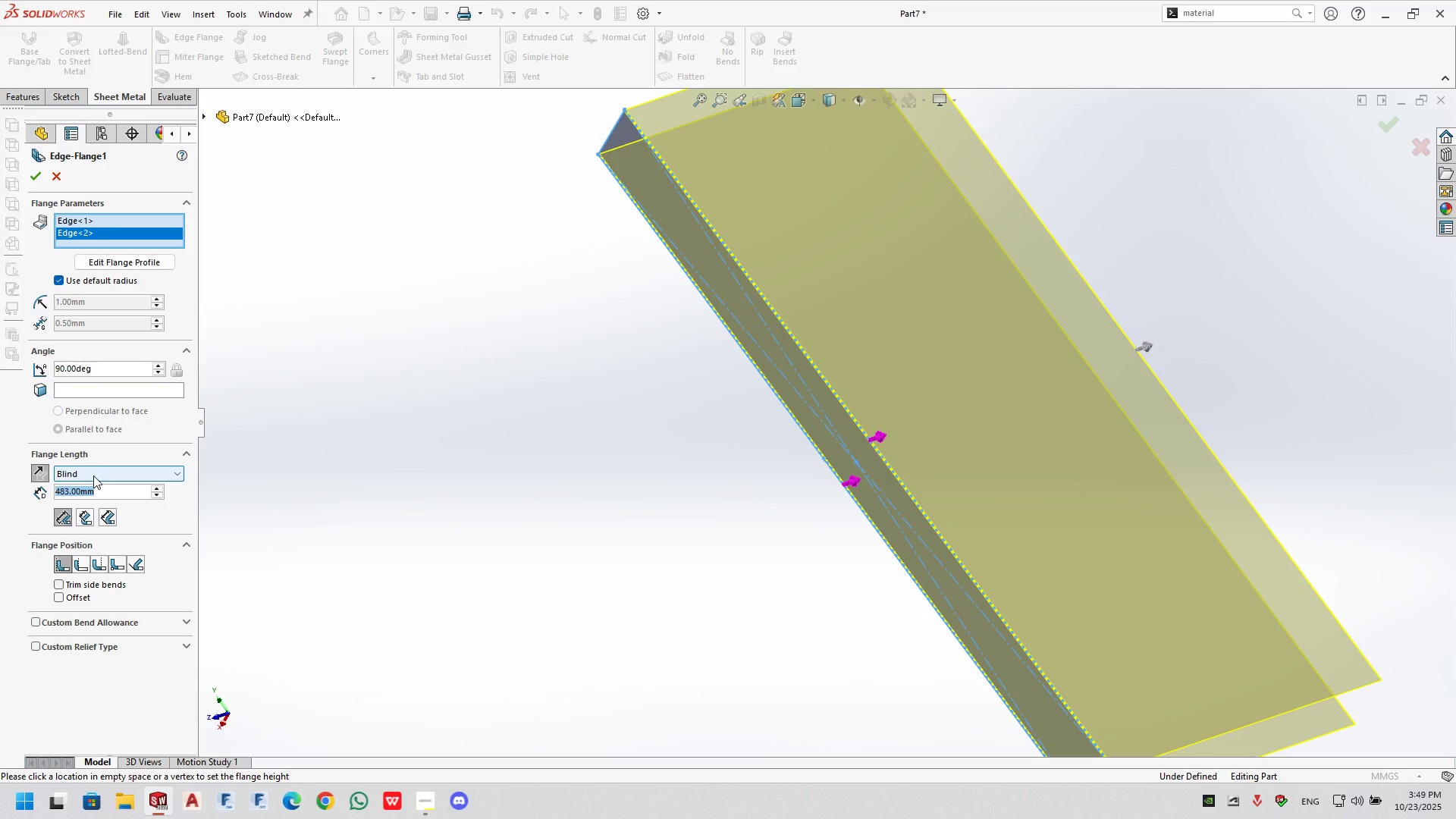 
key(Numpad2)
 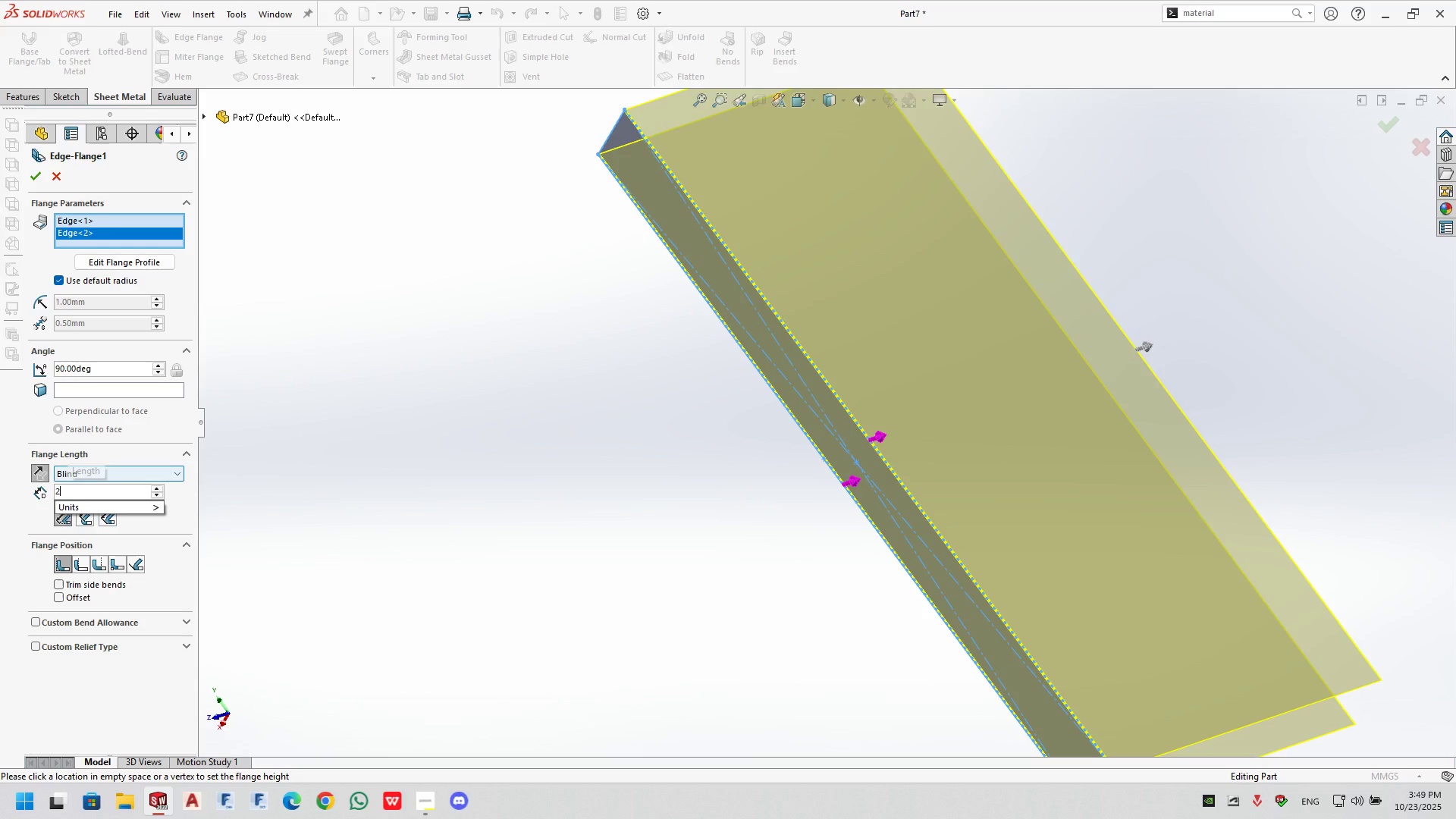 
key(Numpad0)
 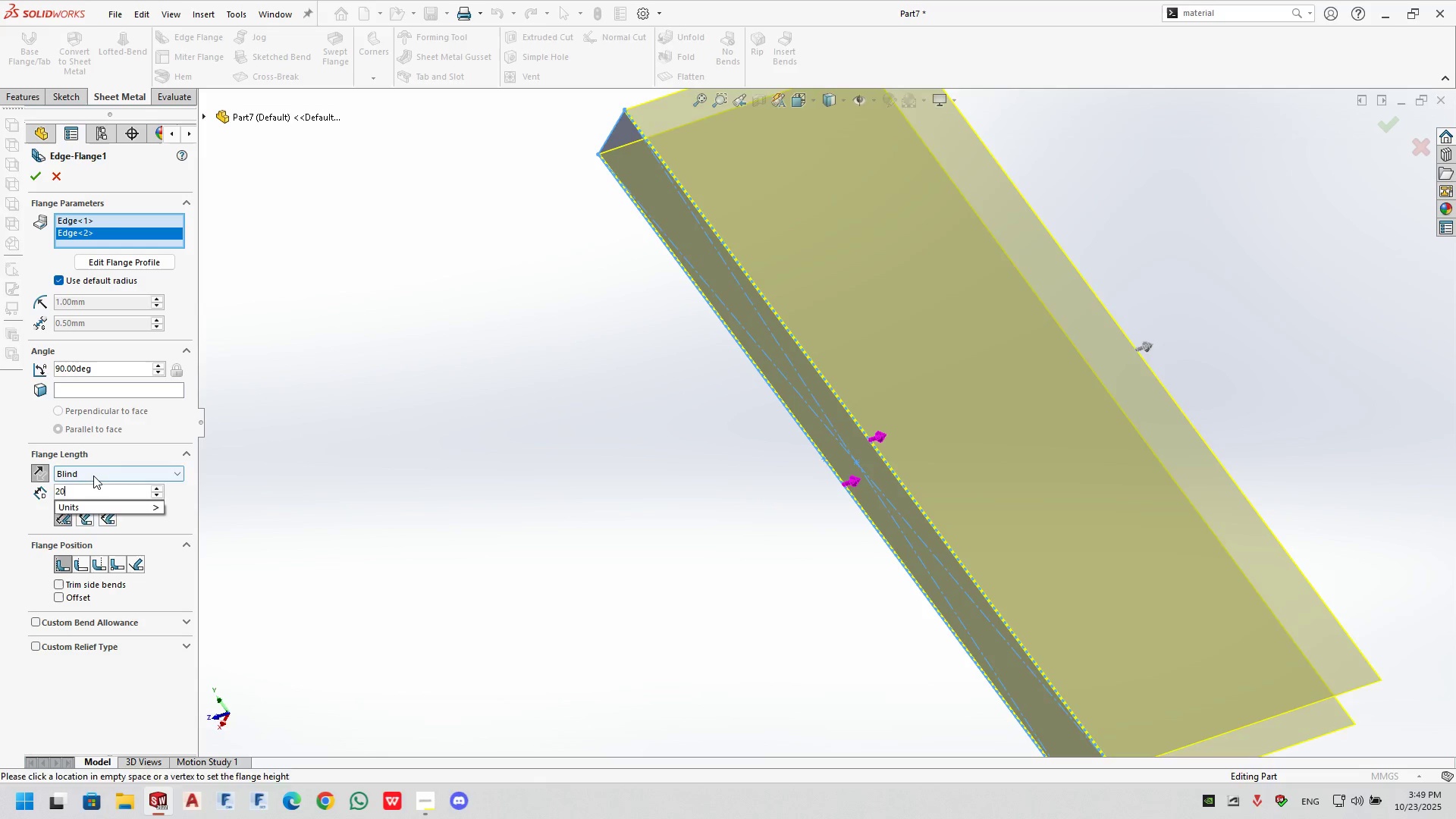 
key(NumpadEnter)
 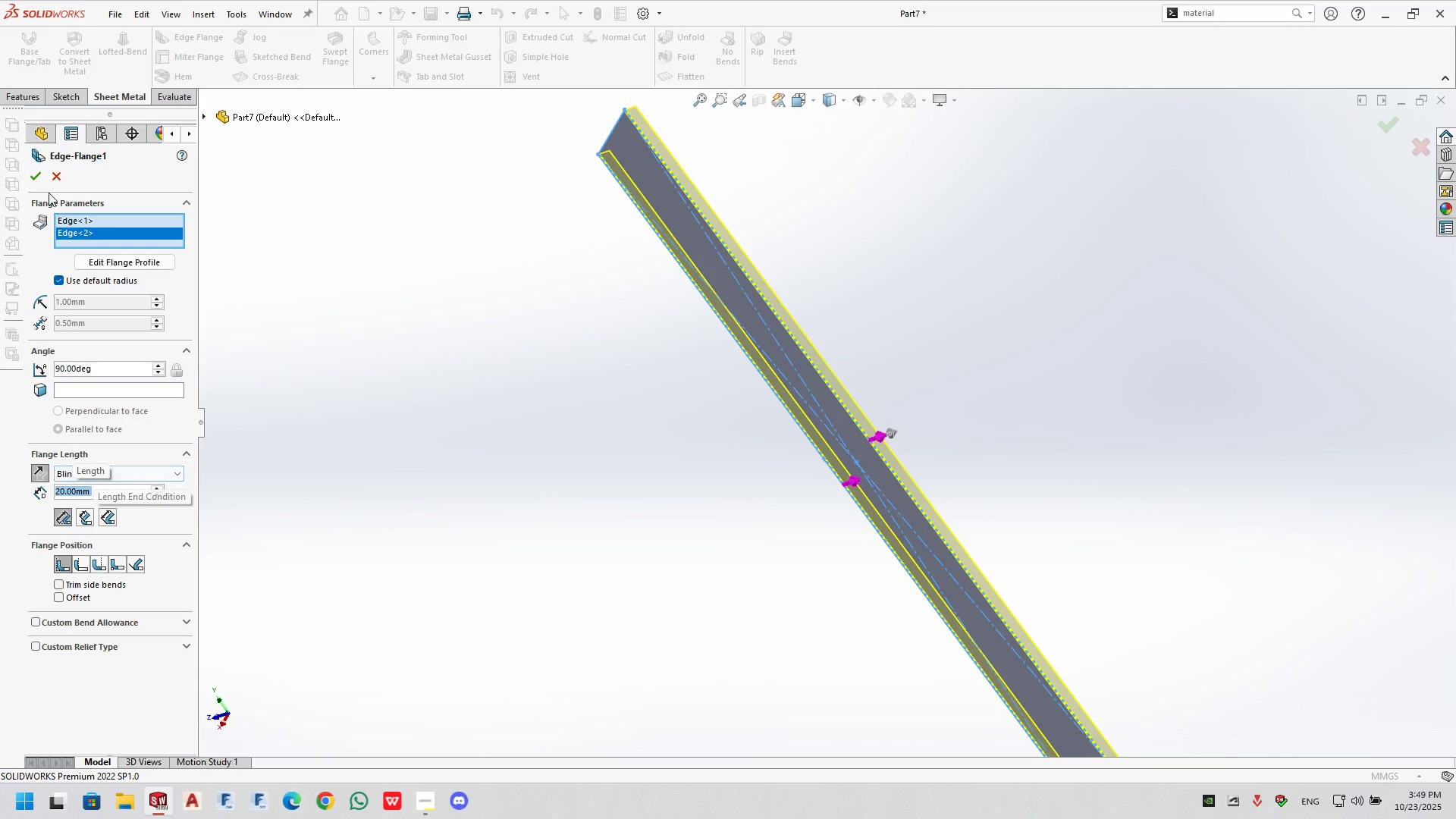 
left_click([36, 177])
 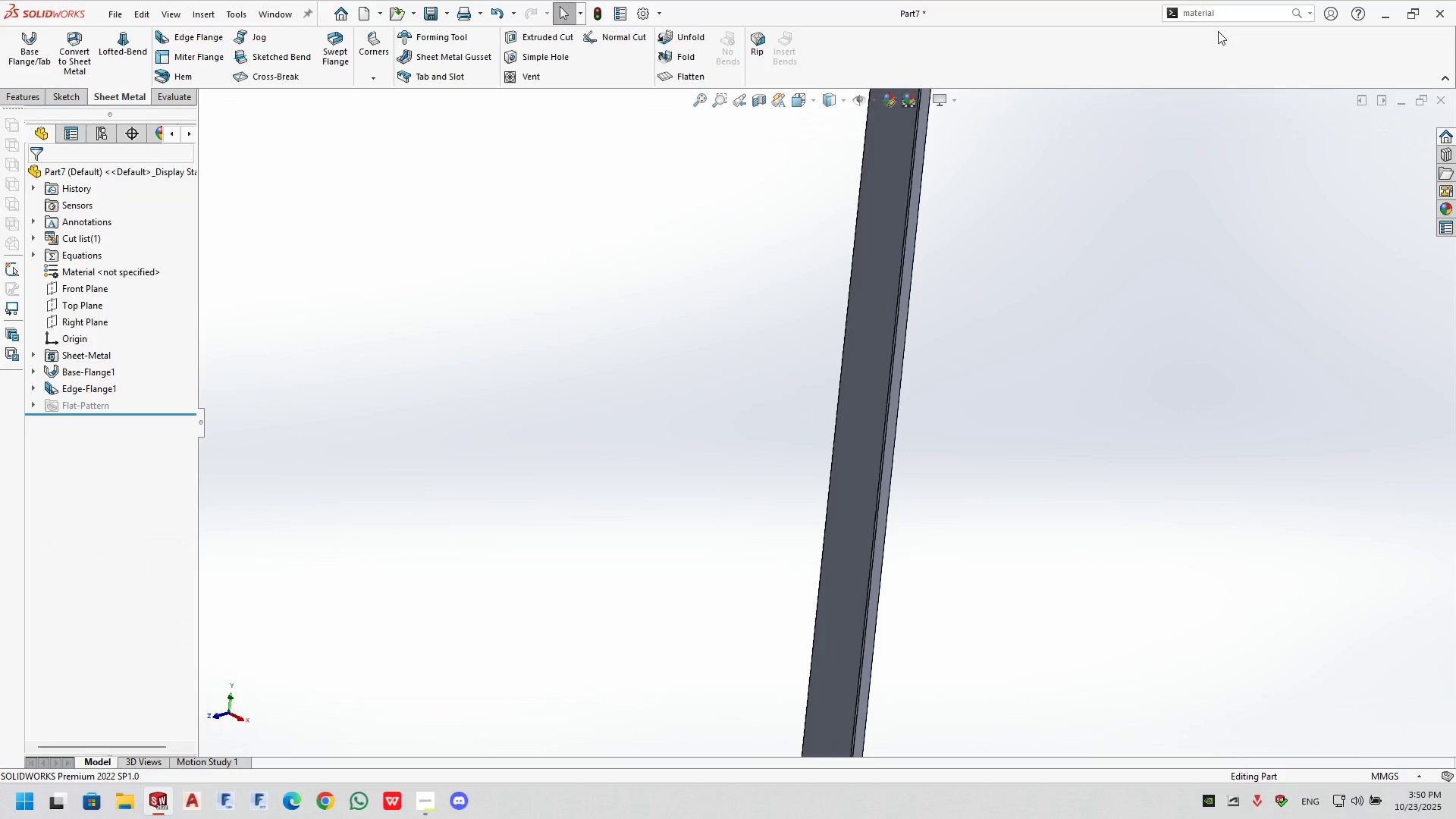 
left_click([1230, 8])
 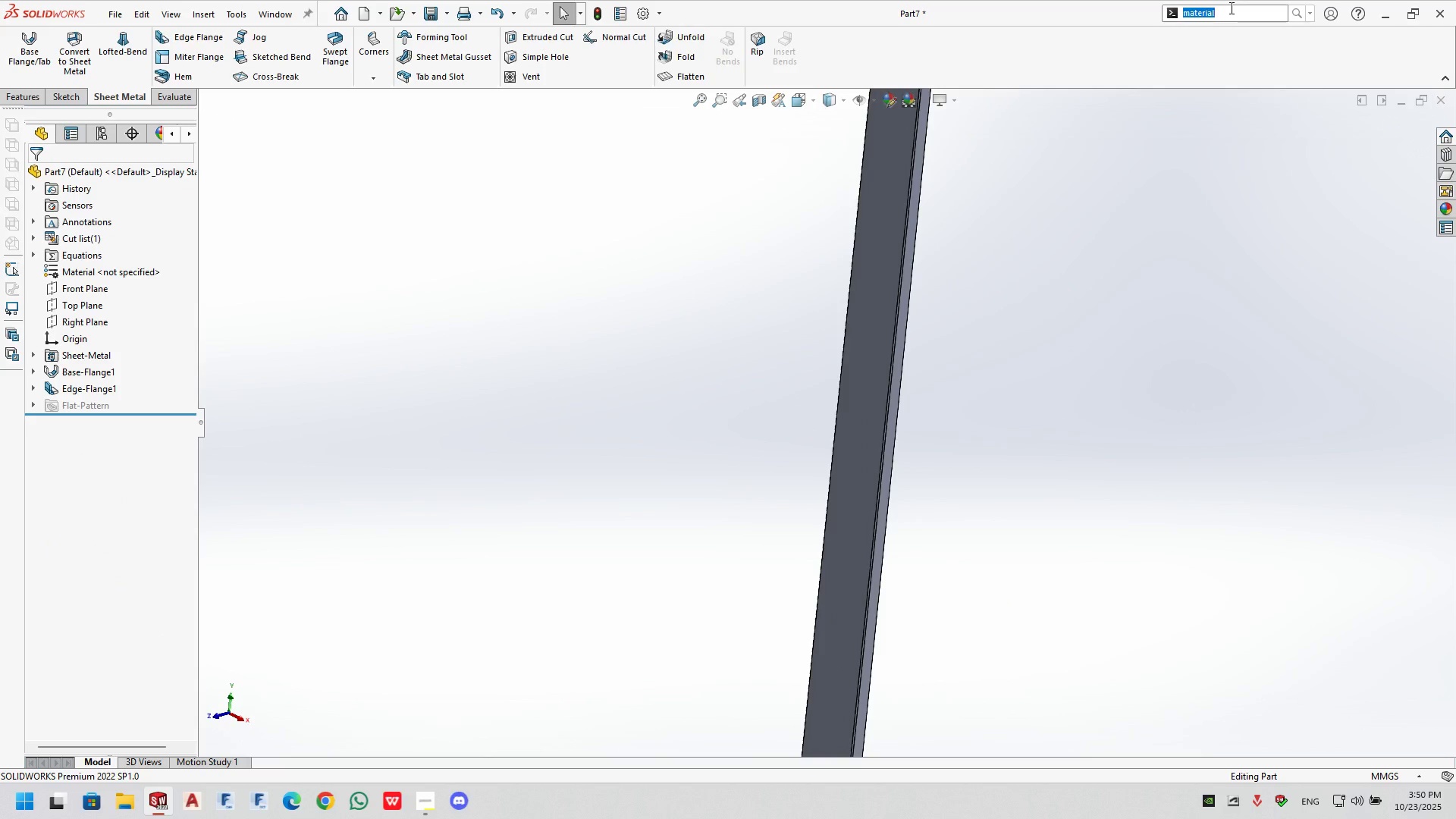 
key(ArrowRight)
 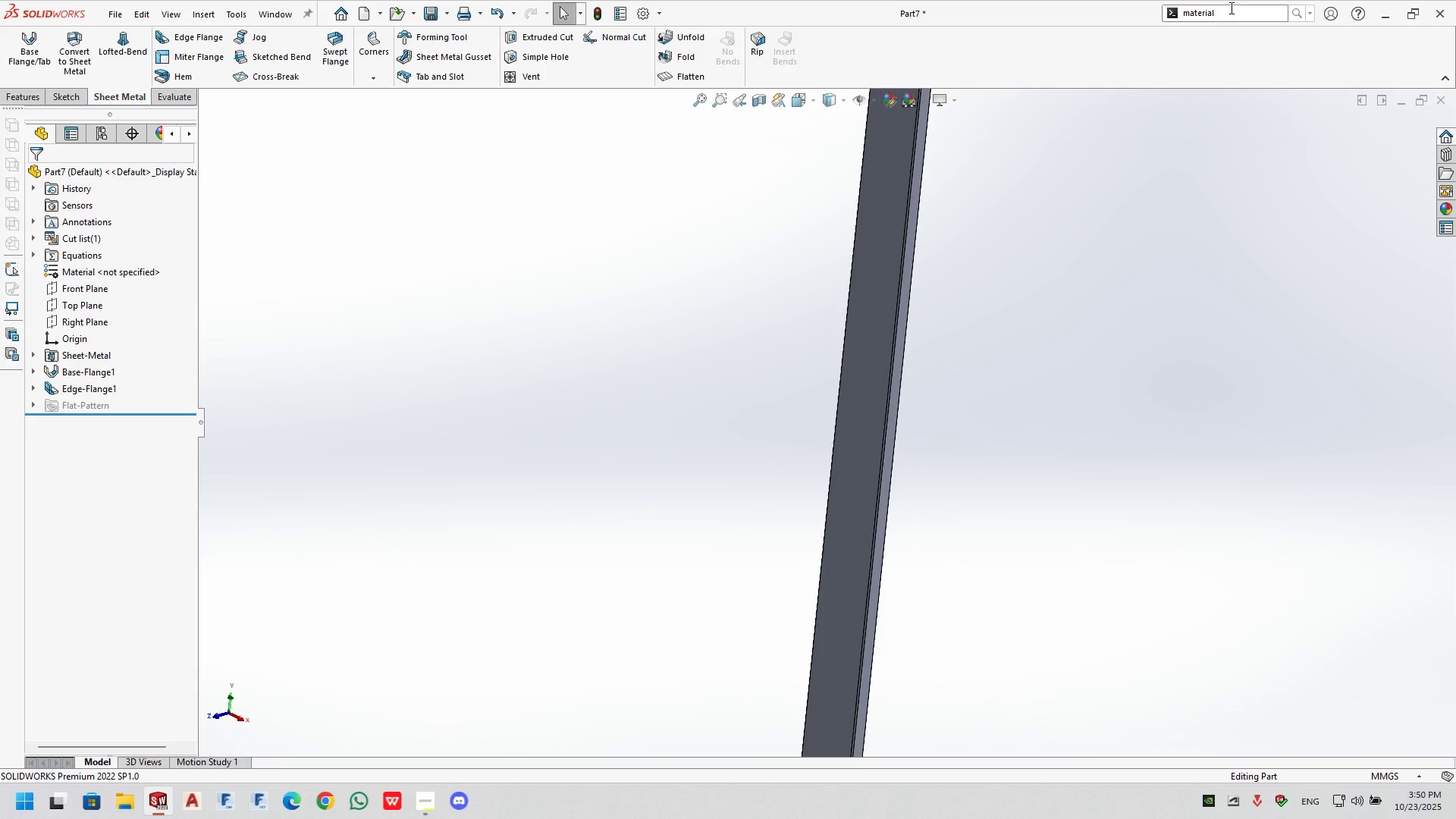 
key(Backspace)
 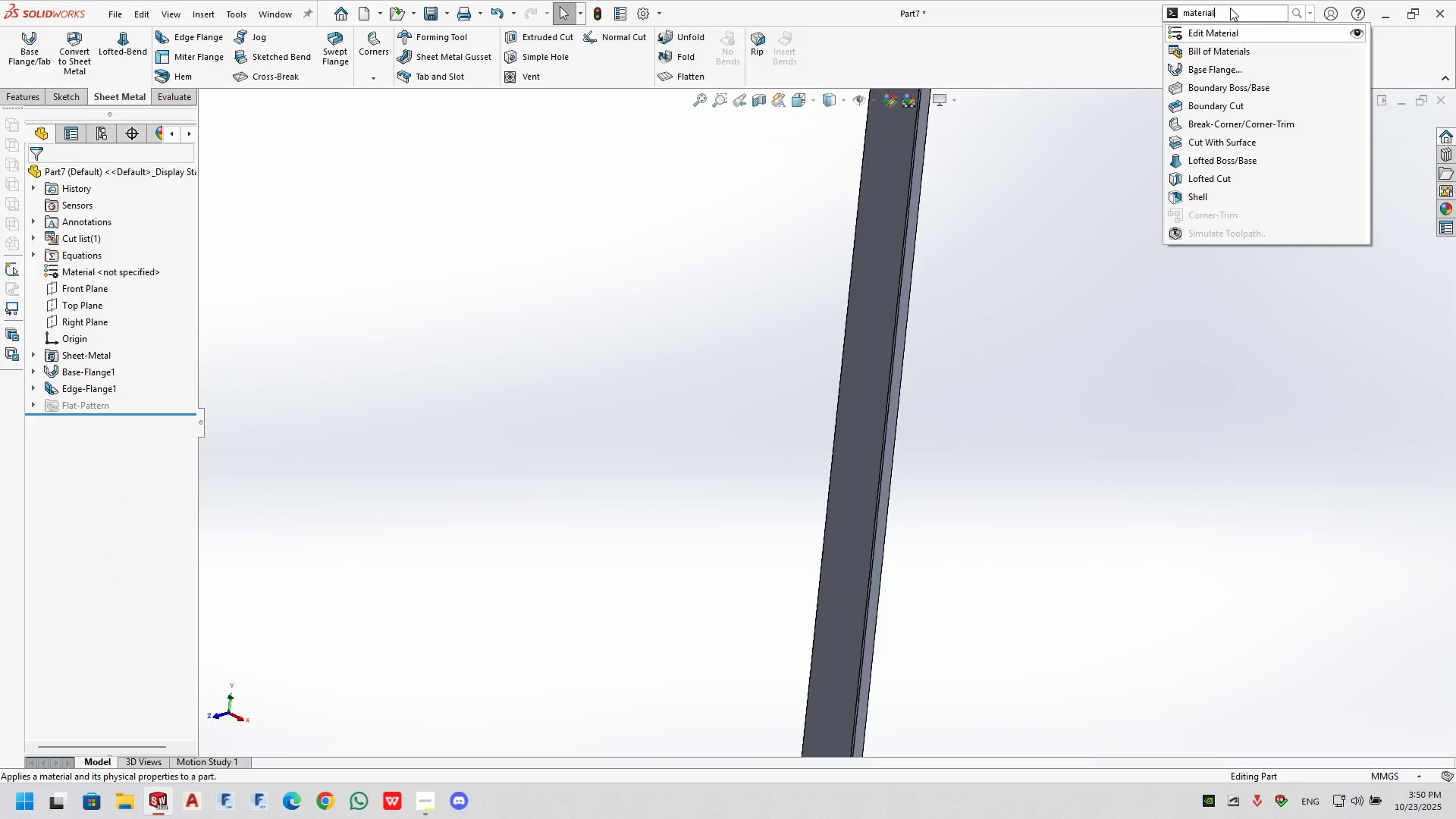 
key(L)
 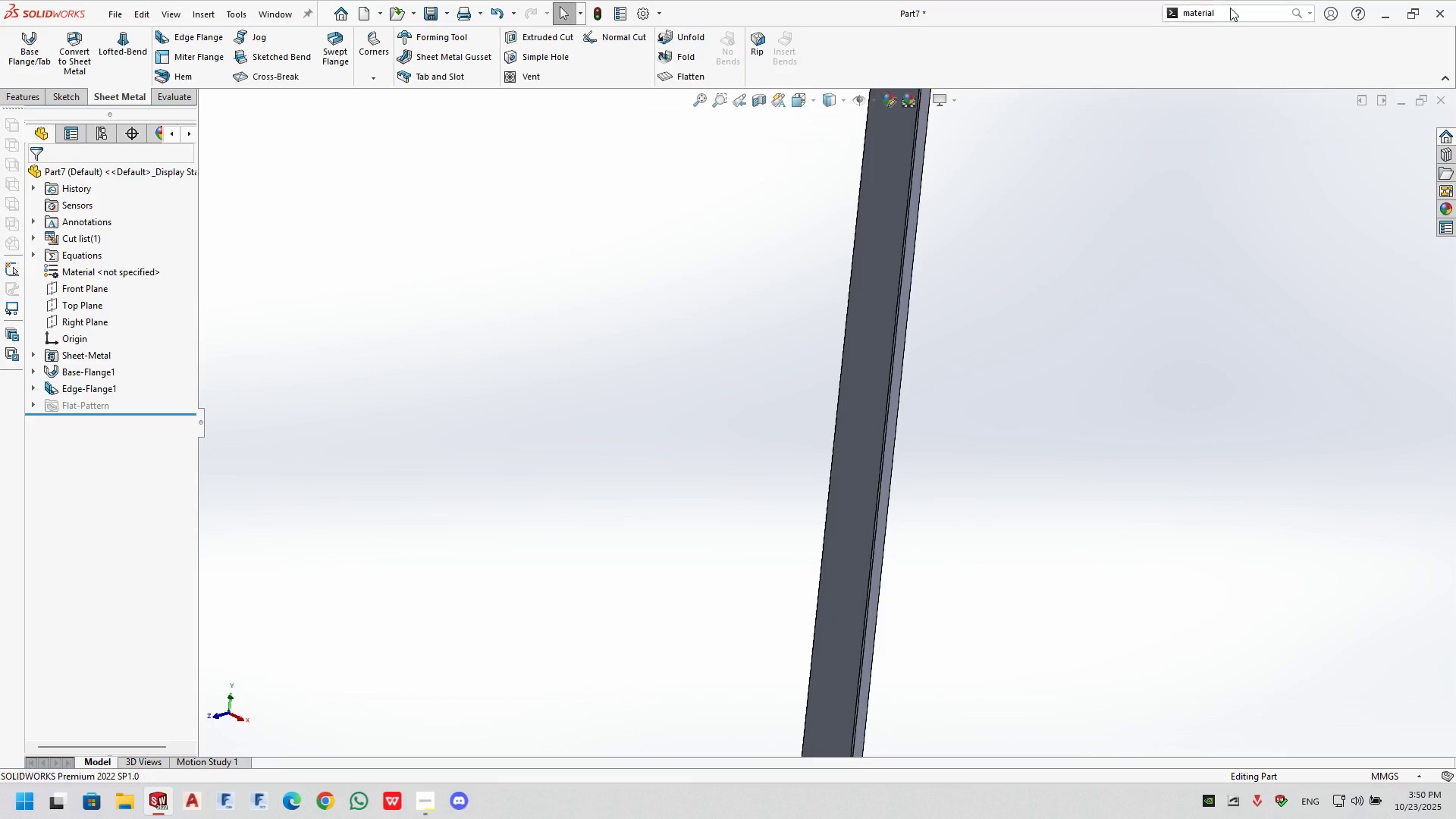 
key(Enter)
 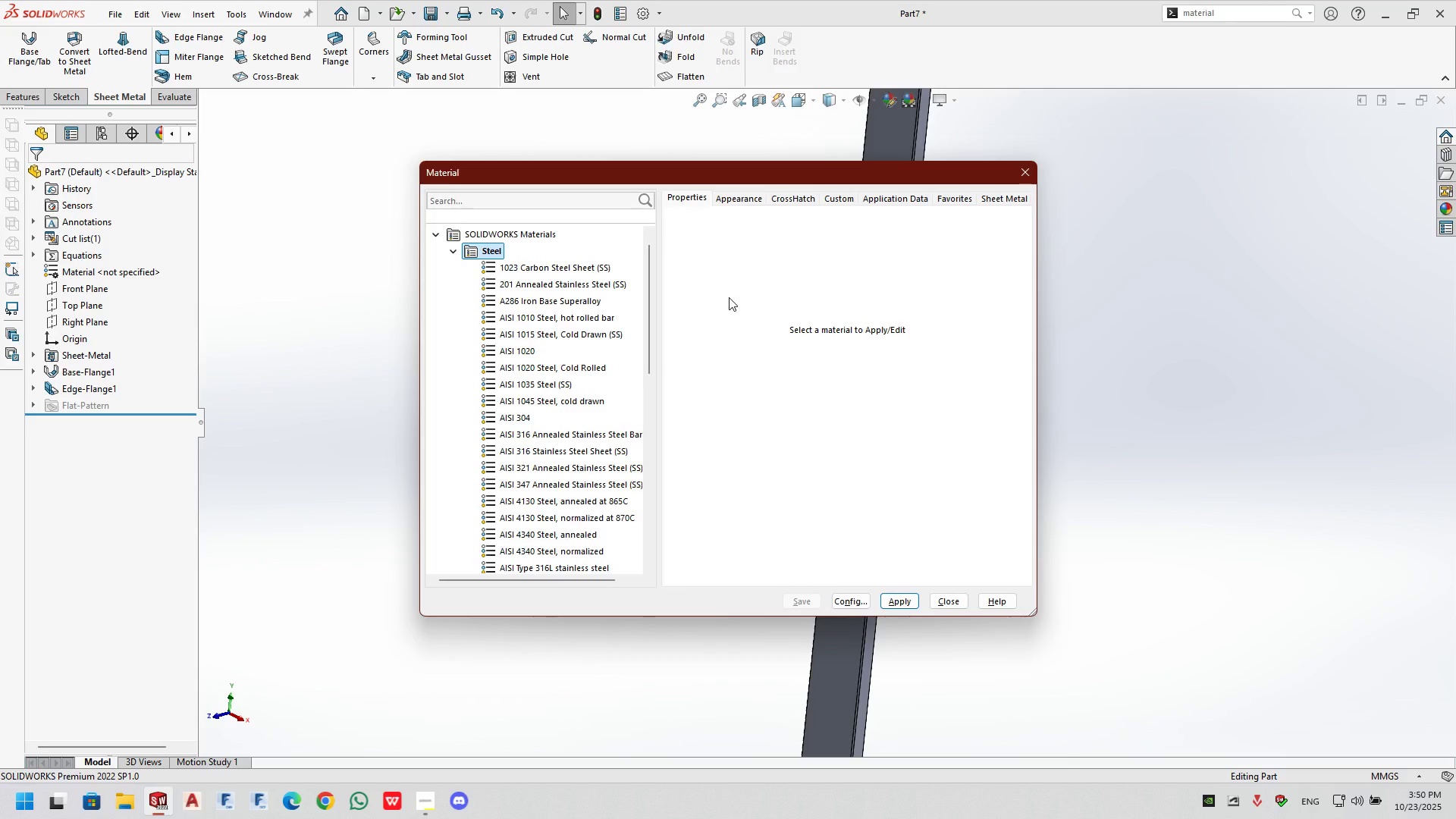 
scroll: coordinate [526, 482], scroll_direction: down, amount: 5.0
 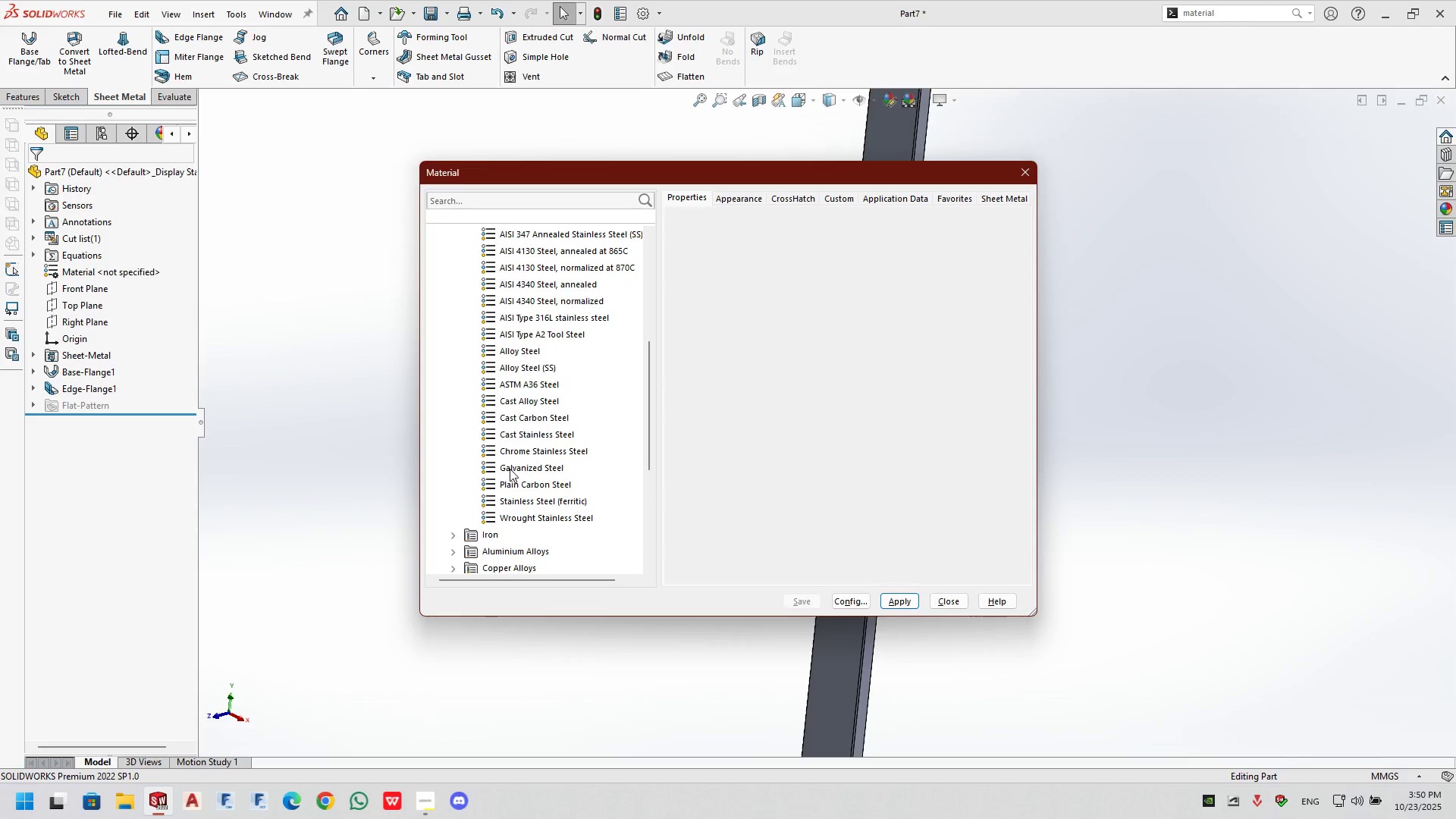 
double_click([510, 469])
 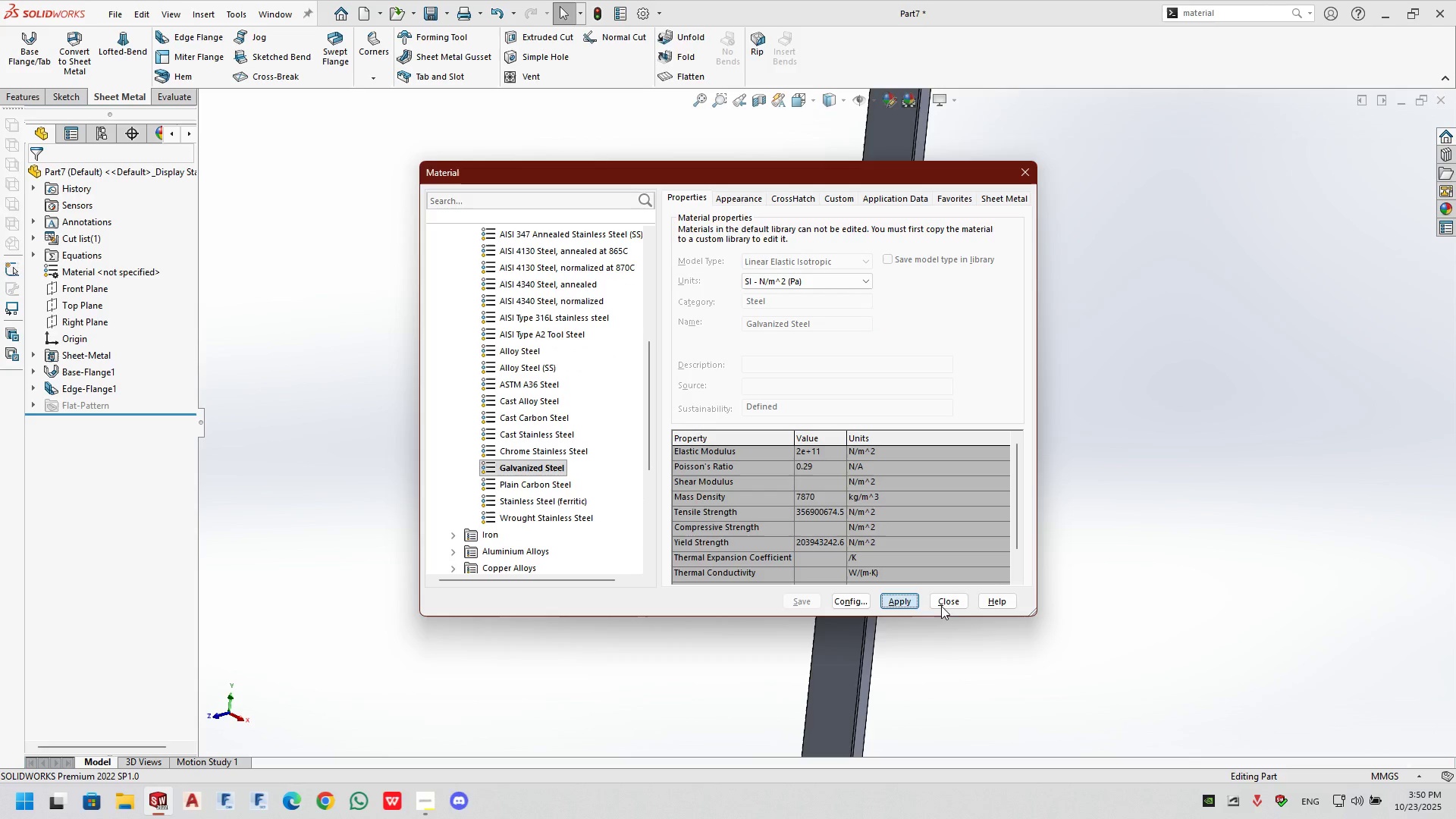 
double_click([941, 606])
 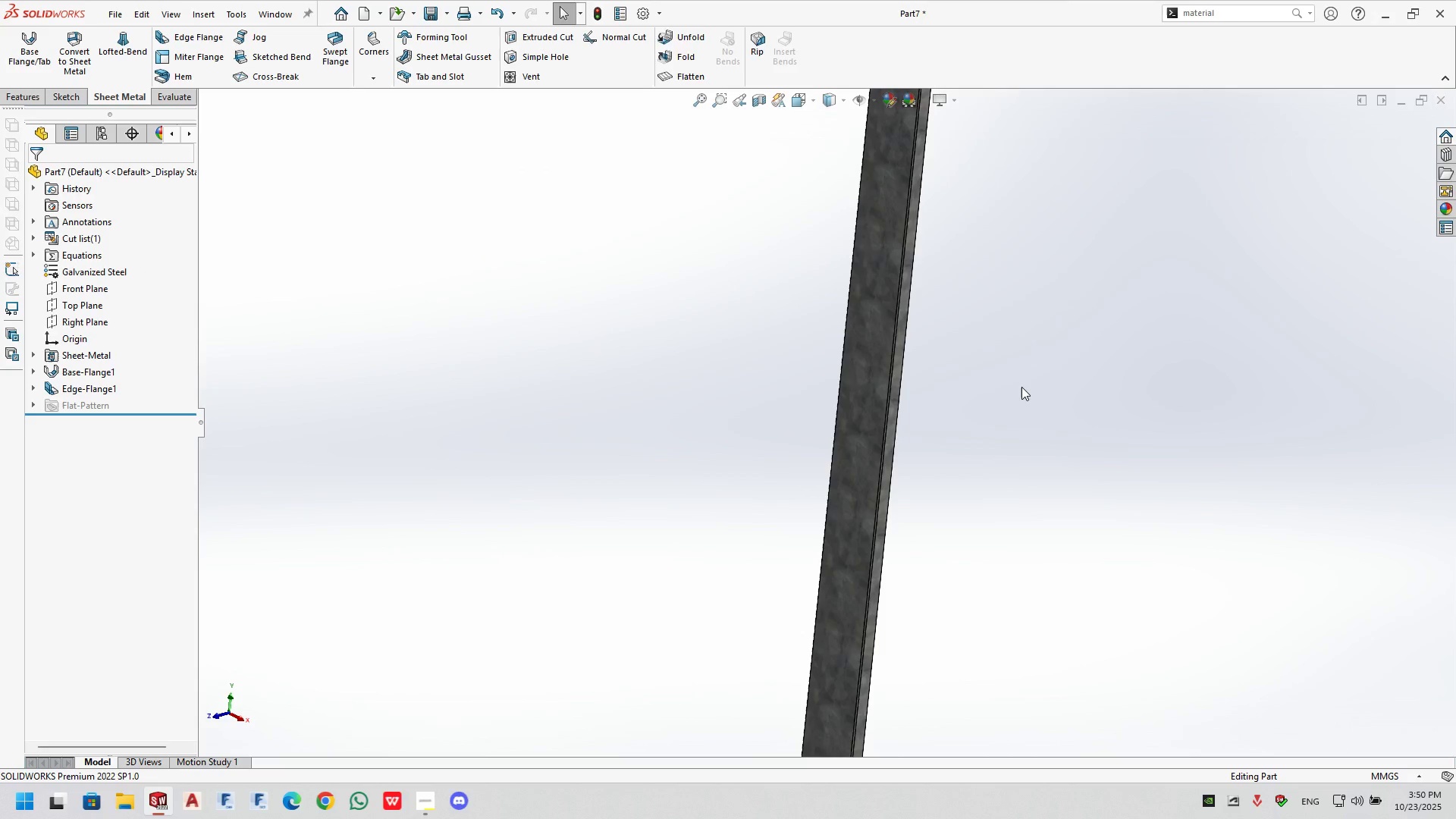 
triple_click([1021, 387])
 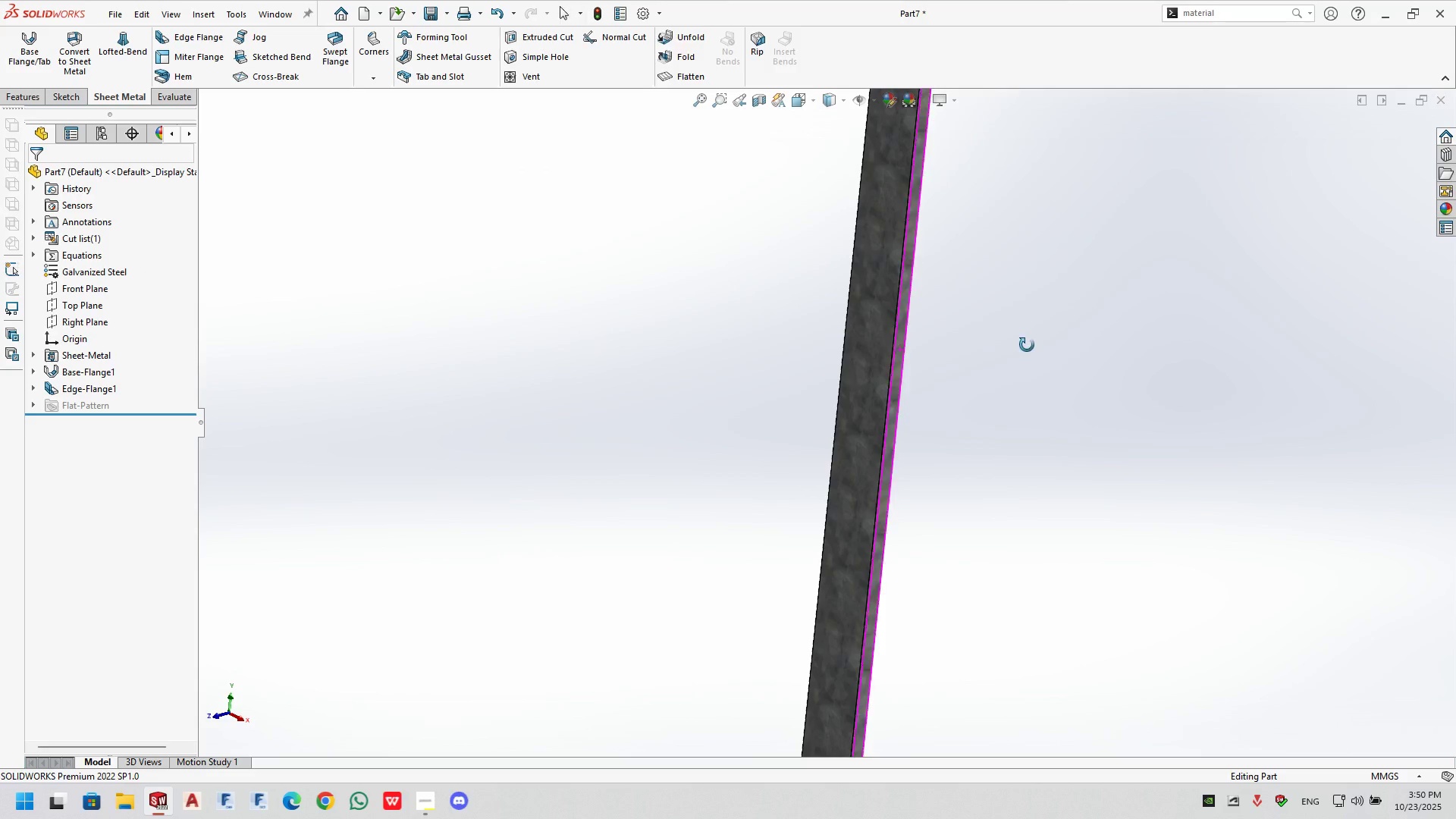 
scroll: coordinate [1027, 345], scroll_direction: up, amount: 1.0
 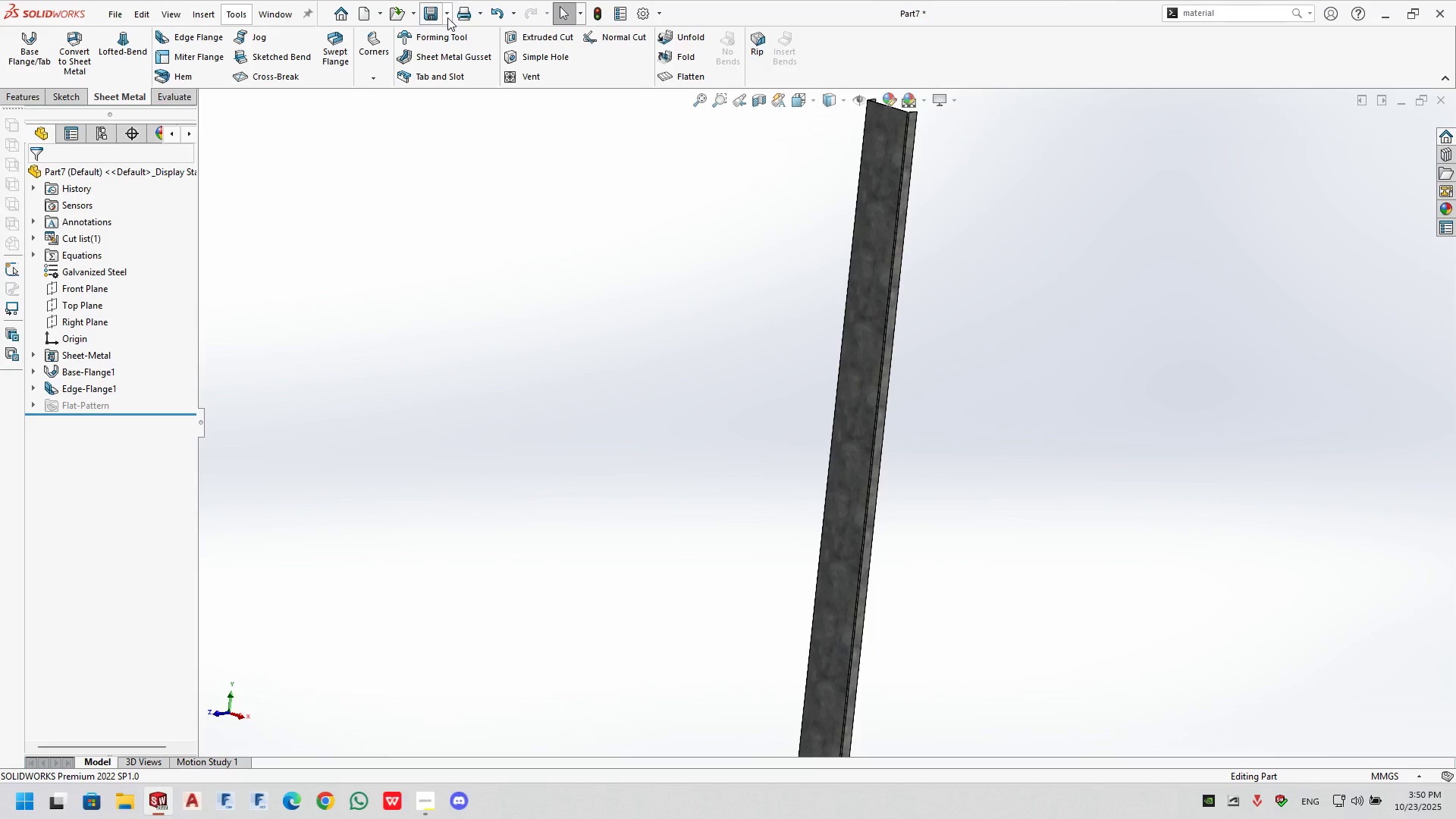 
double_click([454, 46])
 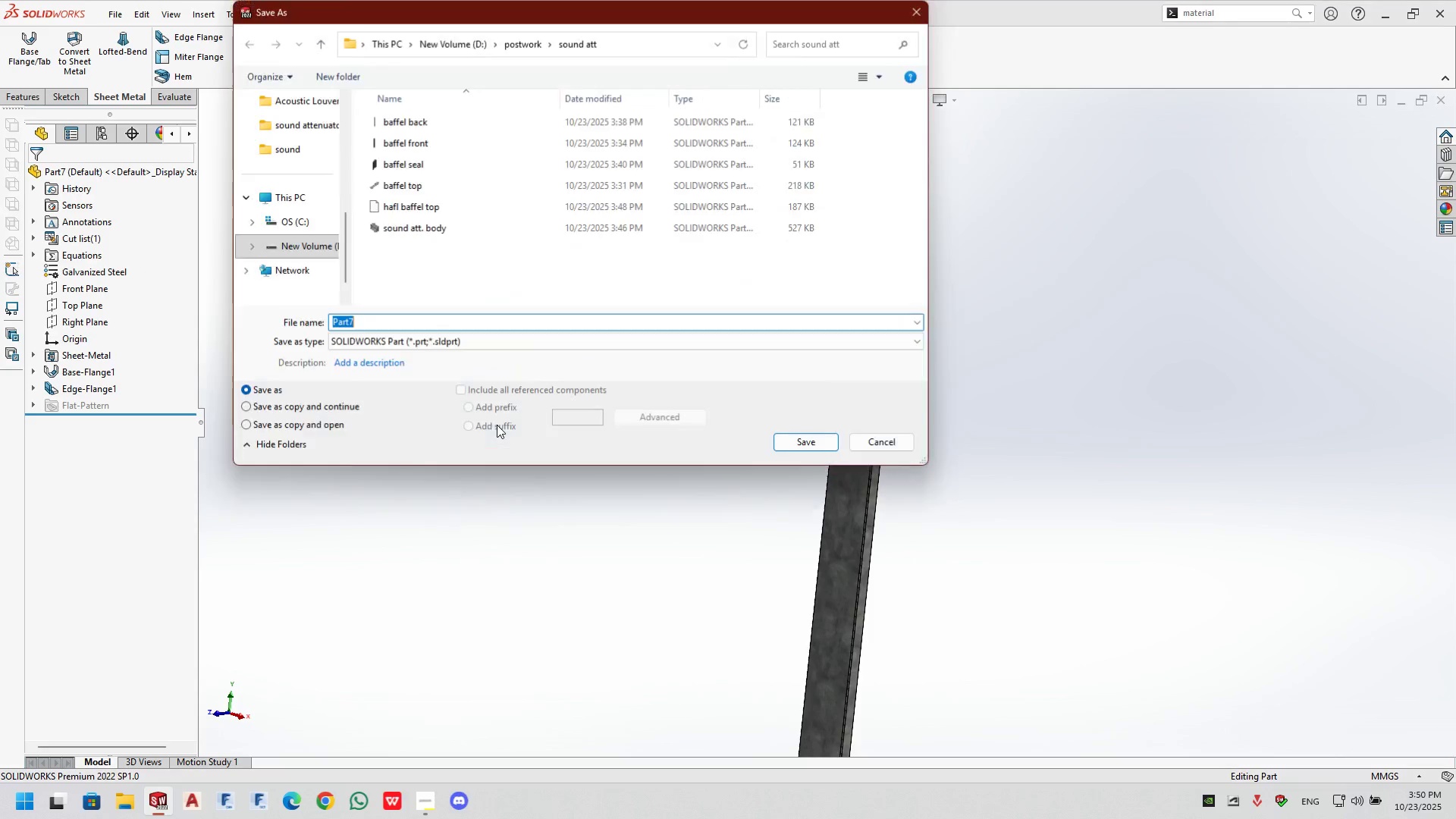 
type(hafl)
key(Backspace)
key(Backspace)
type(l;f)
key(Backspace)
key(Backspace)
type(f baffel va)
key(Backspace)
type(ca)
key(Backspace)
key(Backspace)
key(Backspace)
type(v)
key(Backspace)
type(back)
 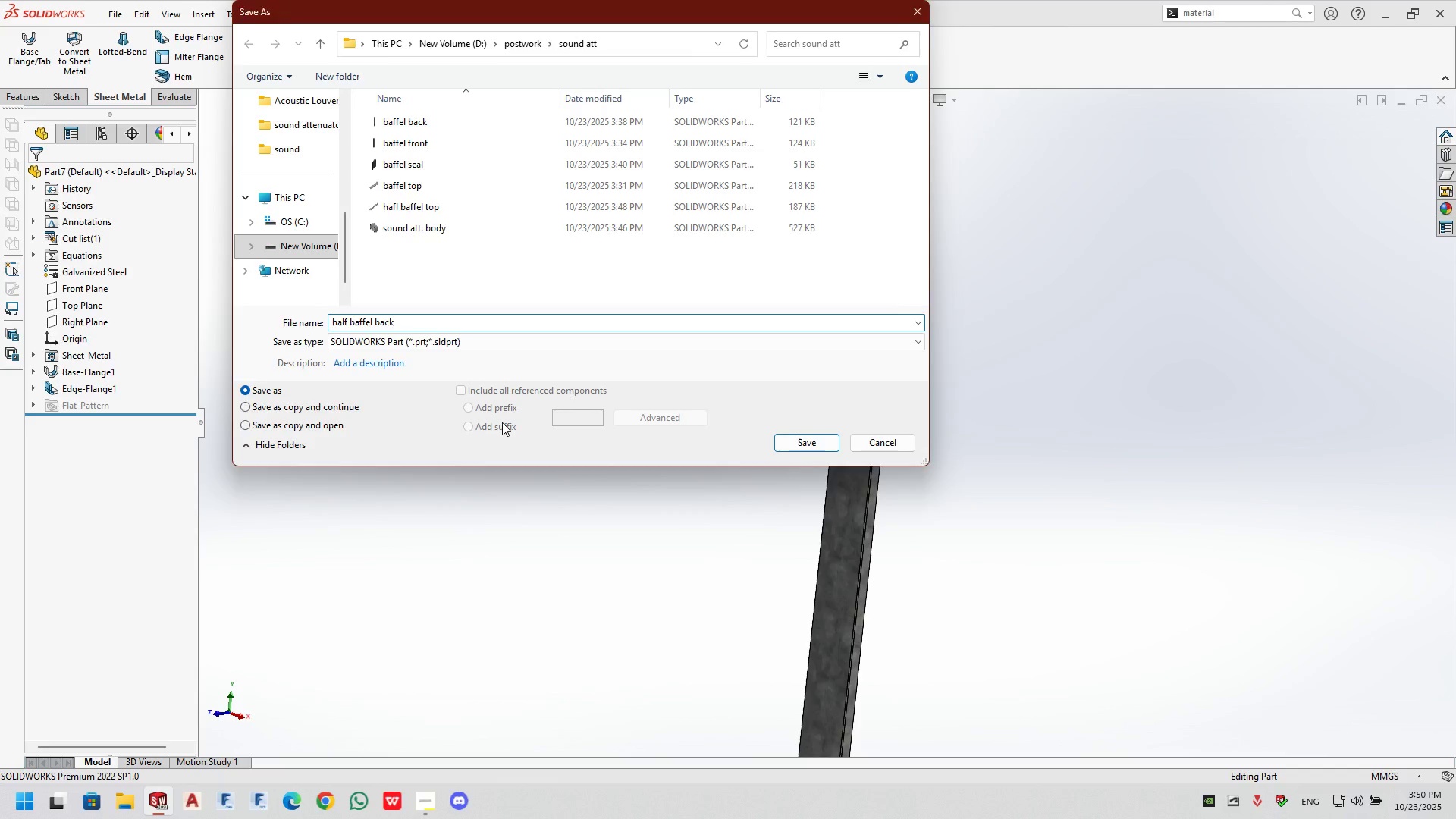 
key(Enter)
 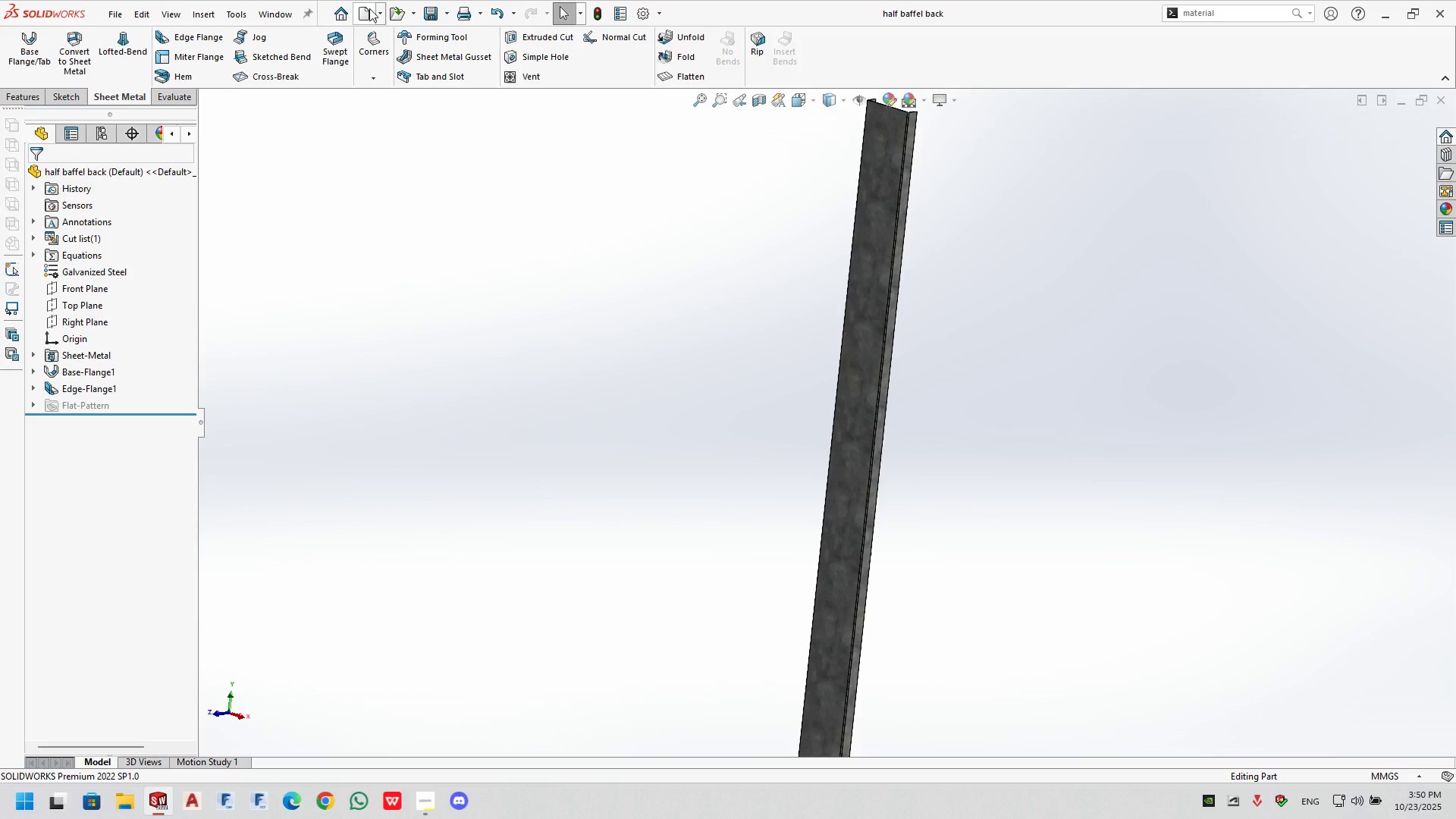 
left_click([363, 10])
 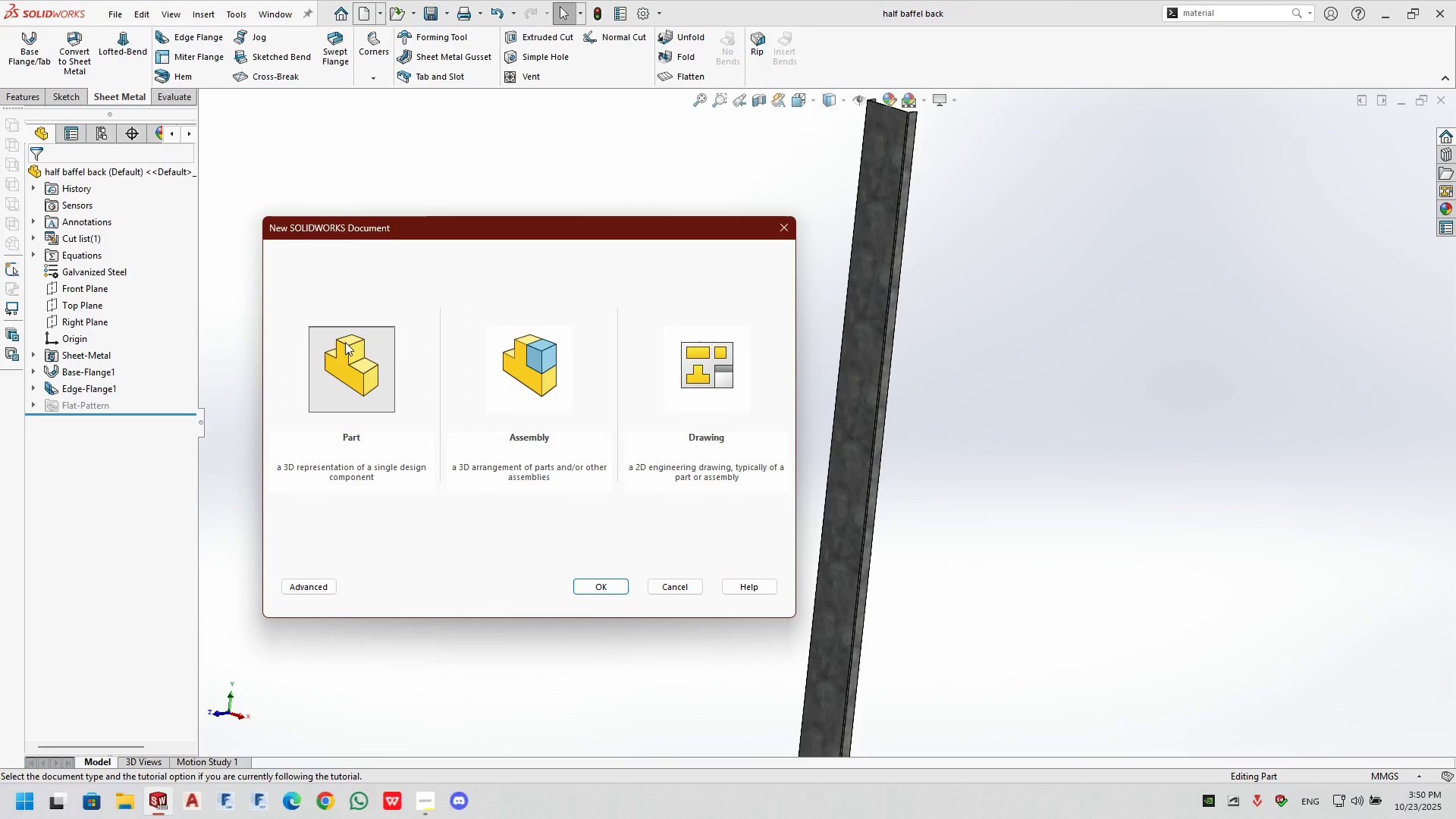 
double_click([345, 342])
 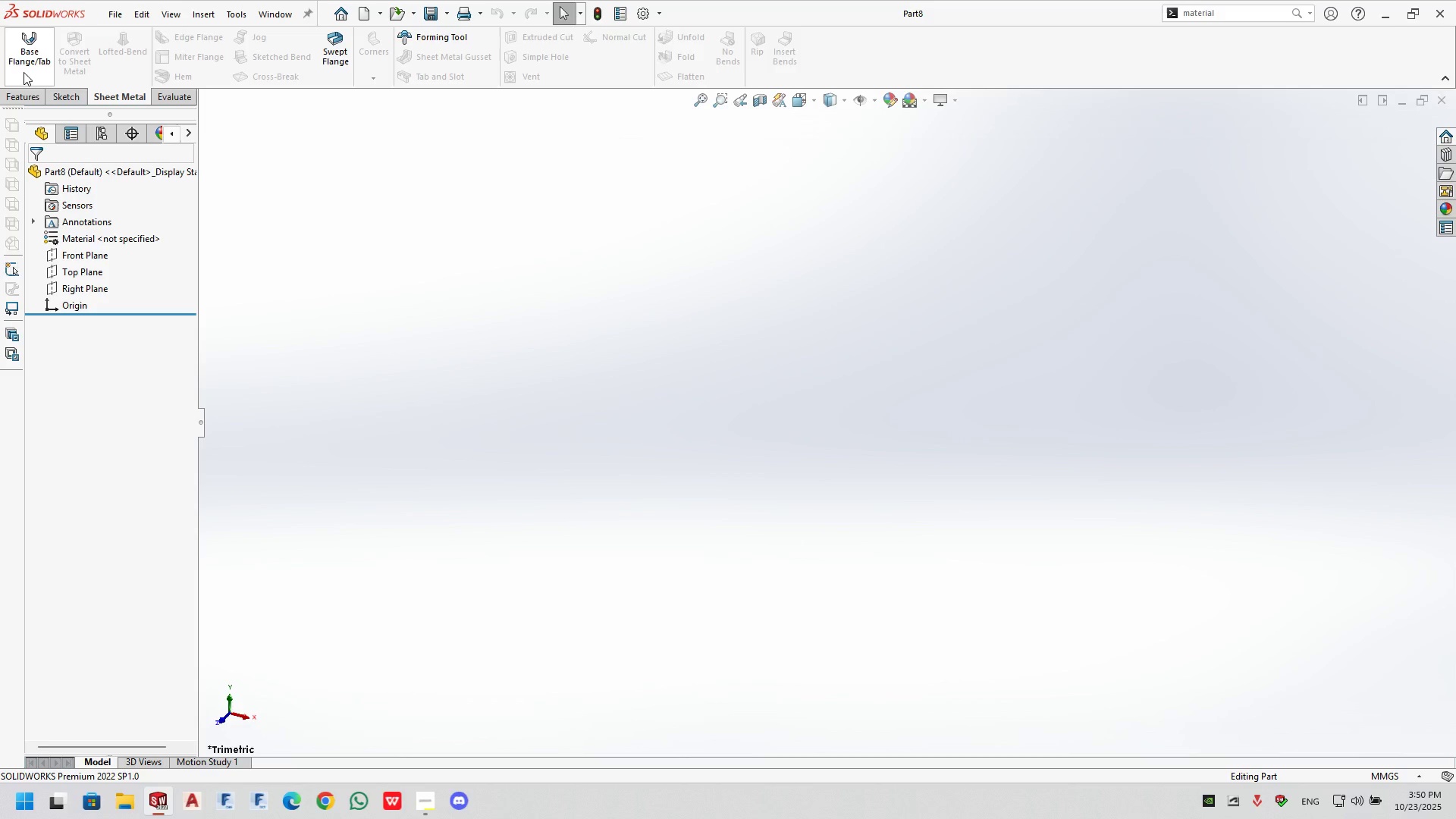 
left_click([24, 59])
 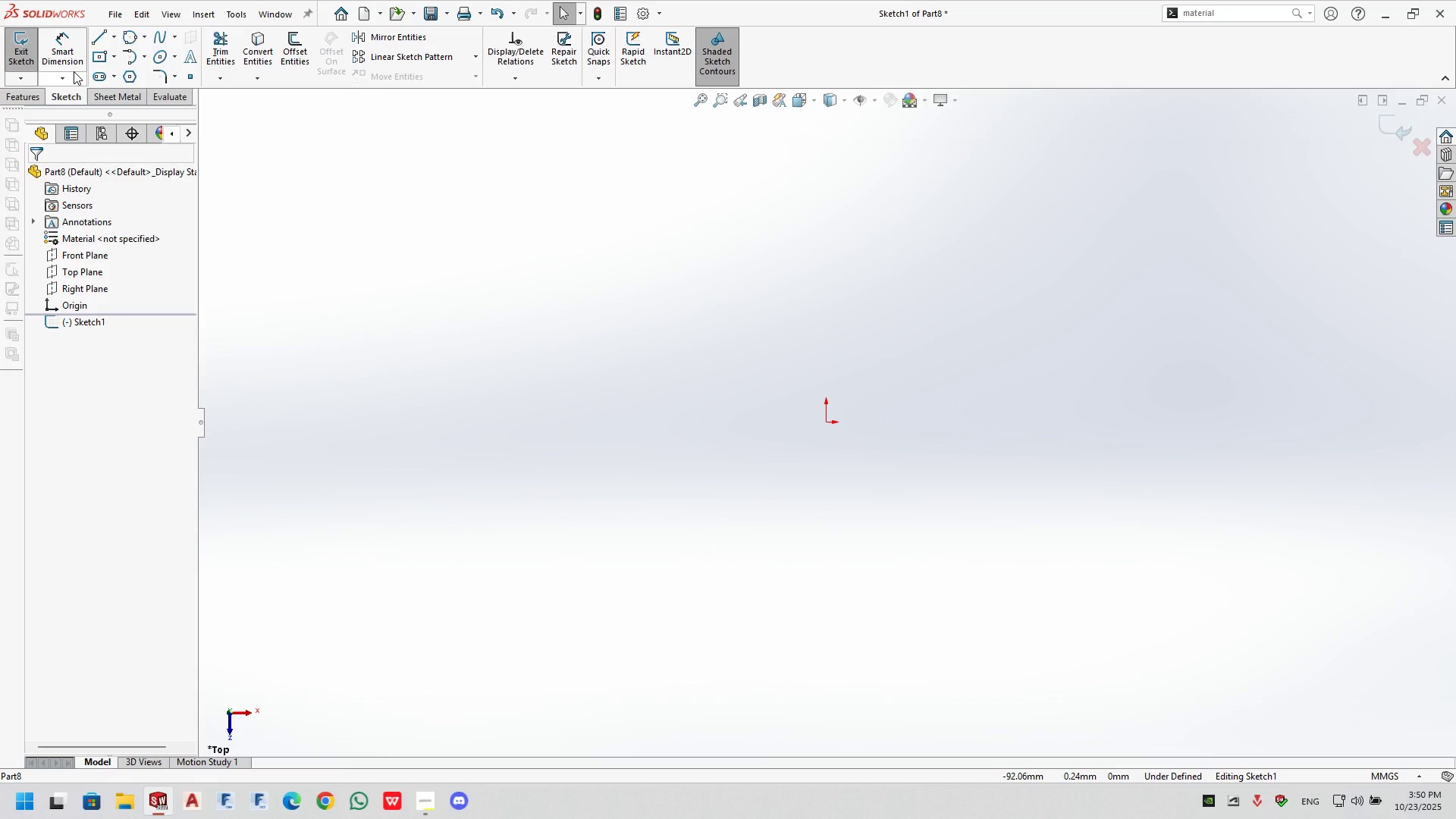 
left_click([105, 39])
 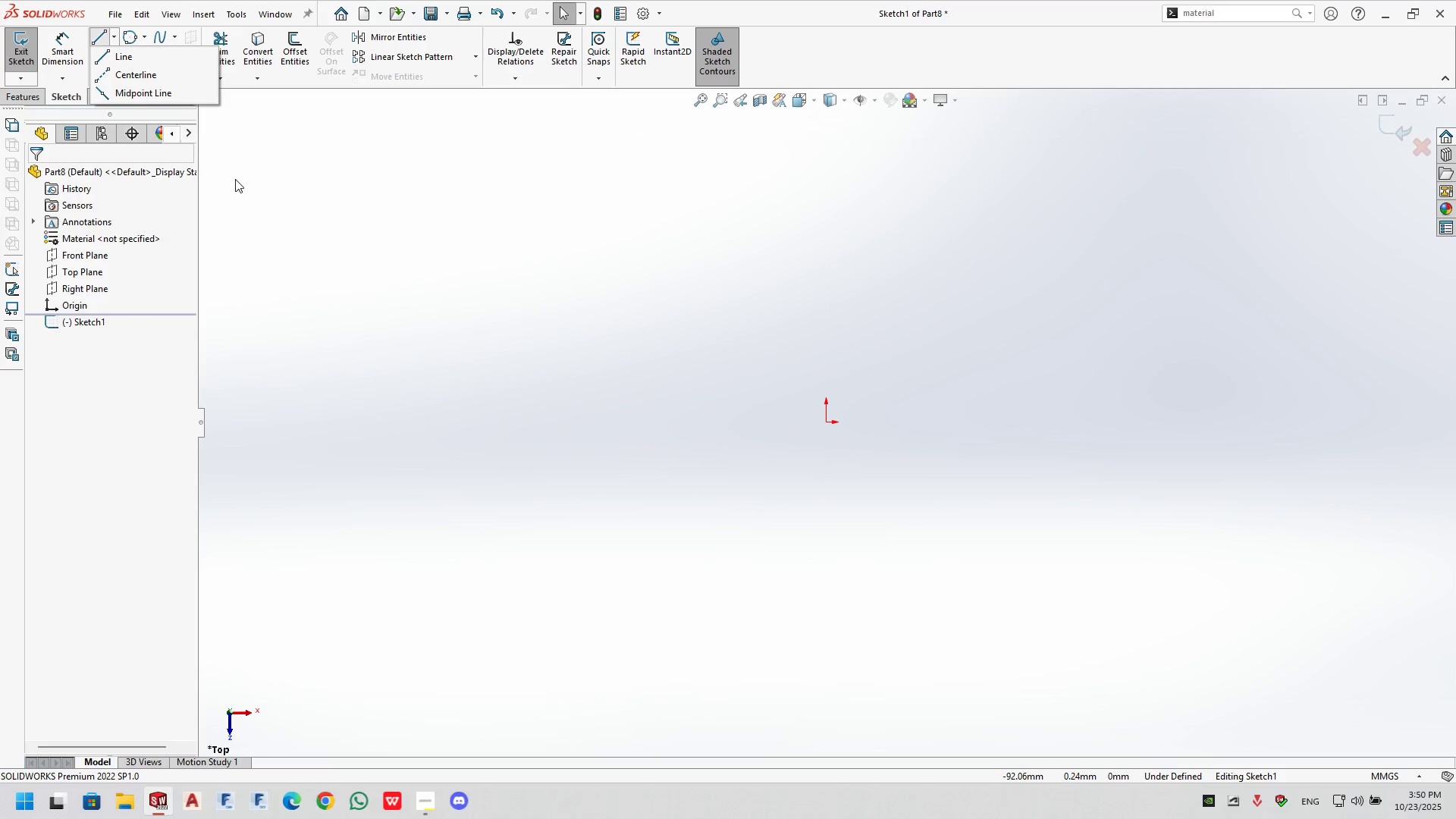 
left_click([108, 61])
 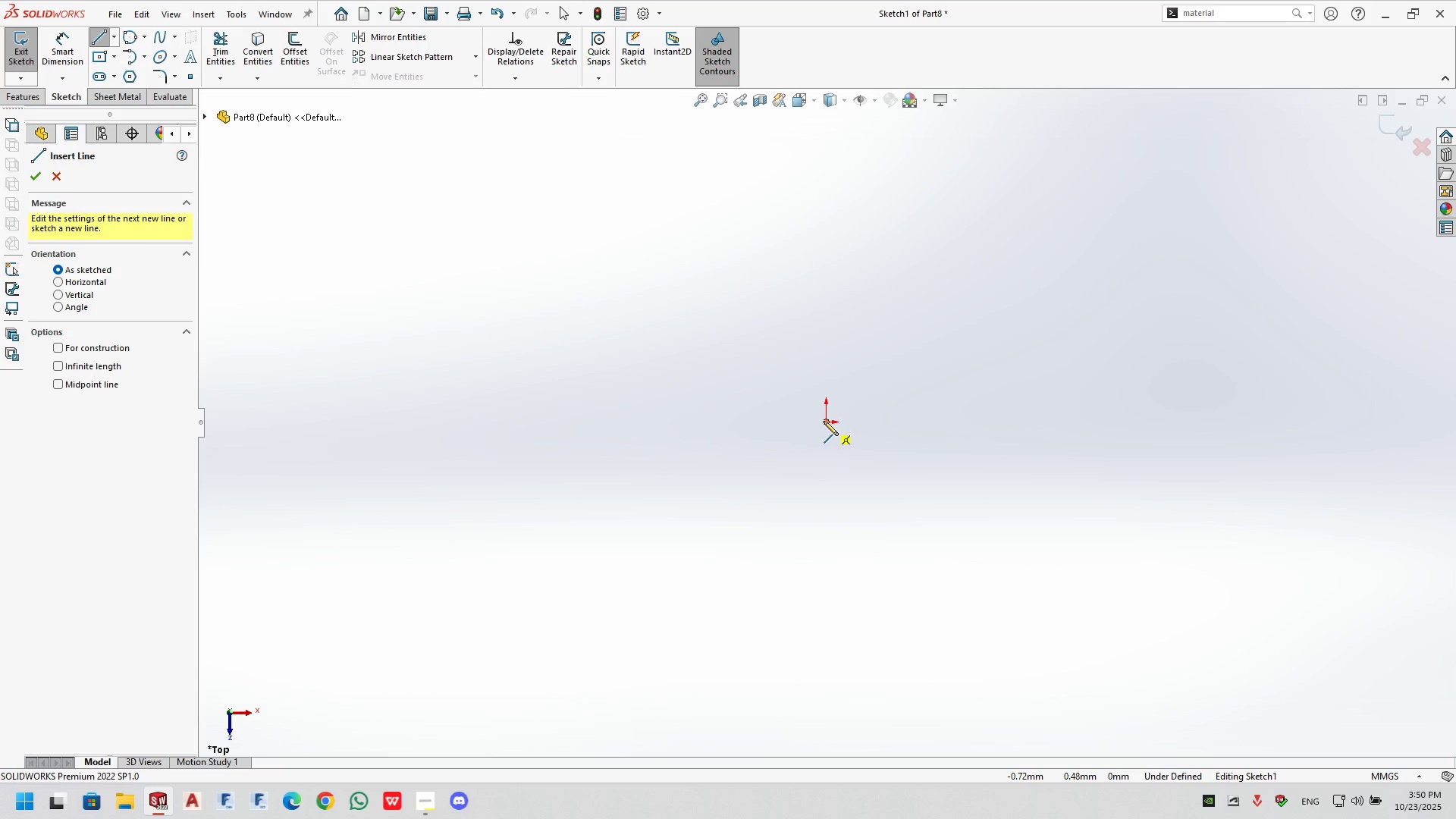 
left_click([824, 420])
 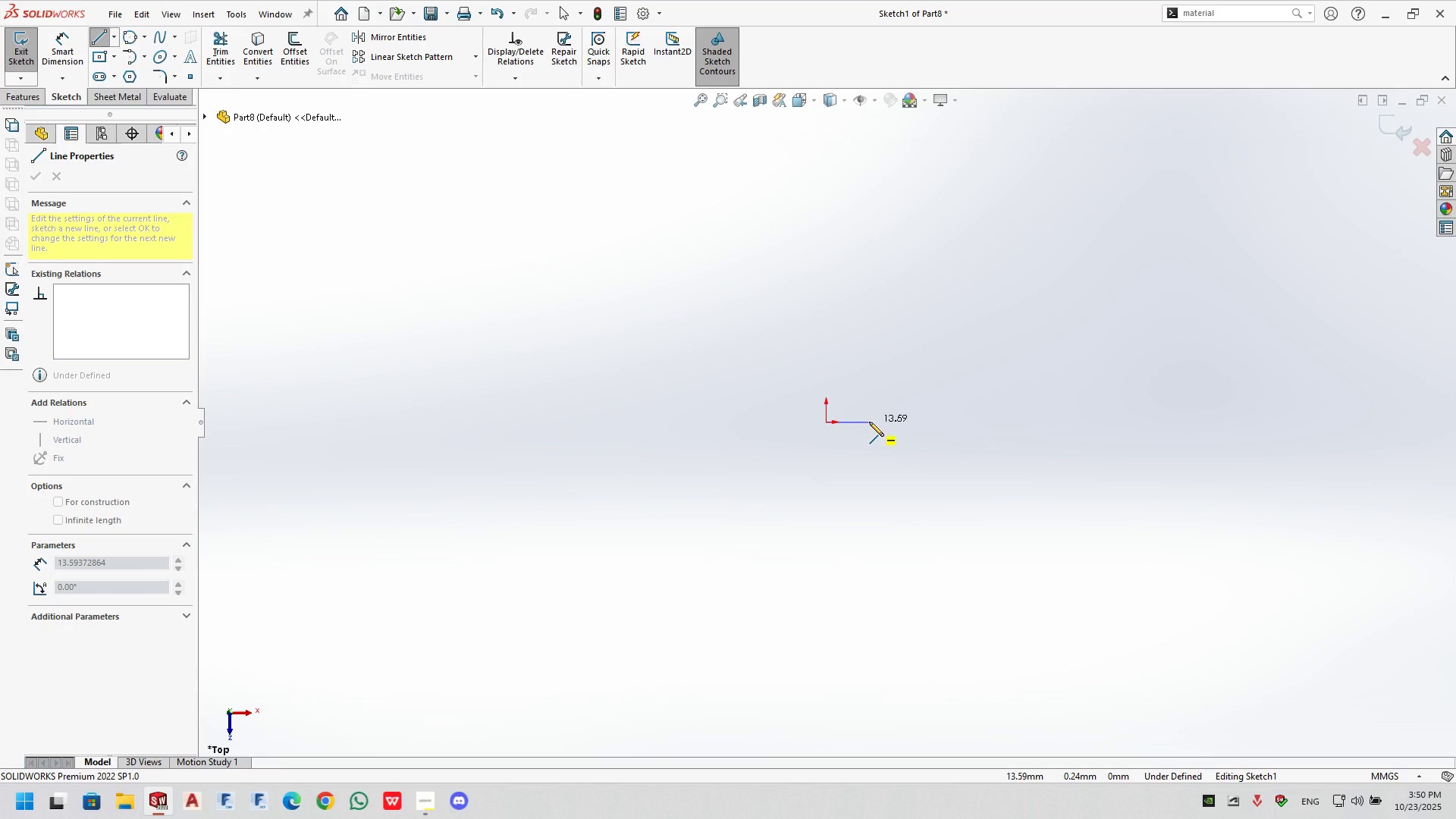 
wait(7.06)
 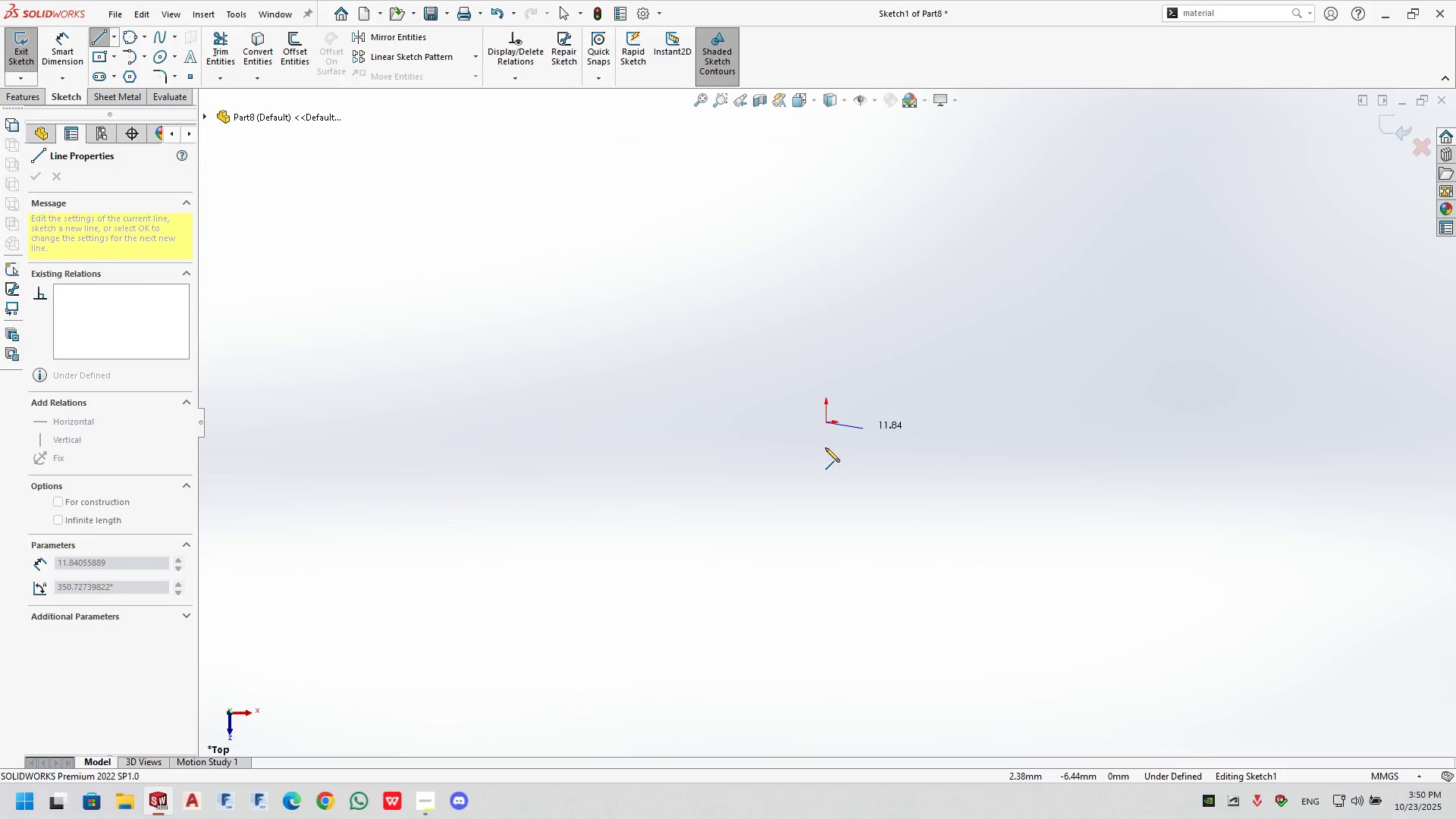 
left_click([869, 422])
 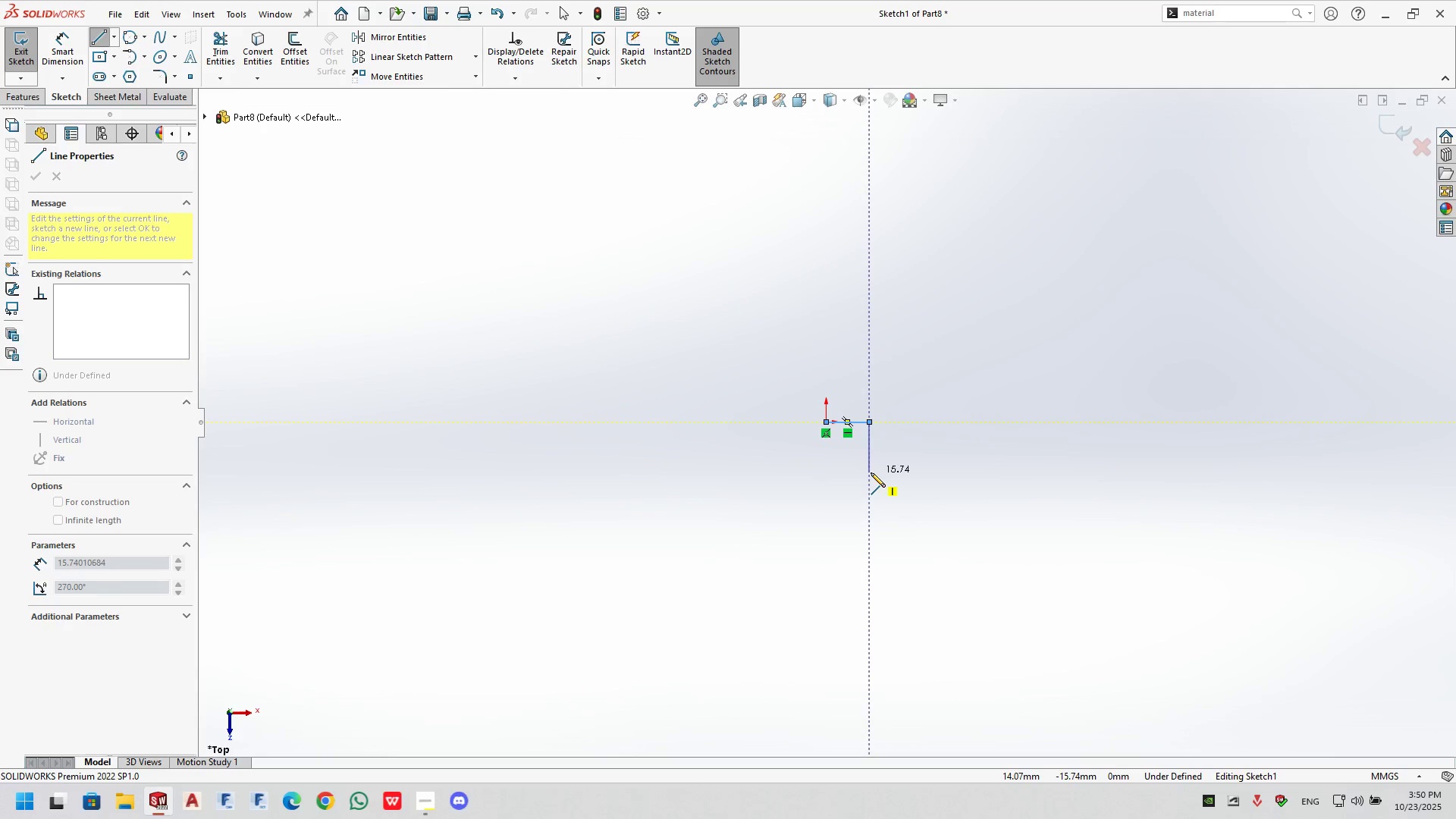 
left_click([871, 472])
 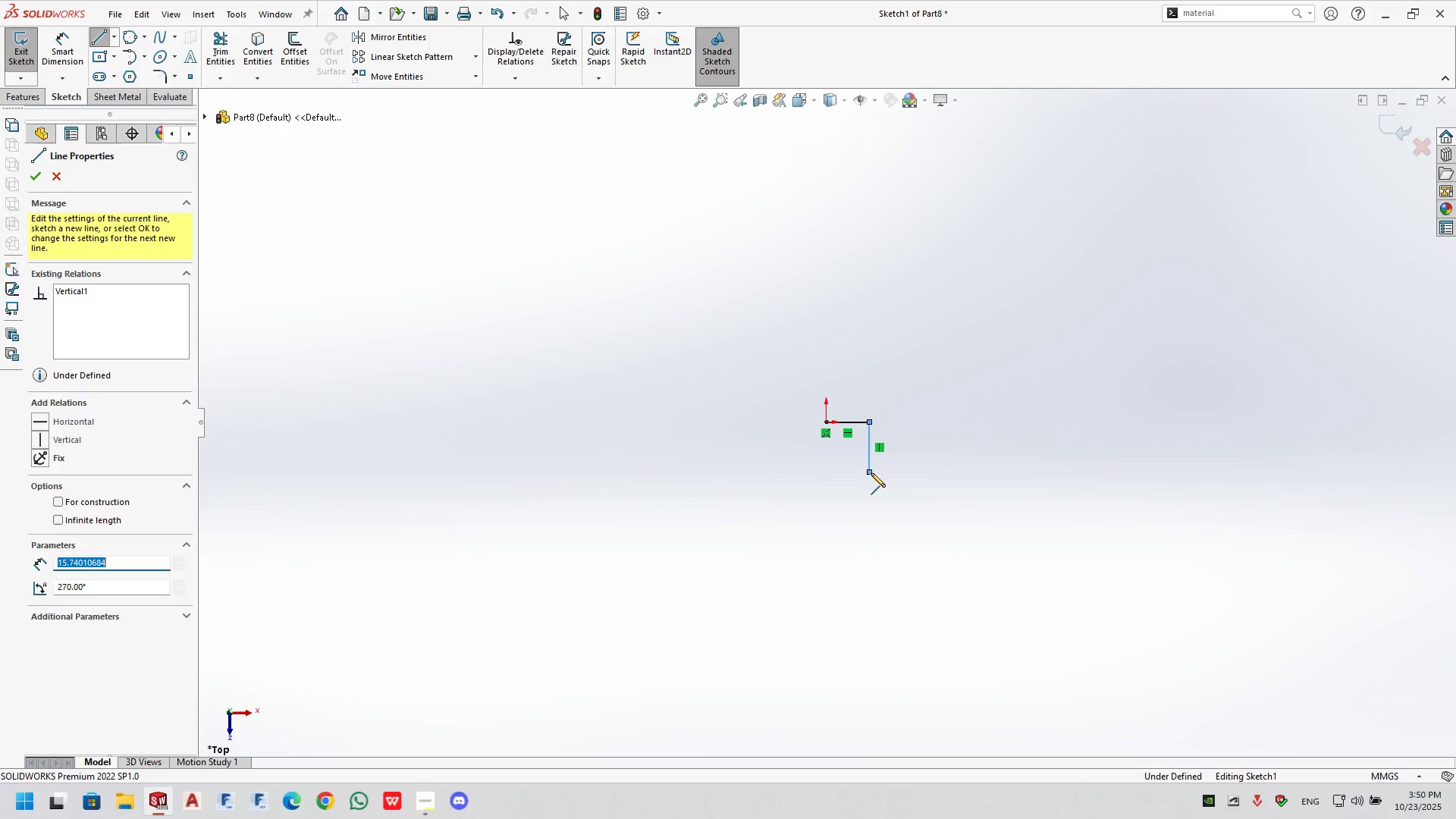 
key(Escape)
 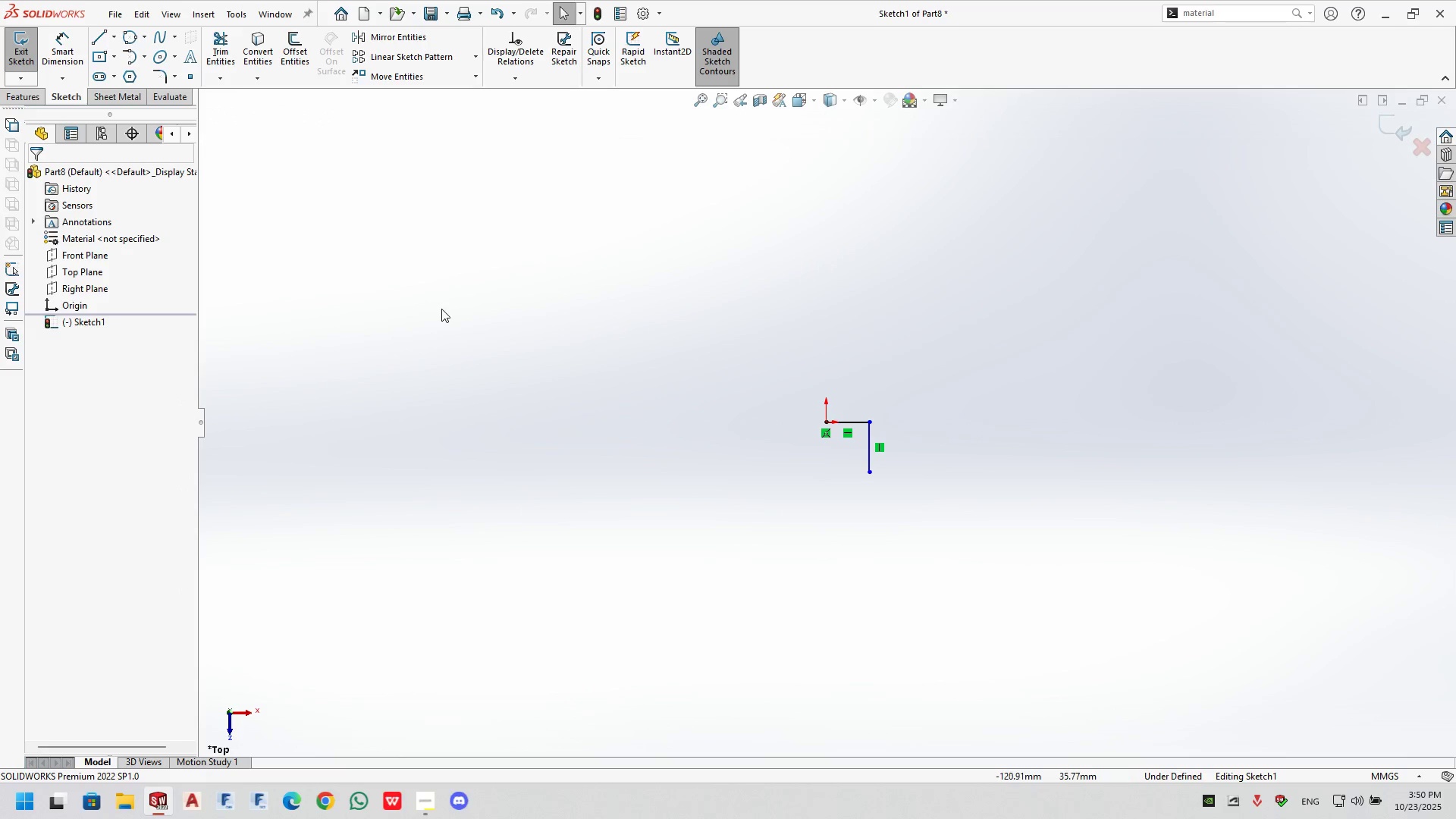 
key(Control+Tab)
 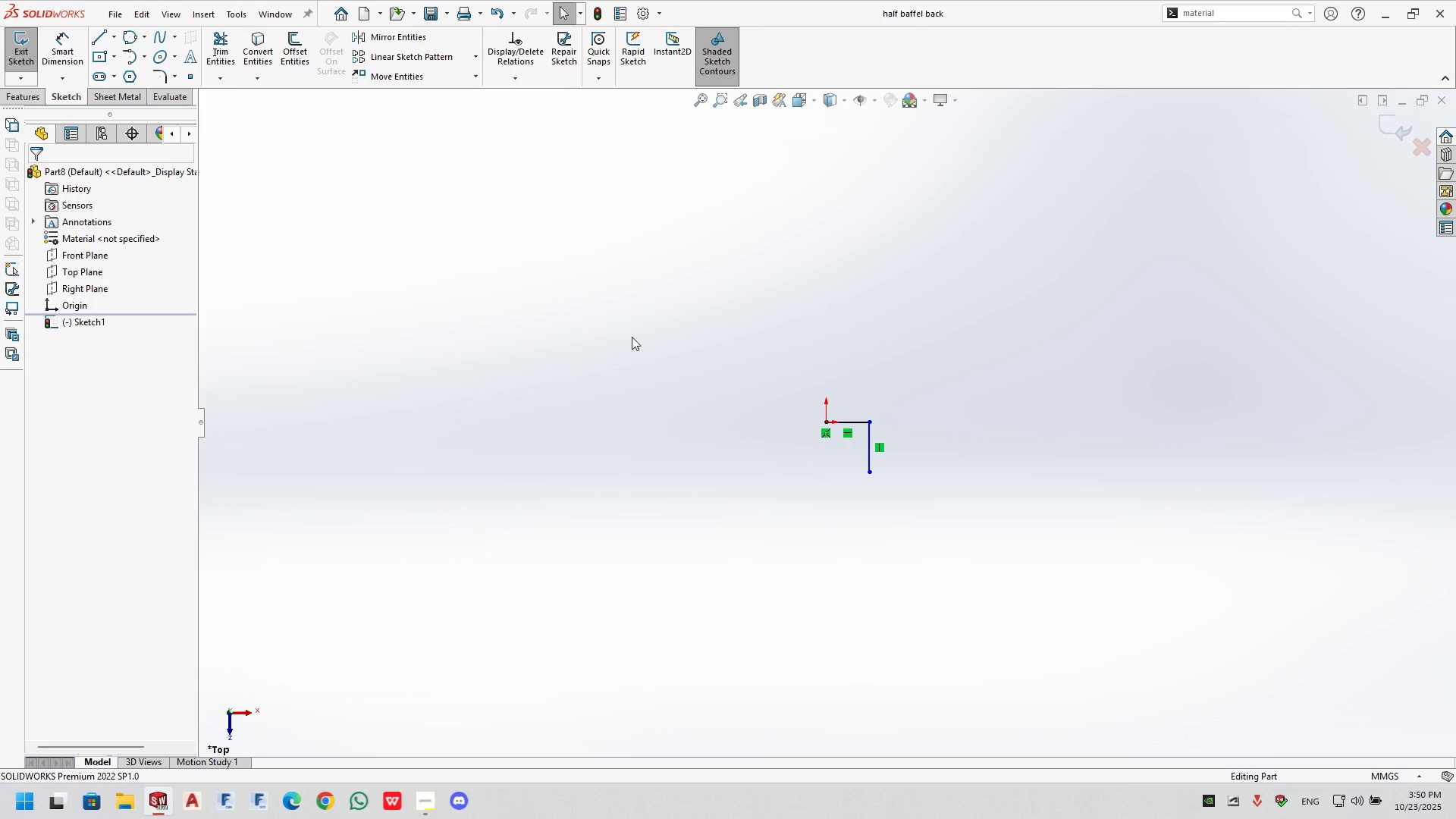 
key(Control+Tab)
 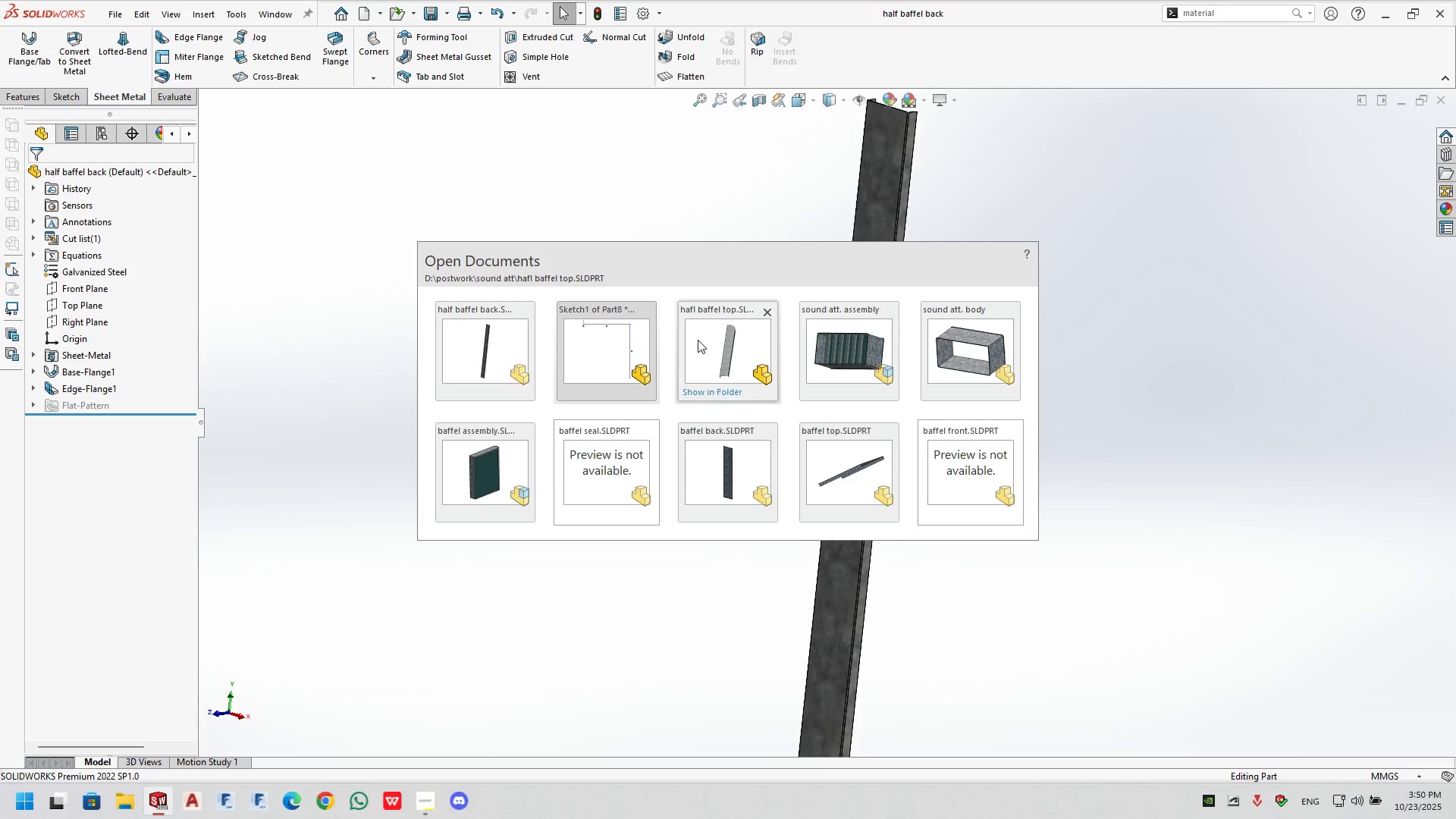 
left_click([698, 340])
 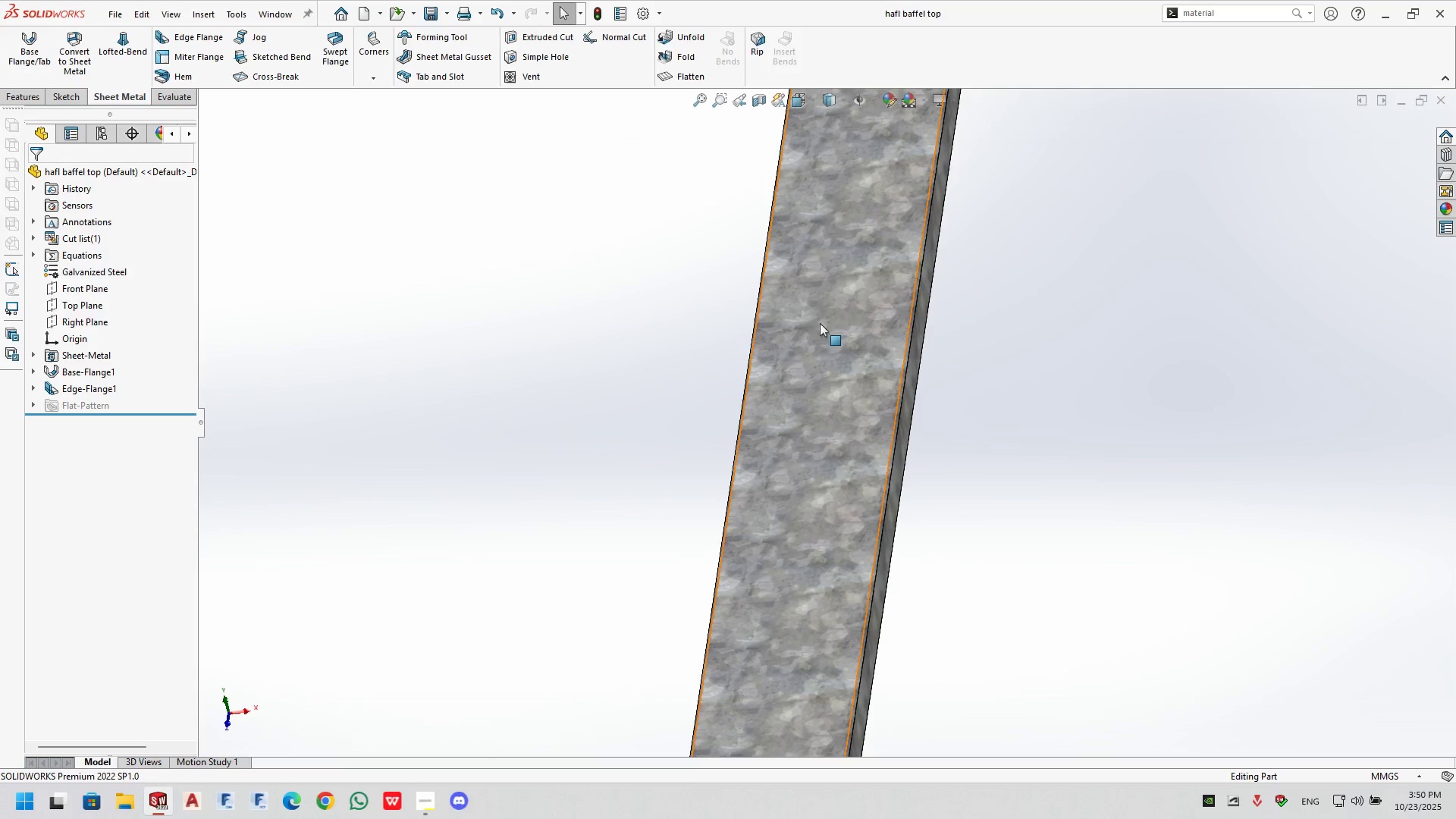 
scroll: coordinate [870, 234], scroll_direction: none, amount: 0.0
 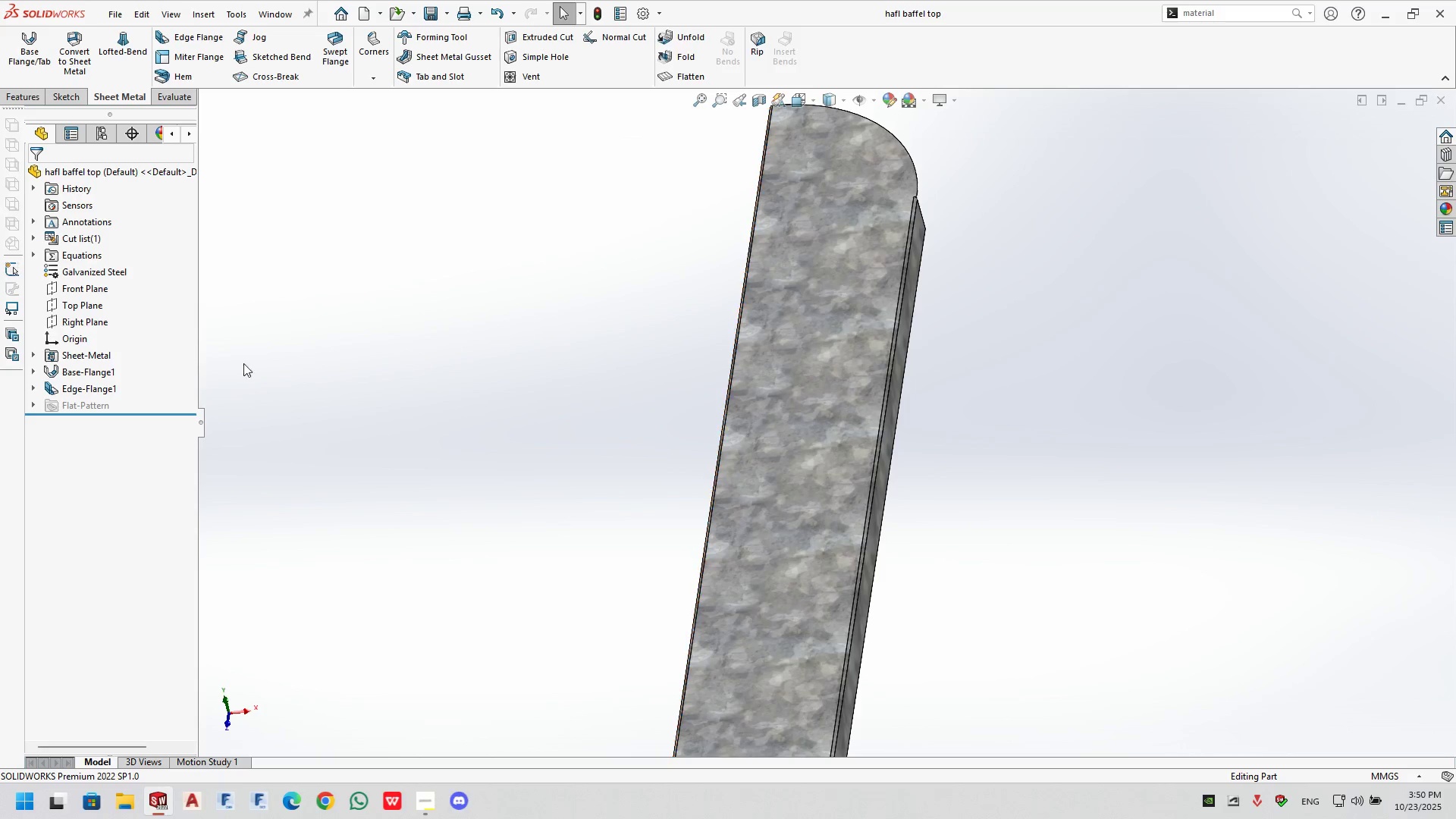 
left_click([90, 368])
 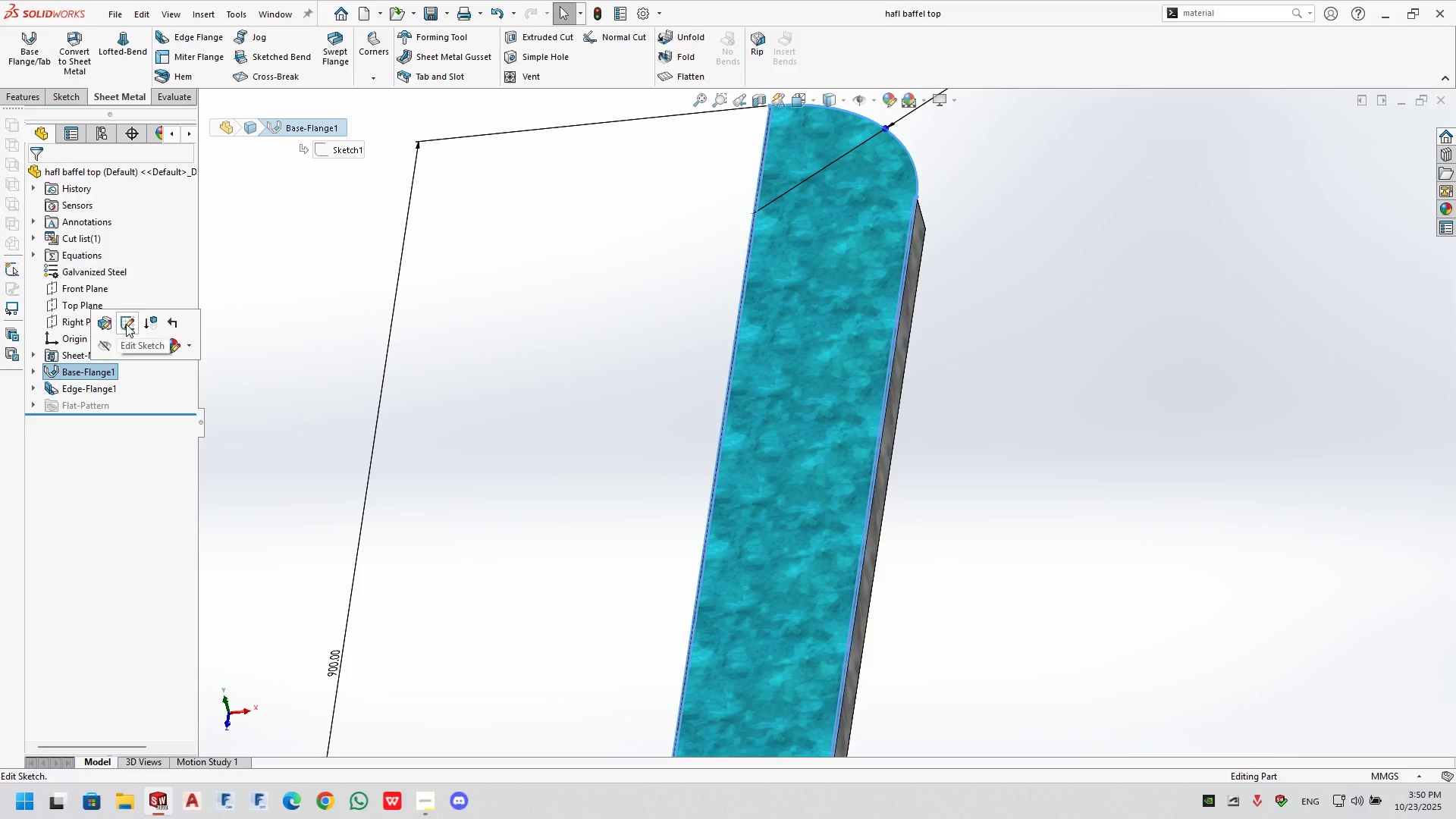 
left_click([126, 324])
 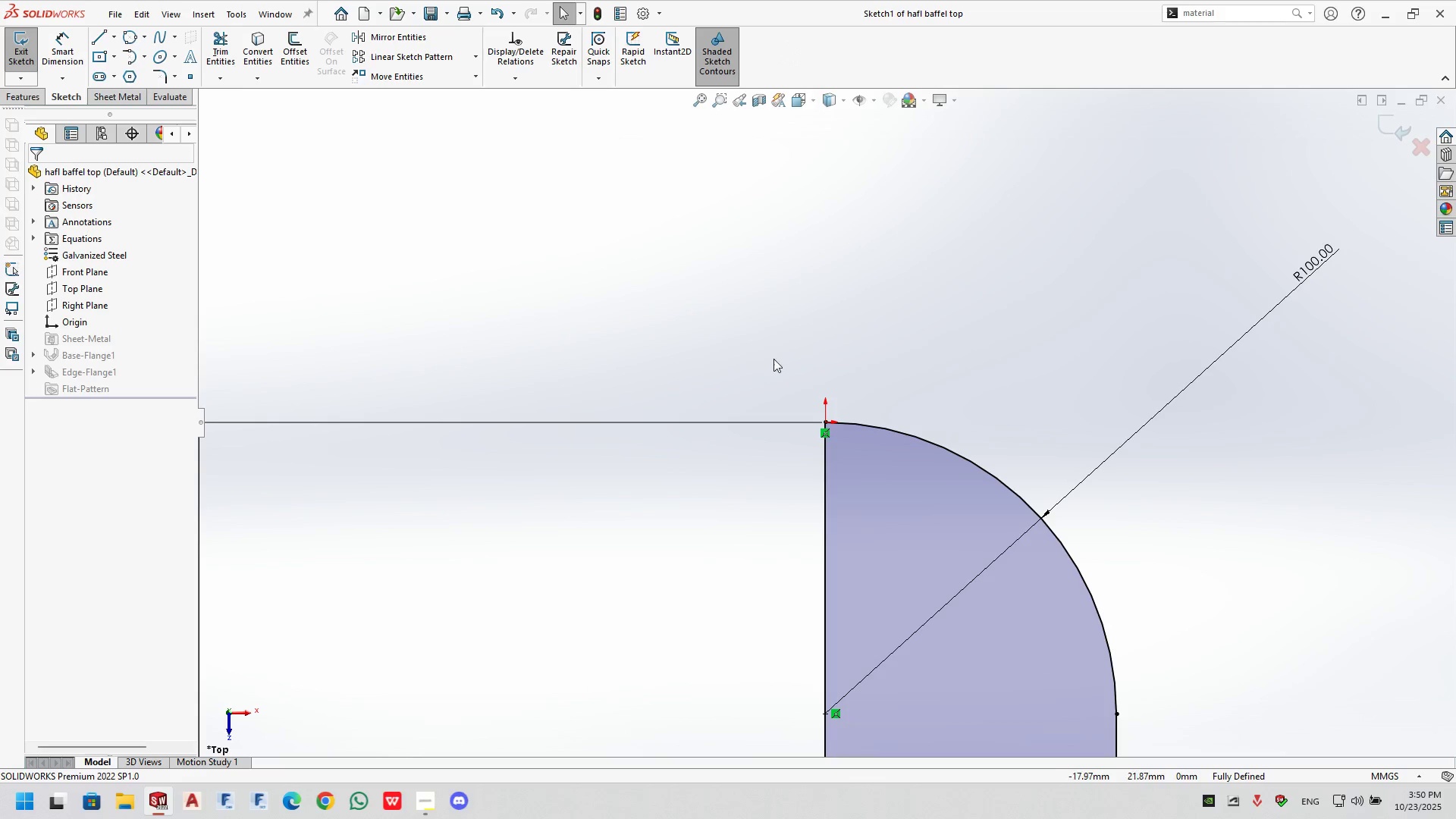 
scroll: coordinate [973, 628], scroll_direction: up, amount: 10.0
 